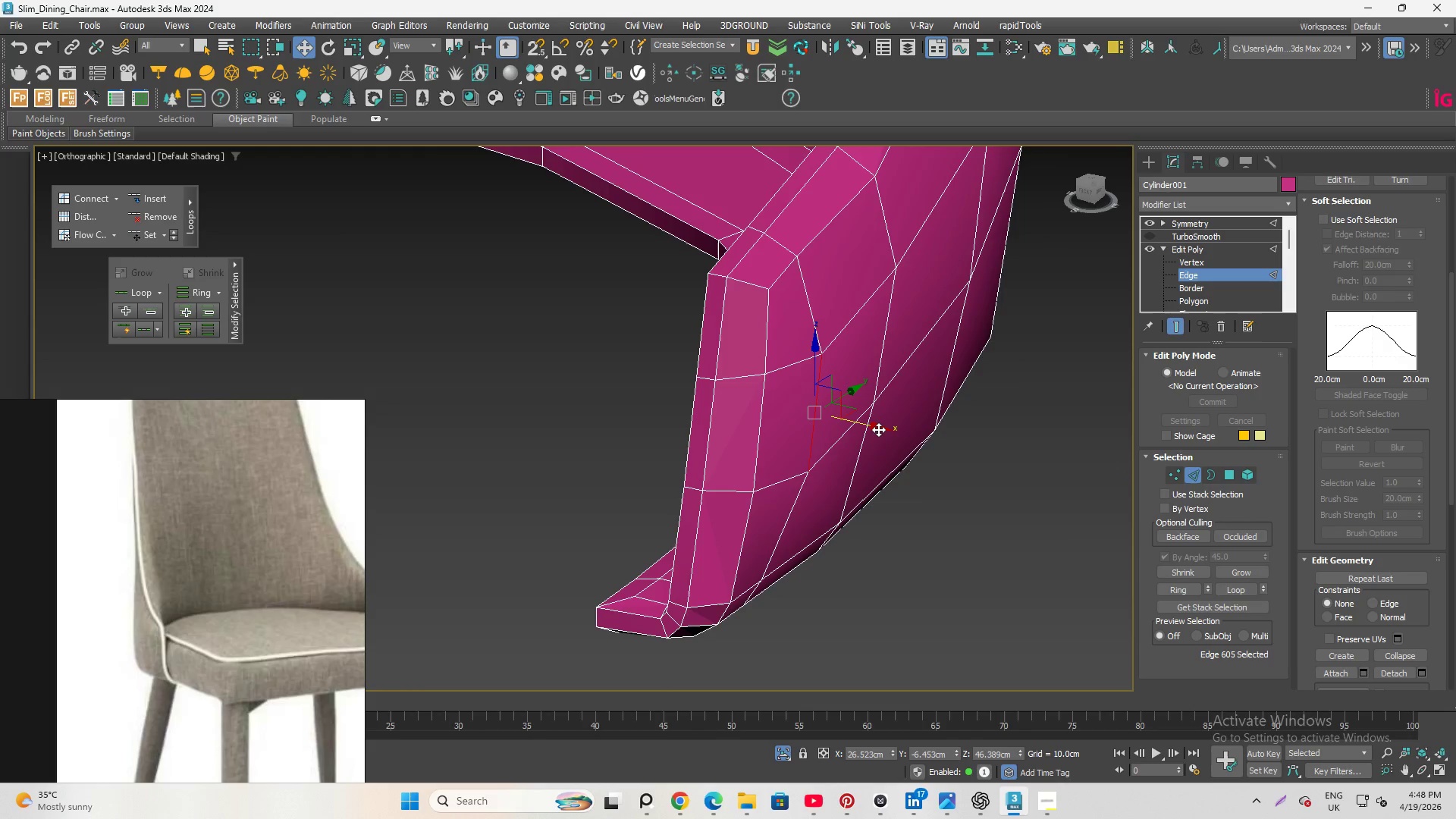 
left_click_drag(start_coordinate=[878, 429], to_coordinate=[868, 429])
 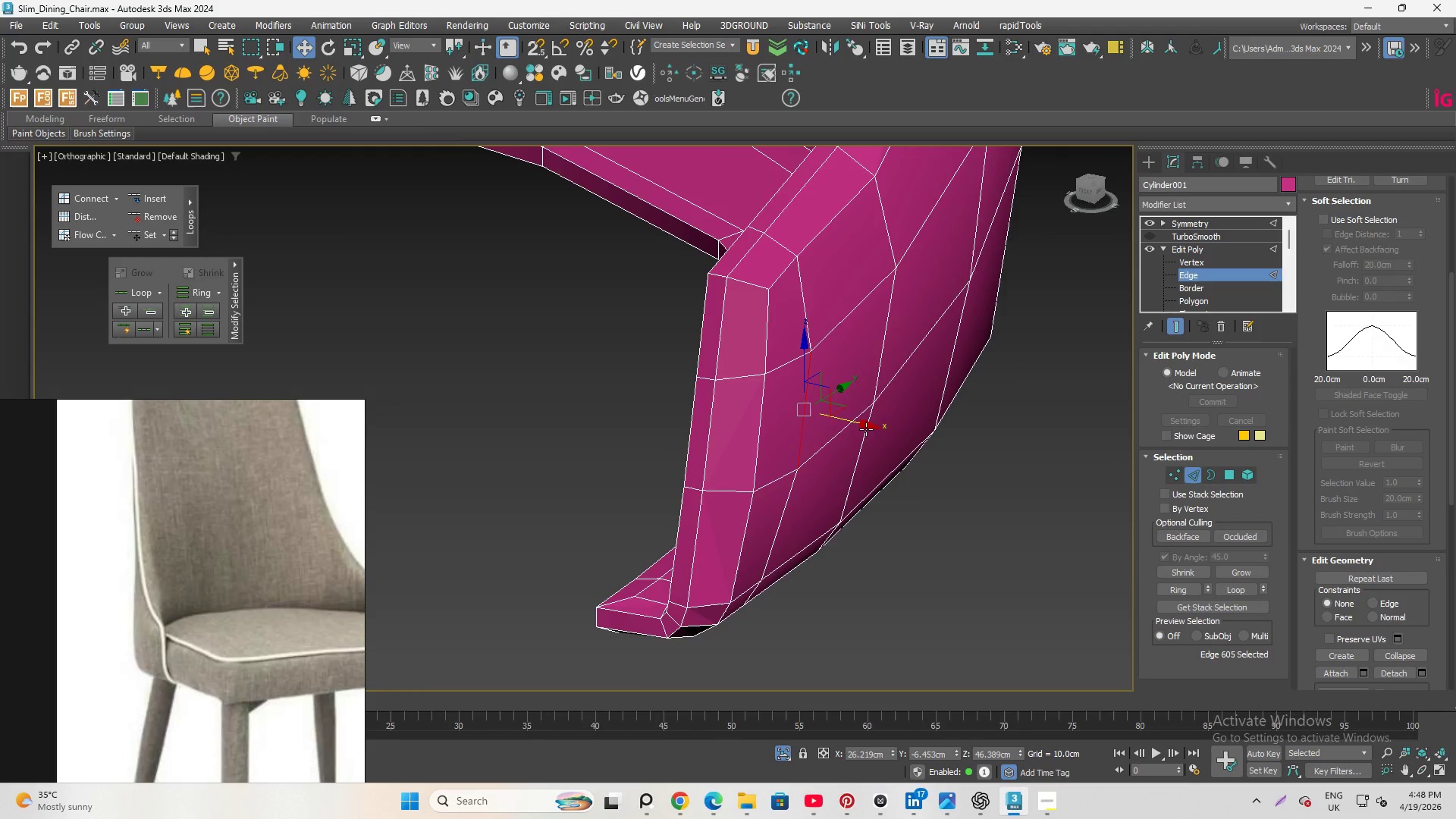 
hold_key(key=AltLeft, duration=2.8)
 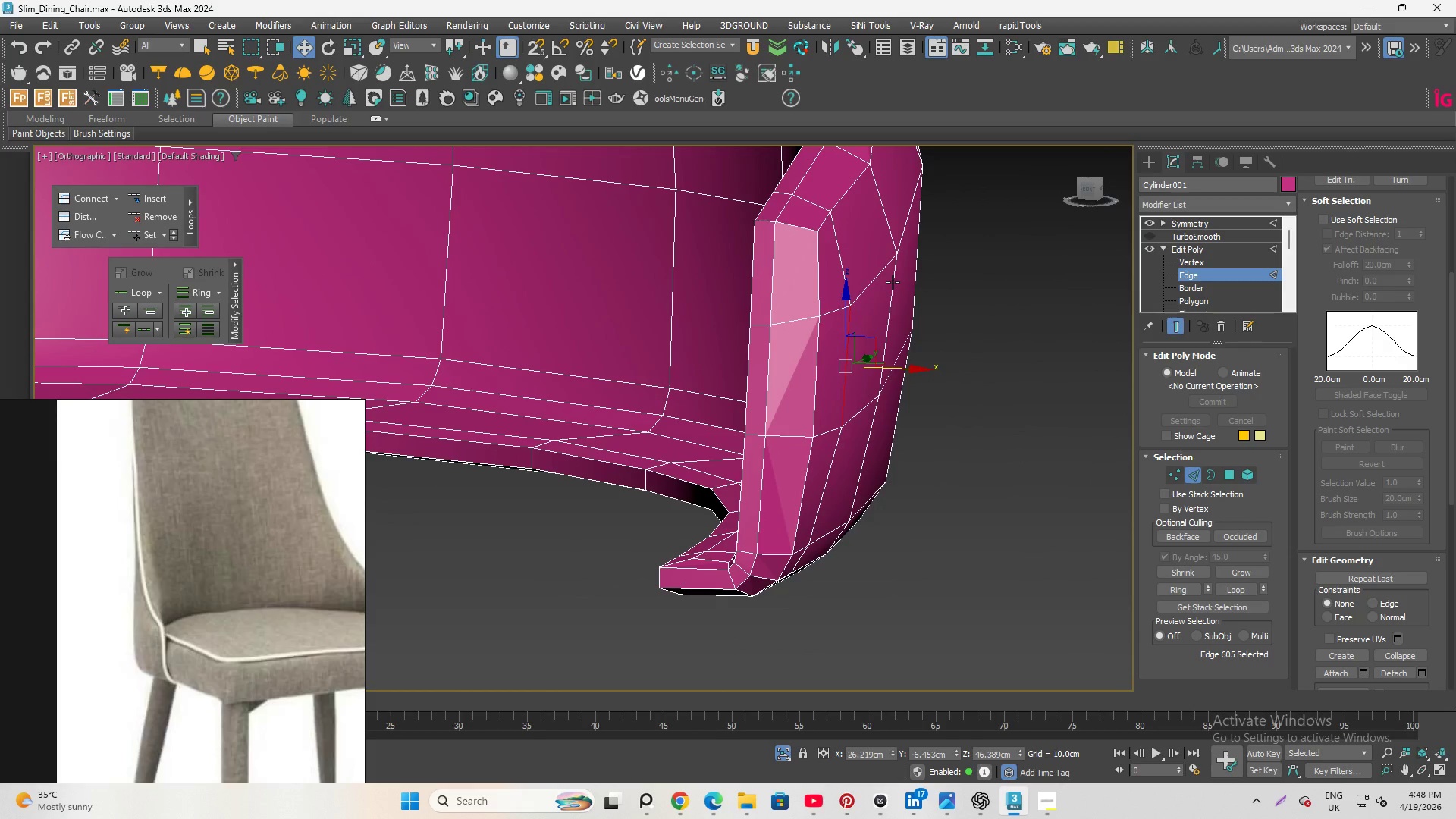 
left_click([893, 282])
 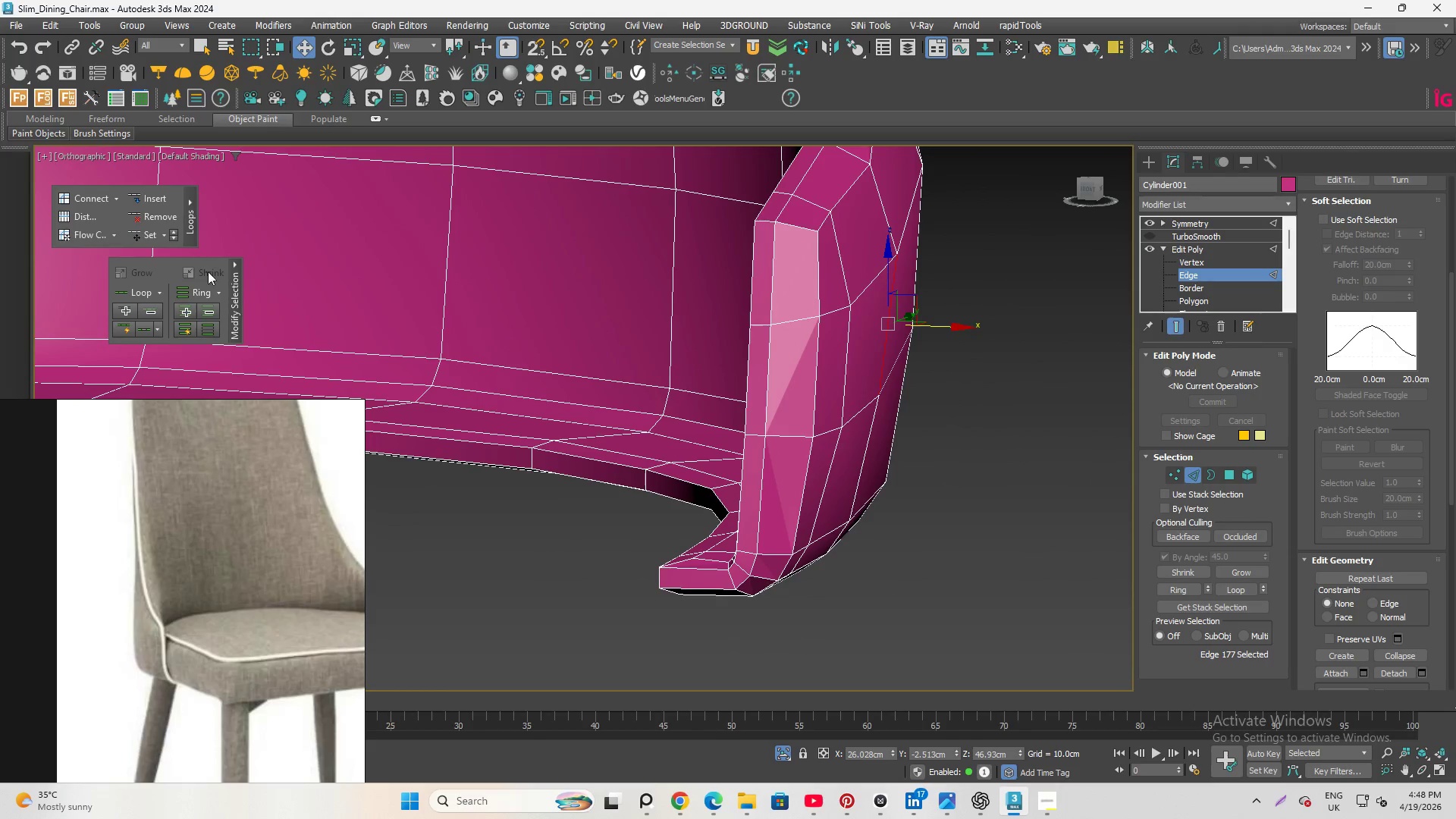 
mouse_move([174, 240])
 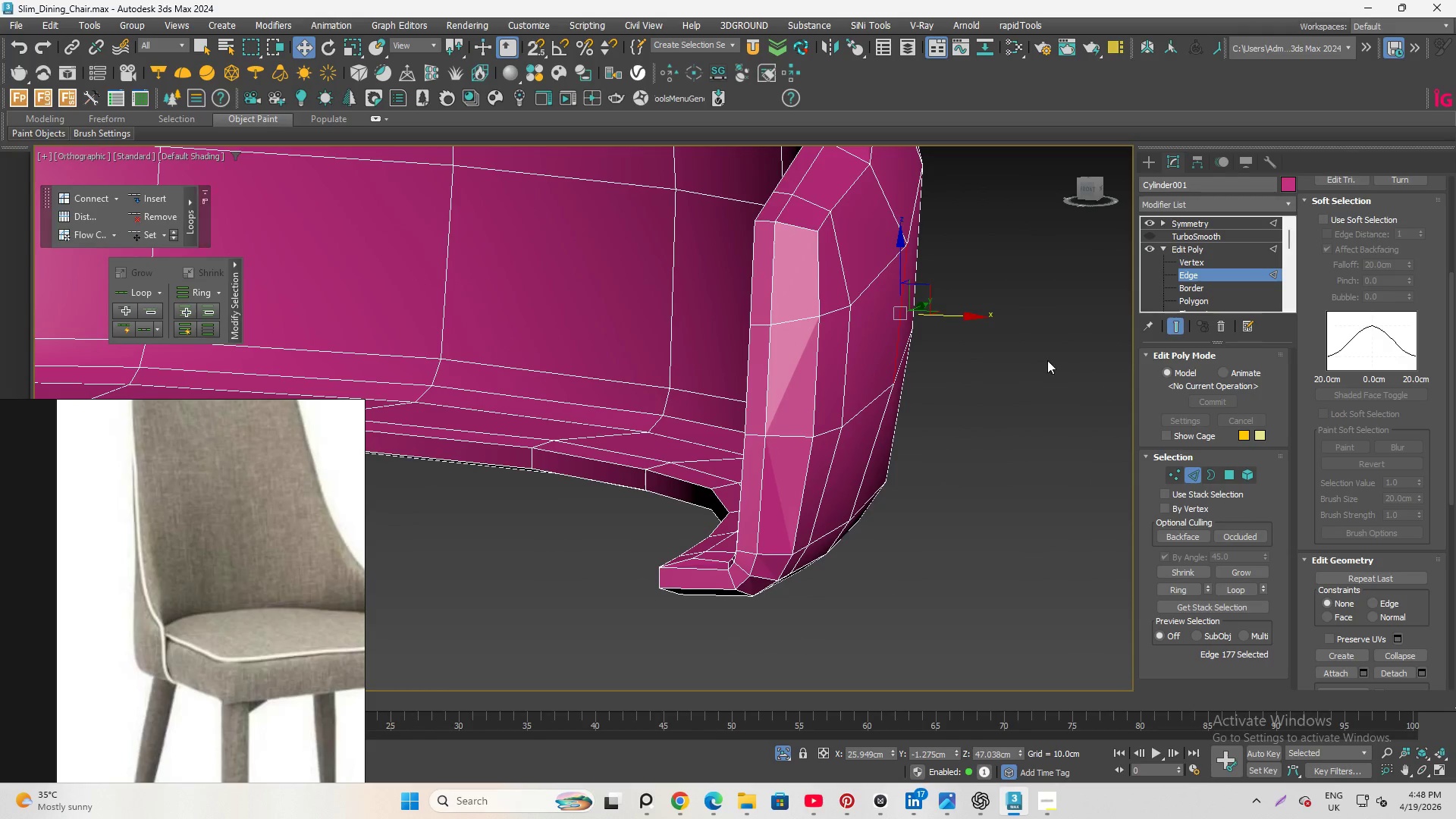 
hold_key(key=AltLeft, duration=0.98)
 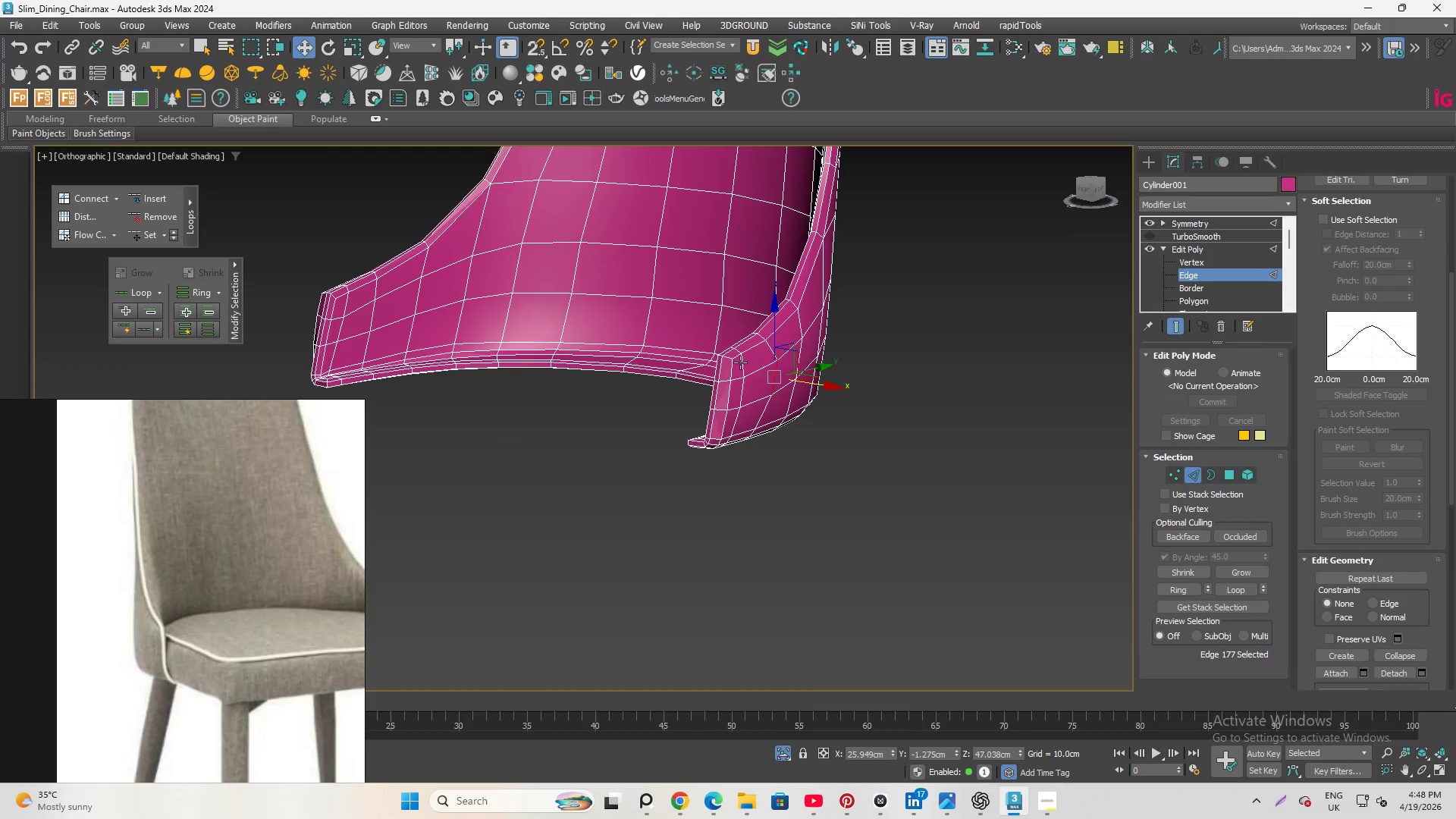 
scroll: coordinate [1046, 360], scroll_direction: down, amount: 1.0
 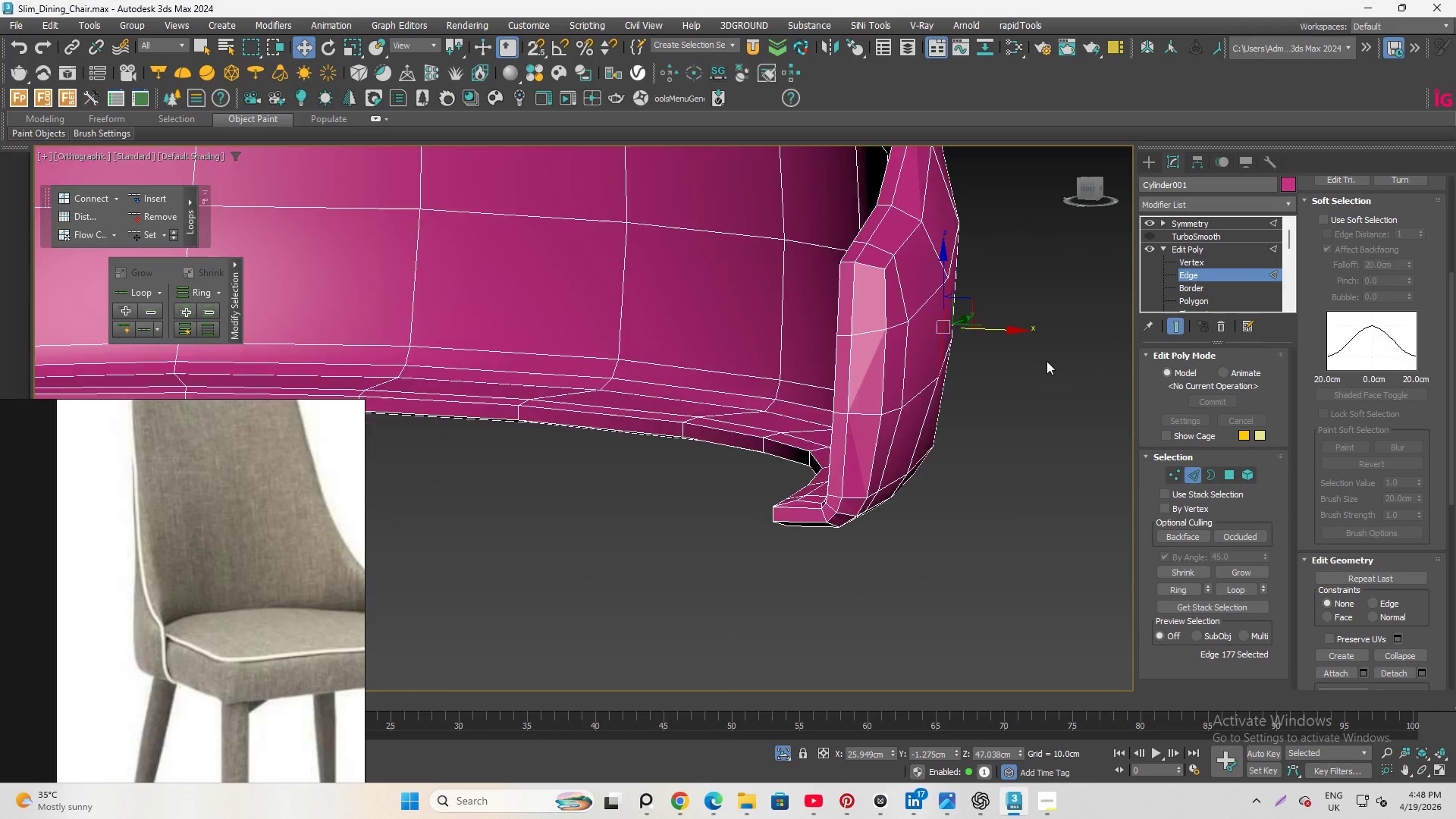 
scroll: coordinate [814, 380], scroll_direction: none, amount: 0.0
 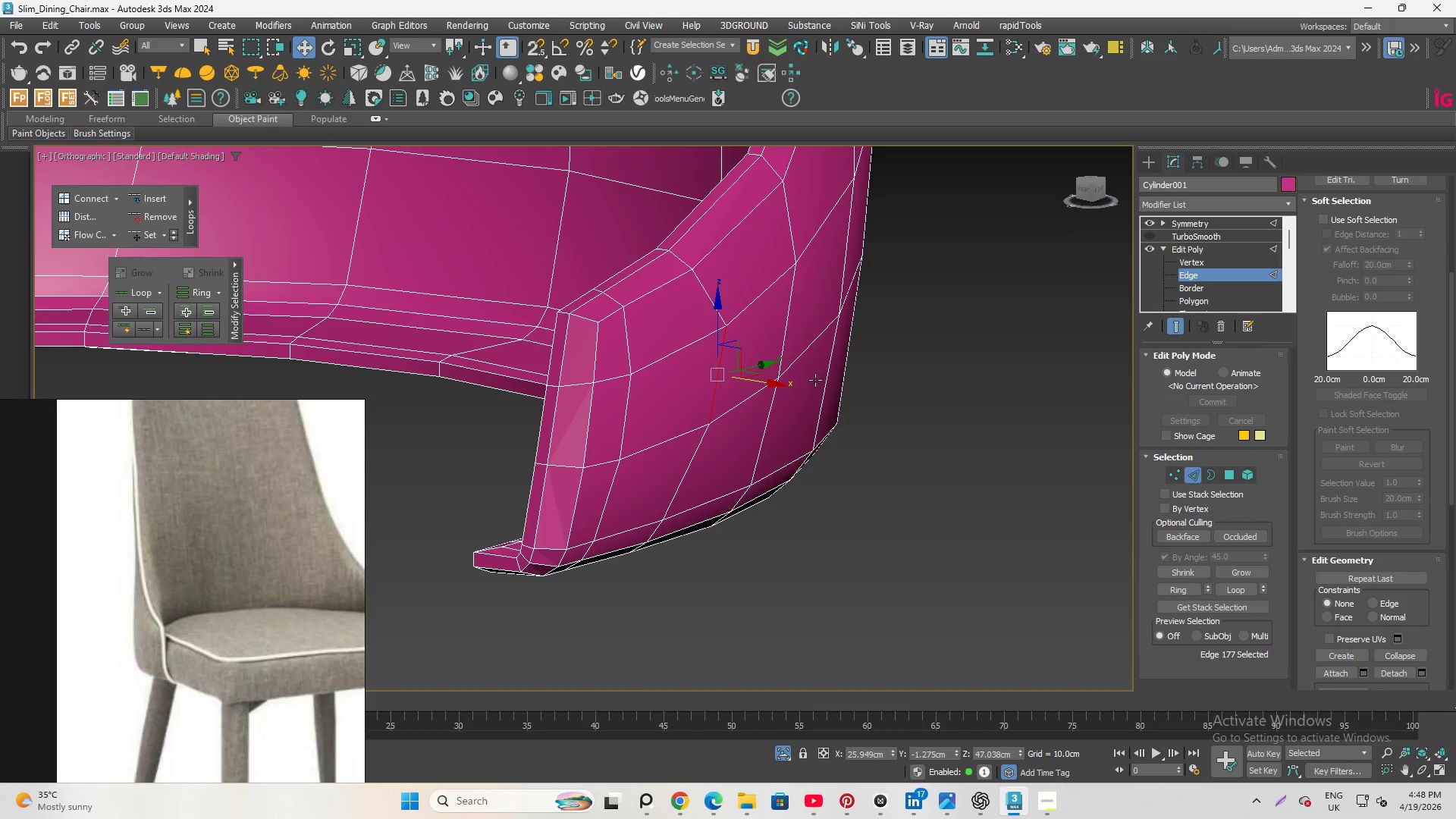 
key(Control+Z)
 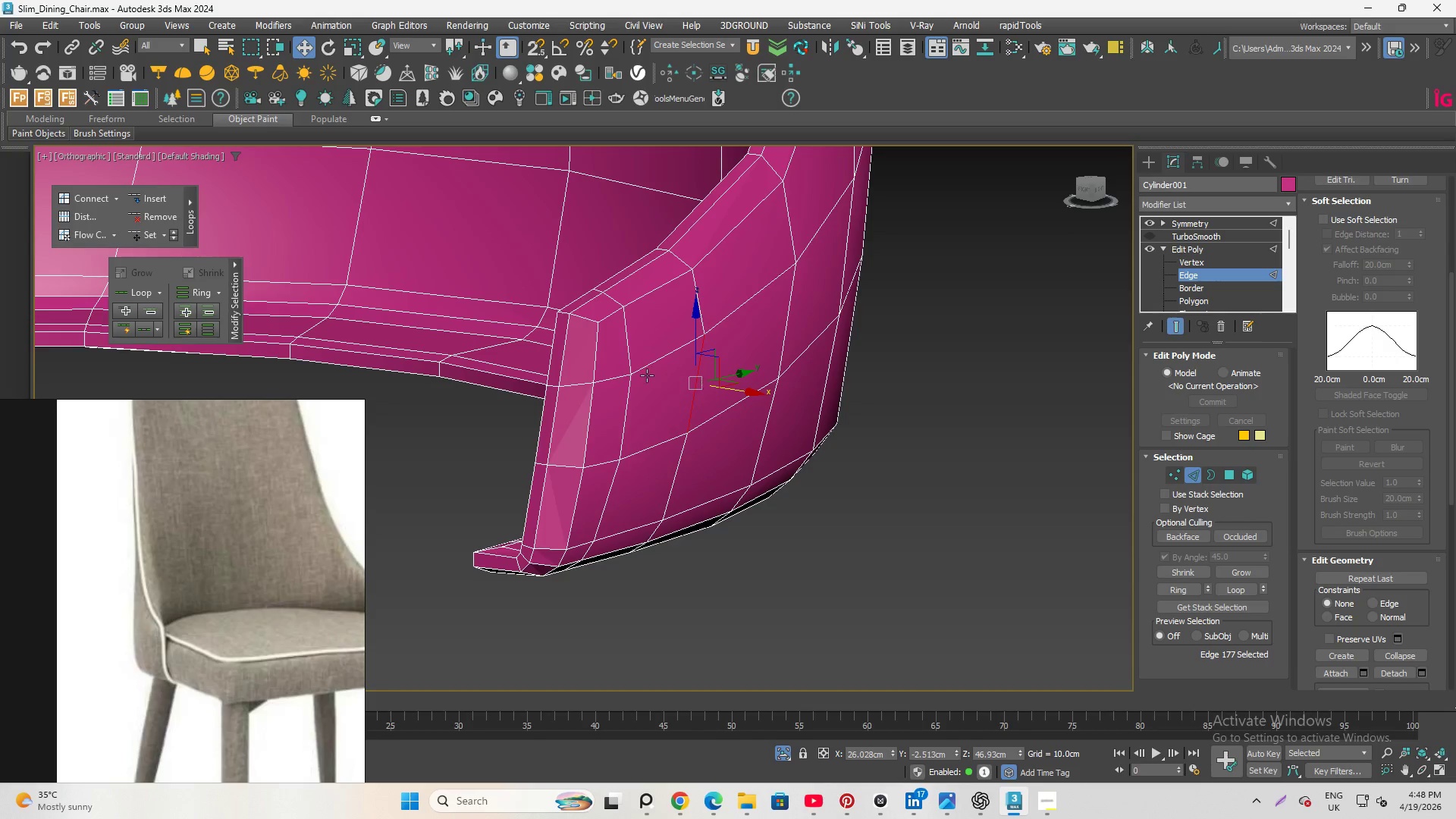 
hold_key(key=AltLeft, duration=2.11)
 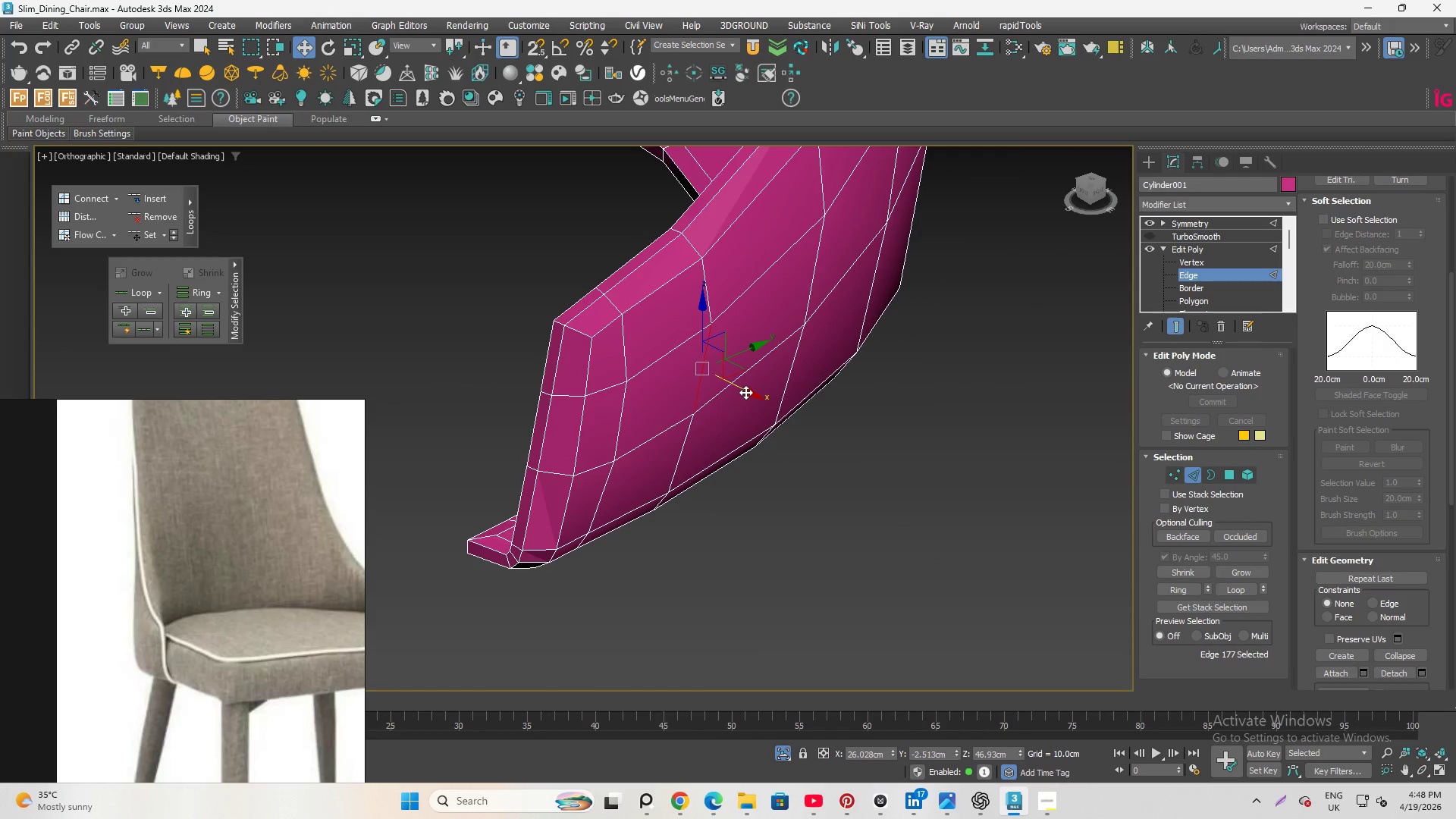 
left_click_drag(start_coordinate=[745, 392], to_coordinate=[742, 389])
 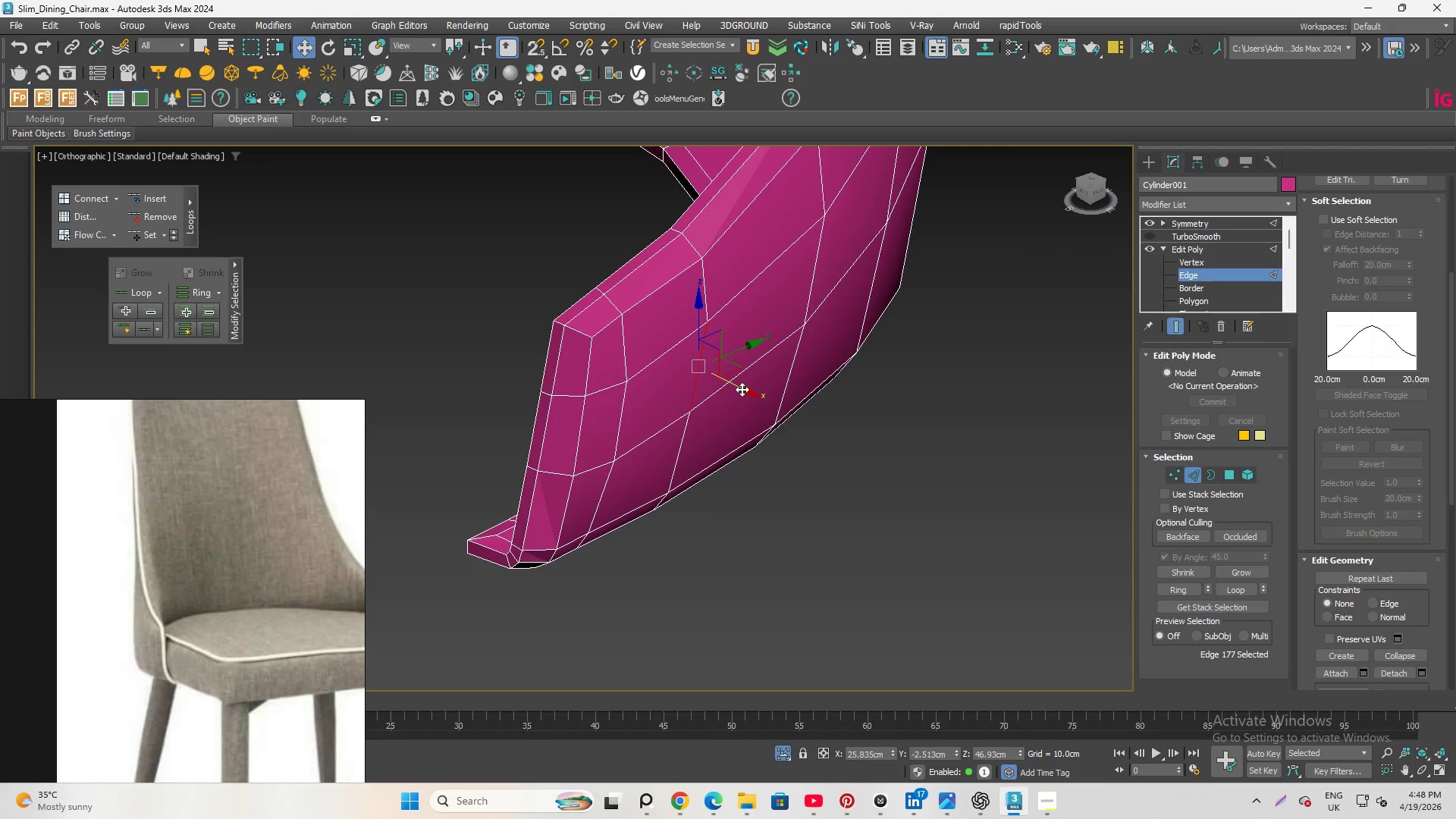 
hold_key(key=AltLeft, duration=4.84)
 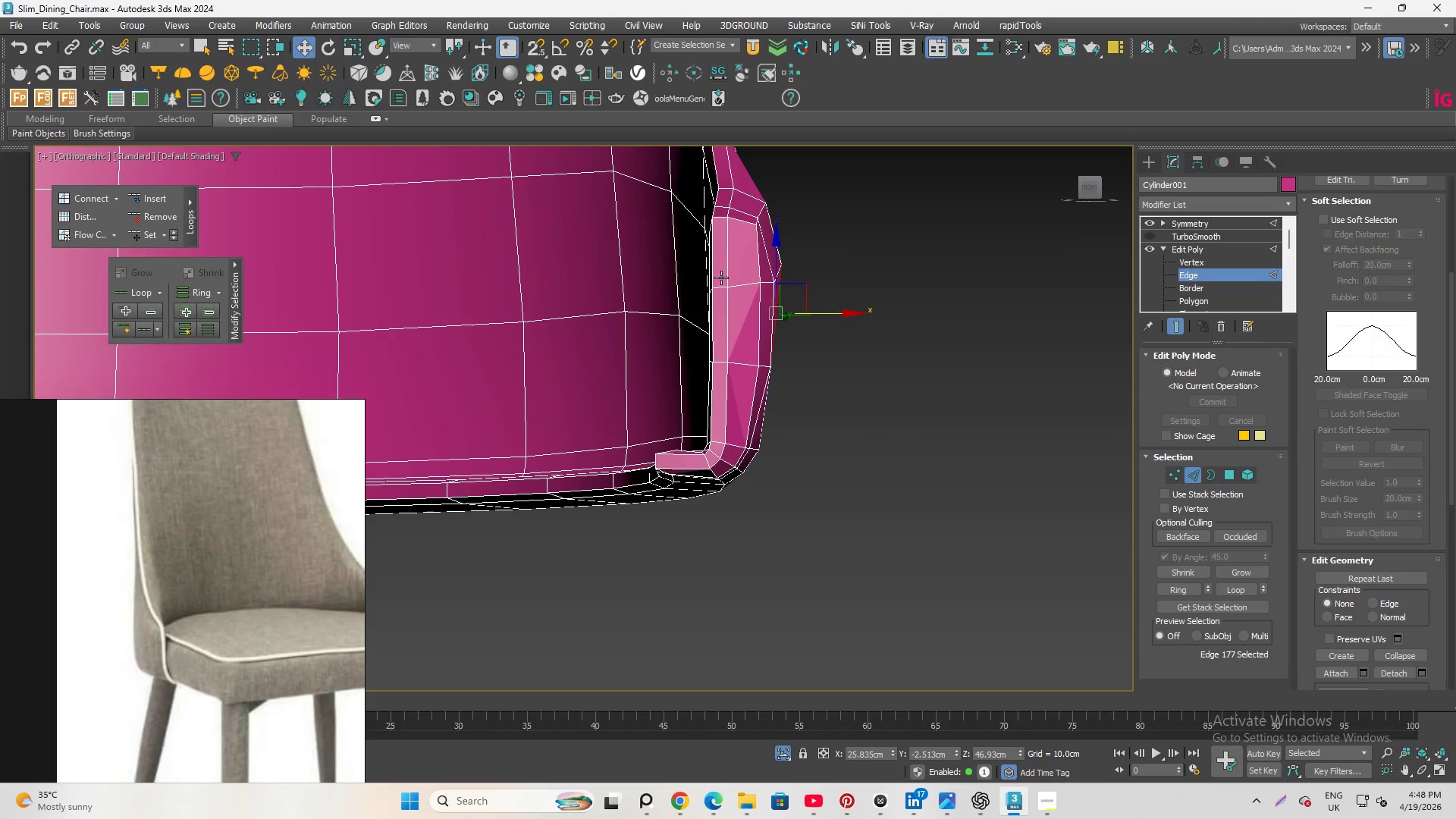 
hold_key(key=AltLeft, duration=1.64)
 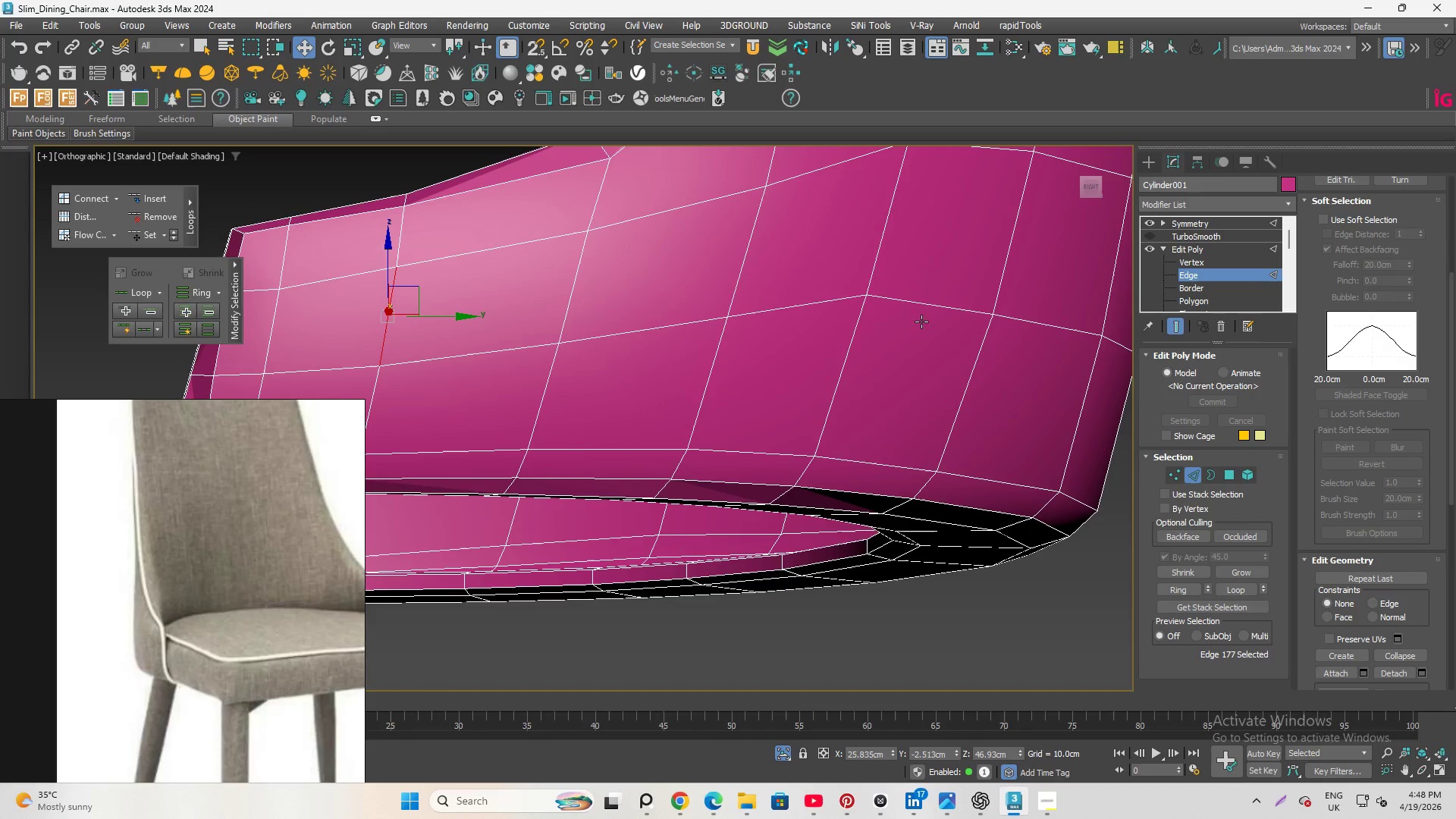 
scroll: coordinate [946, 378], scroll_direction: down, amount: 2.0
 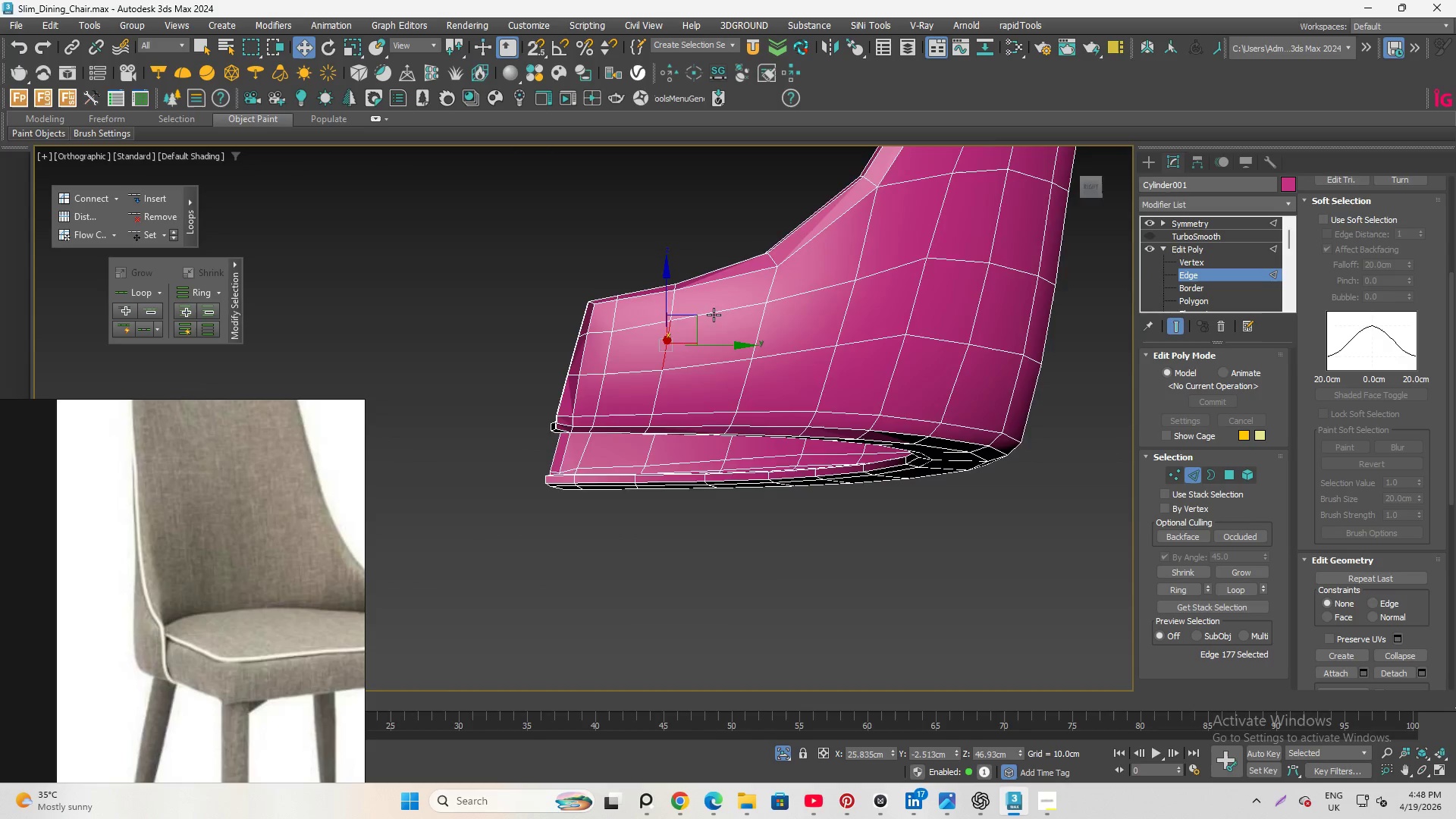 
scroll: coordinate [597, 347], scroll_direction: up, amount: 3.0
 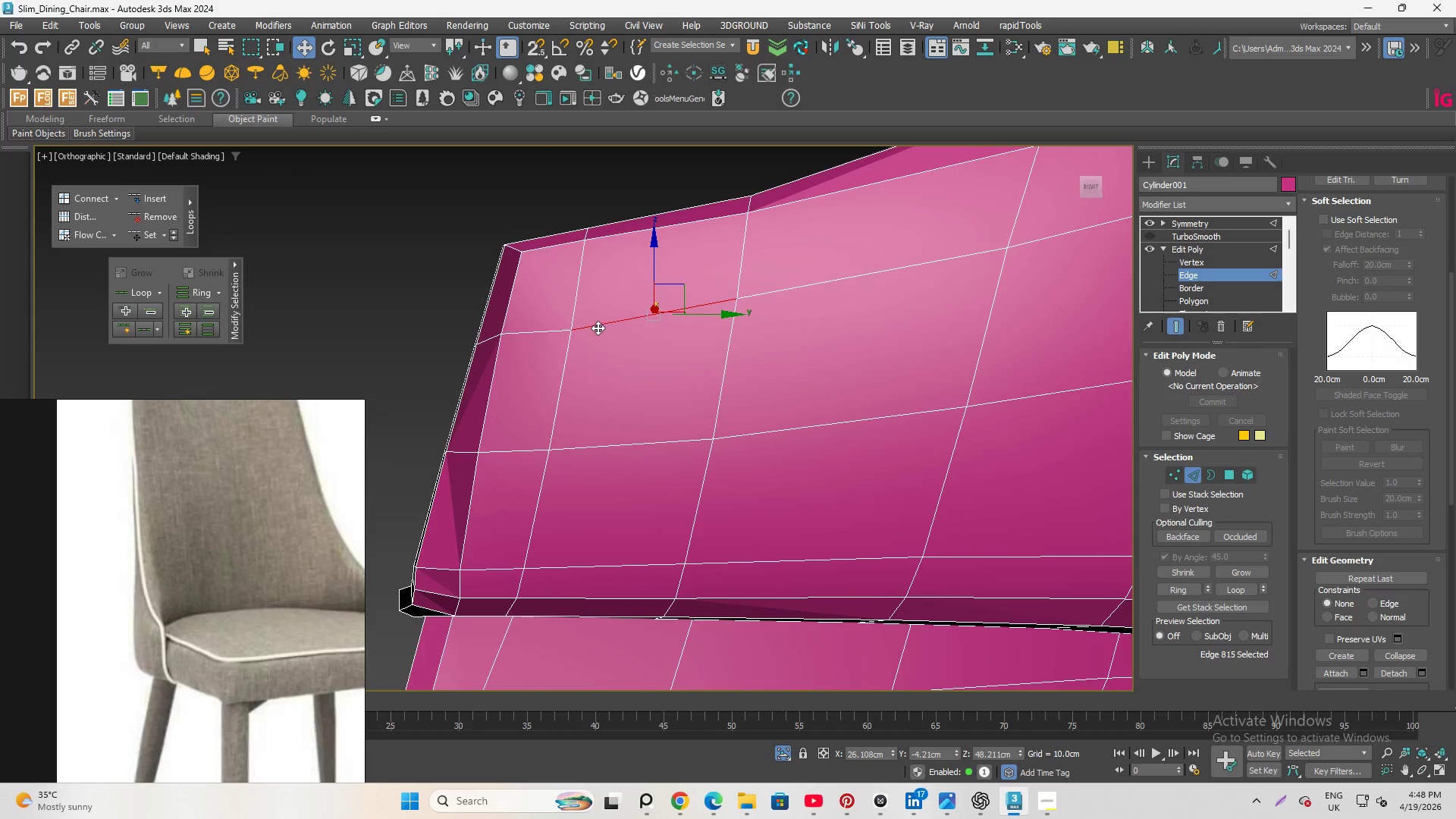 
hold_key(key=AltLeft, duration=1.0)
 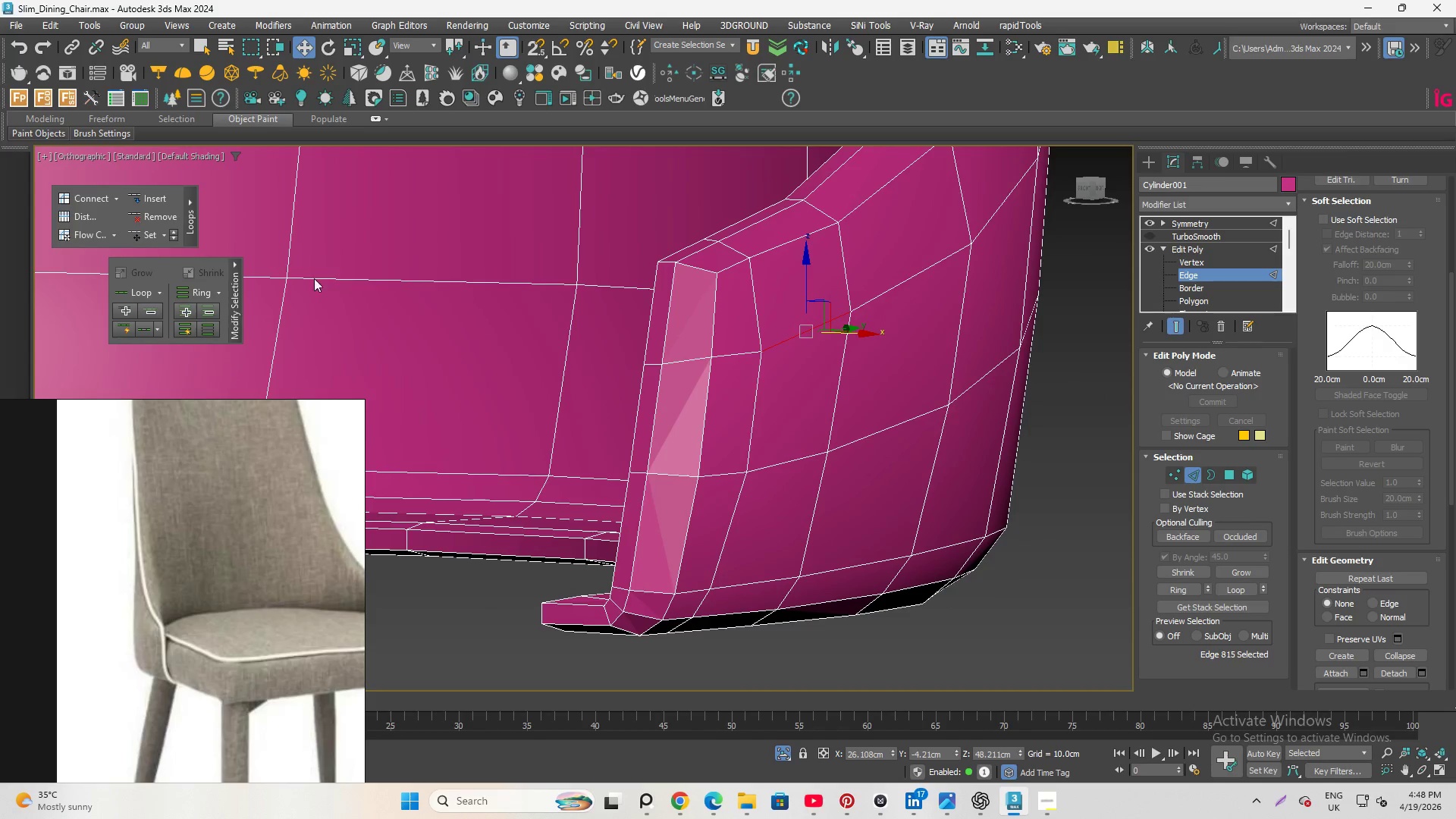 
left_click([140, 234])
 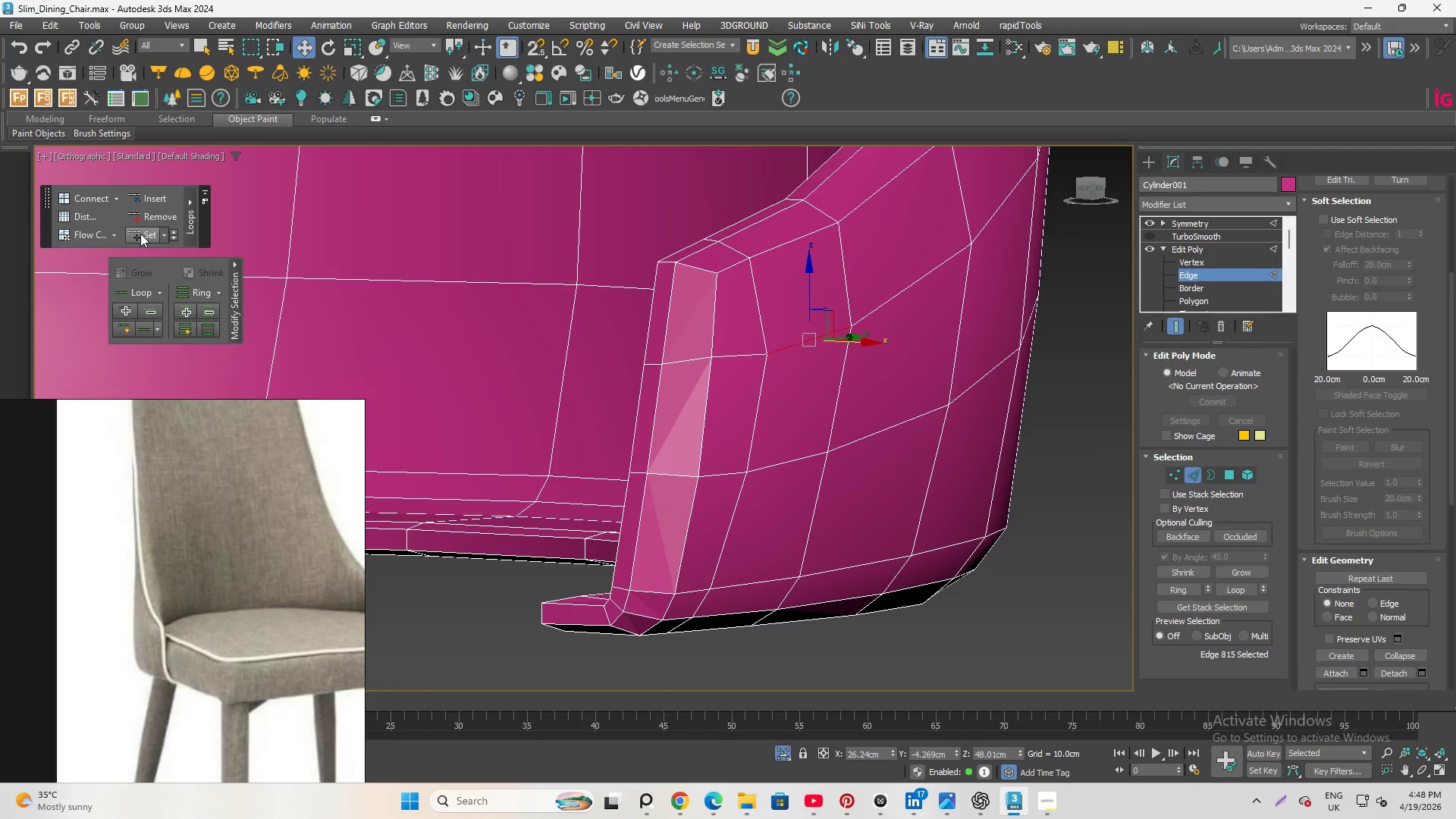 
hold_key(key=AltLeft, duration=3.23)
 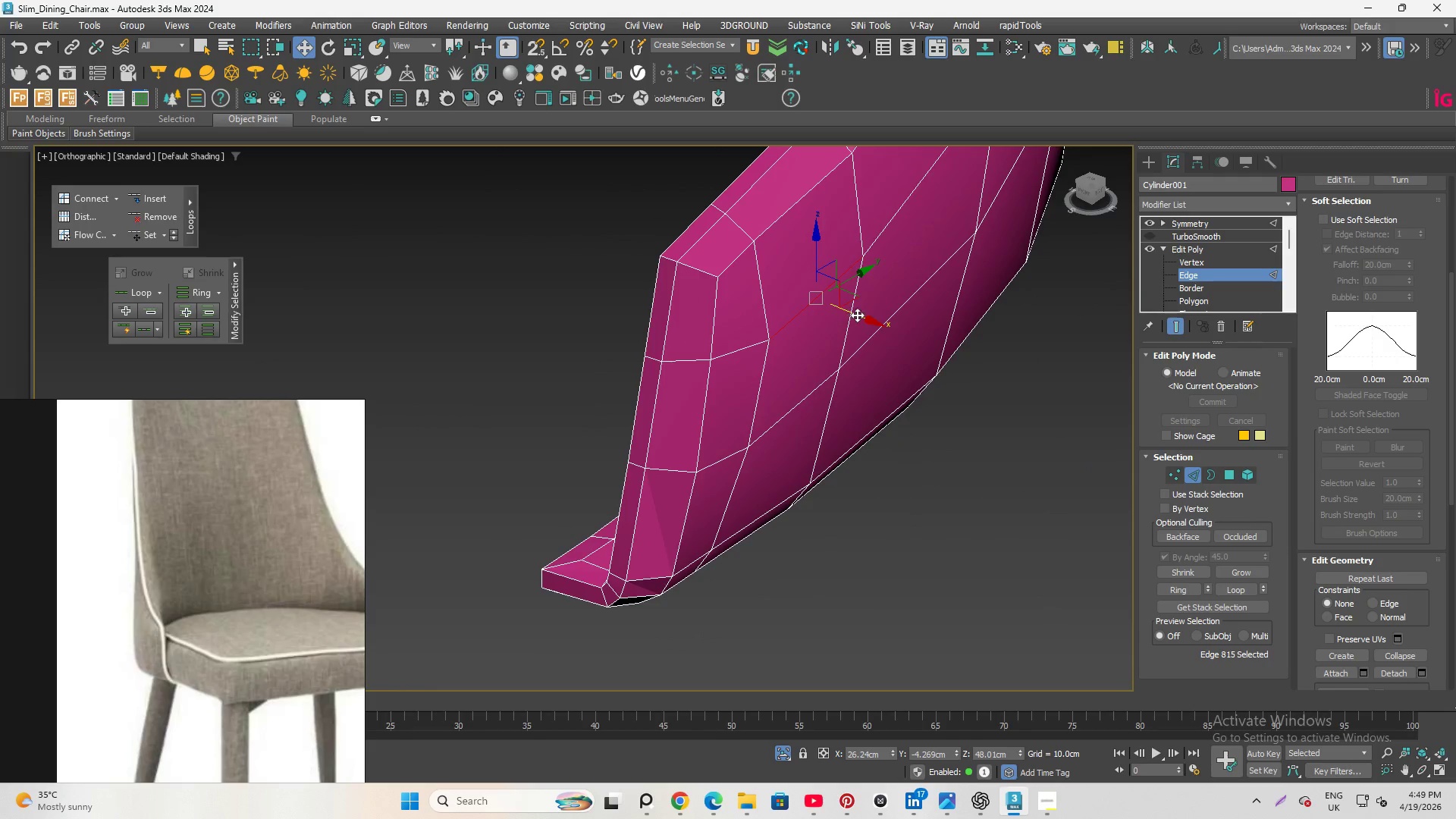 
left_click_drag(start_coordinate=[857, 315], to_coordinate=[851, 313])
 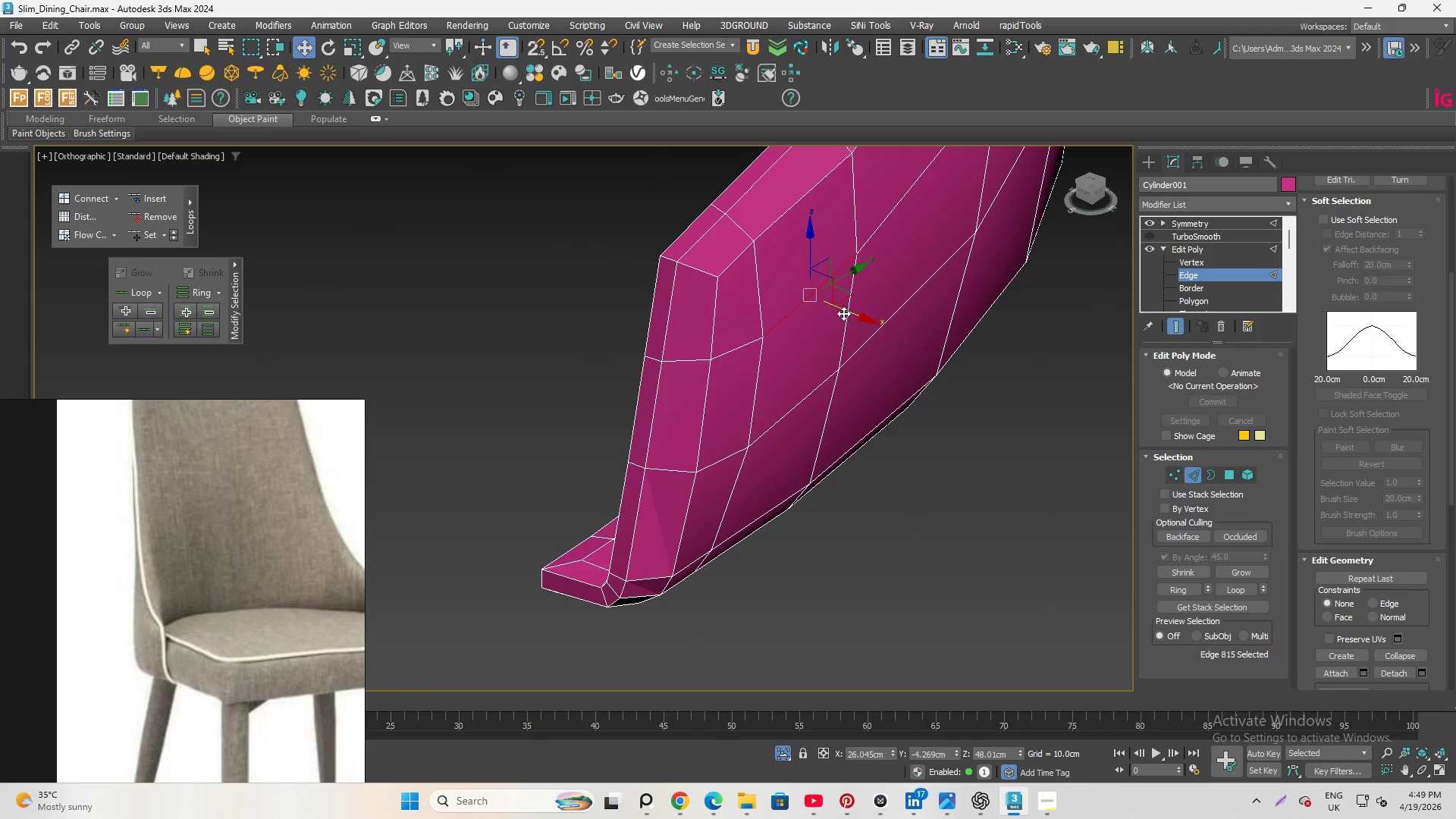 
hold_key(key=AltLeft, duration=1.88)
 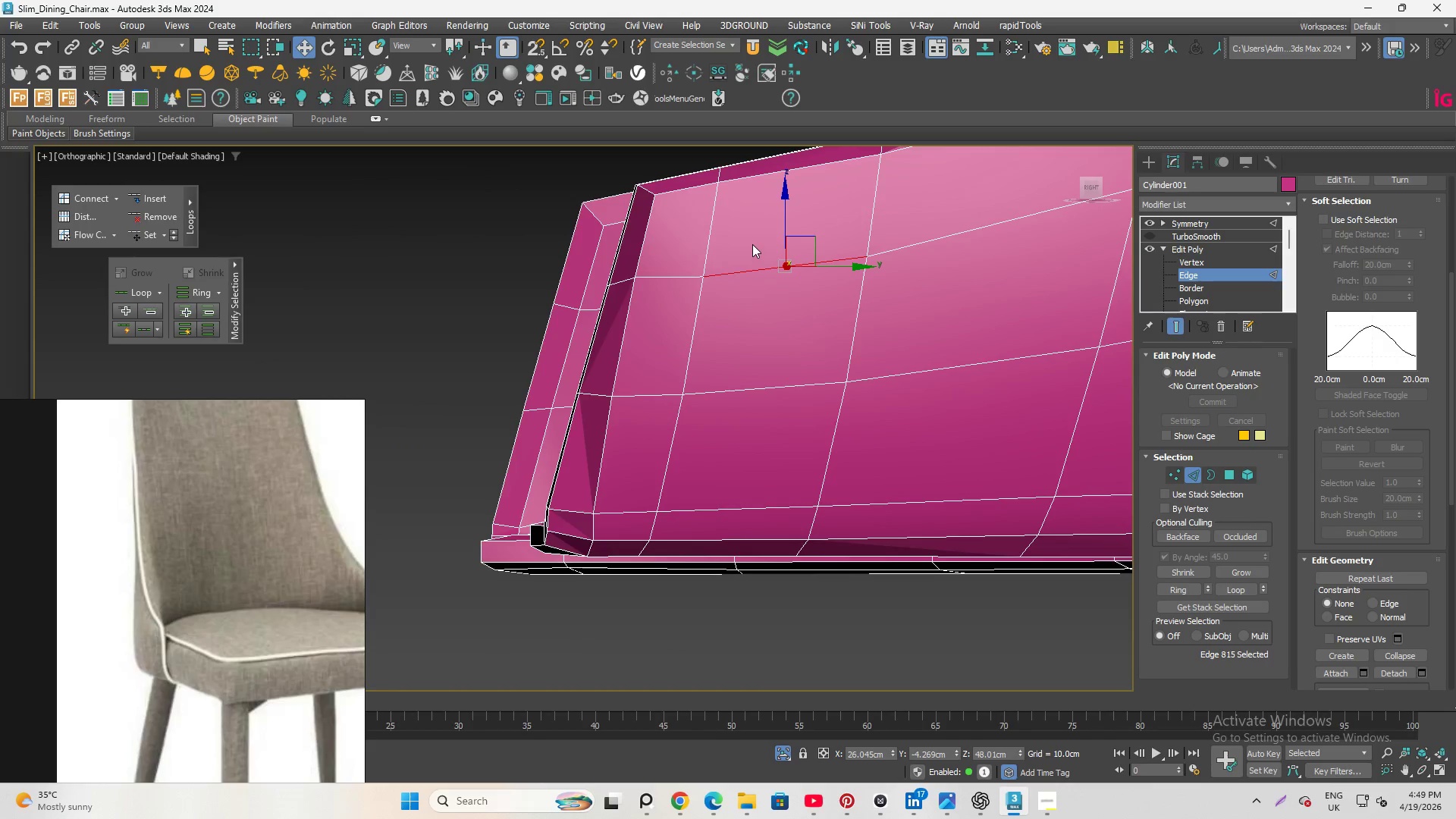 
key(Shift+X)
 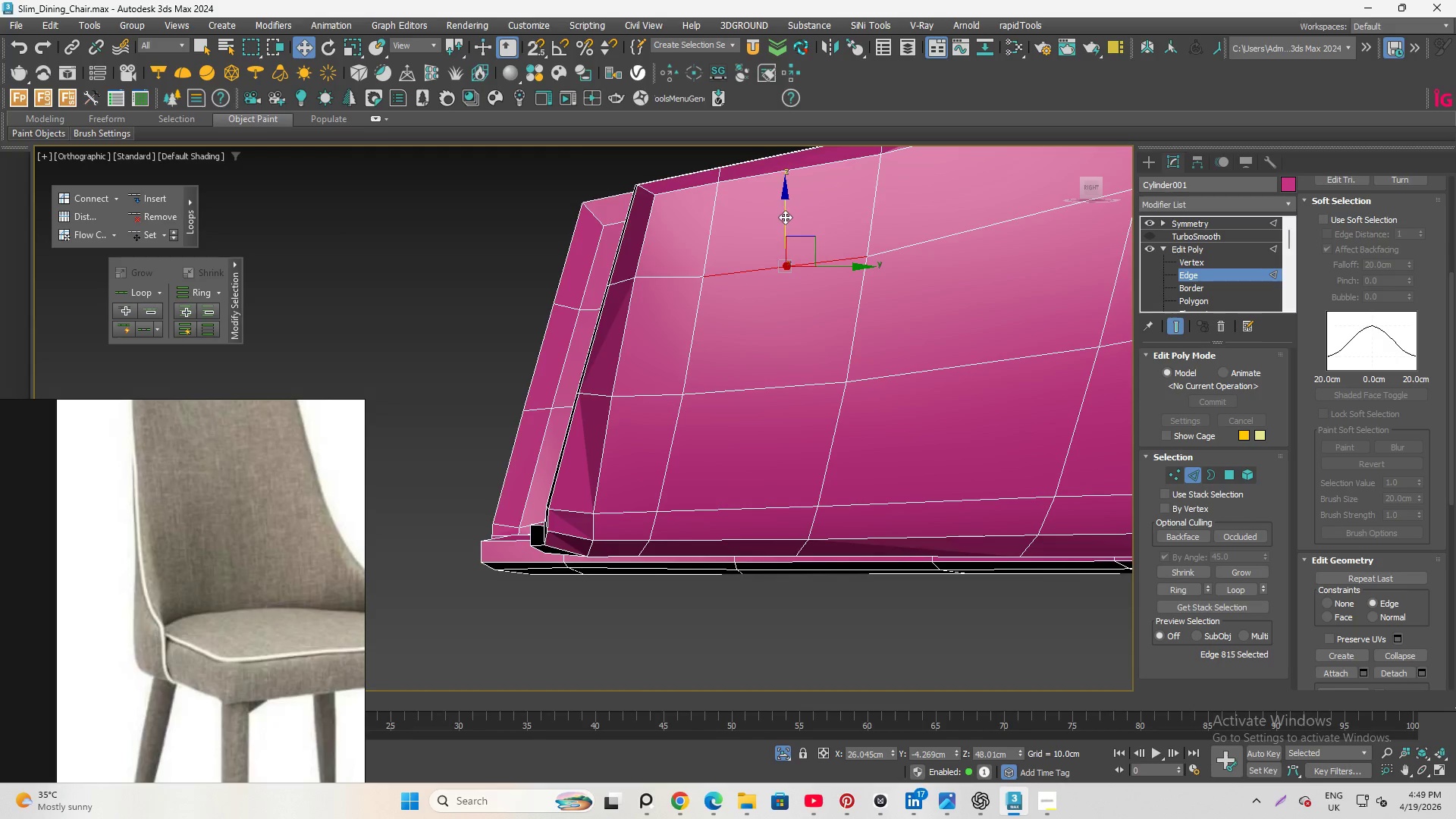 
left_click_drag(start_coordinate=[785, 215], to_coordinate=[789, 202])
 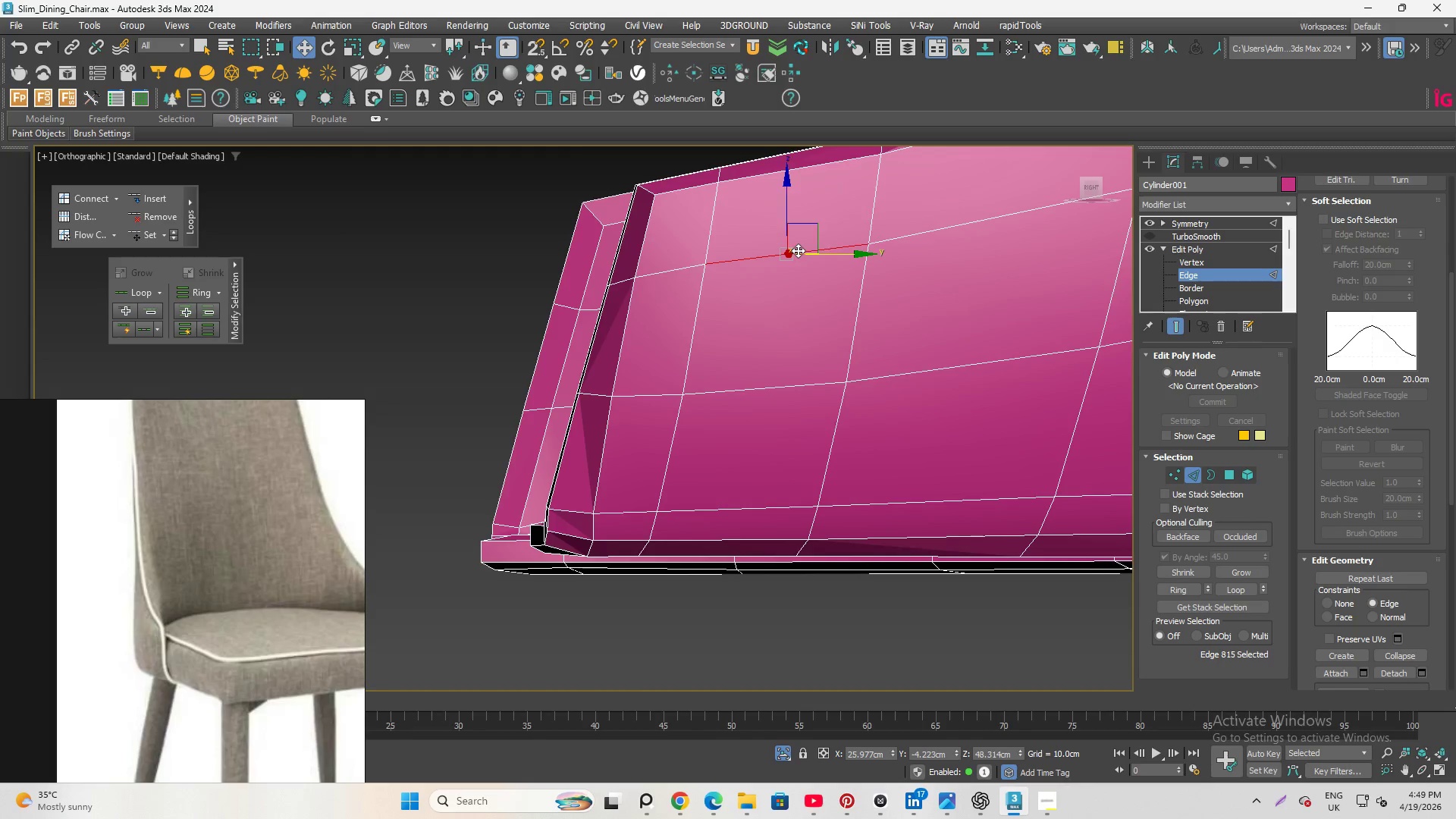 
key(E)
 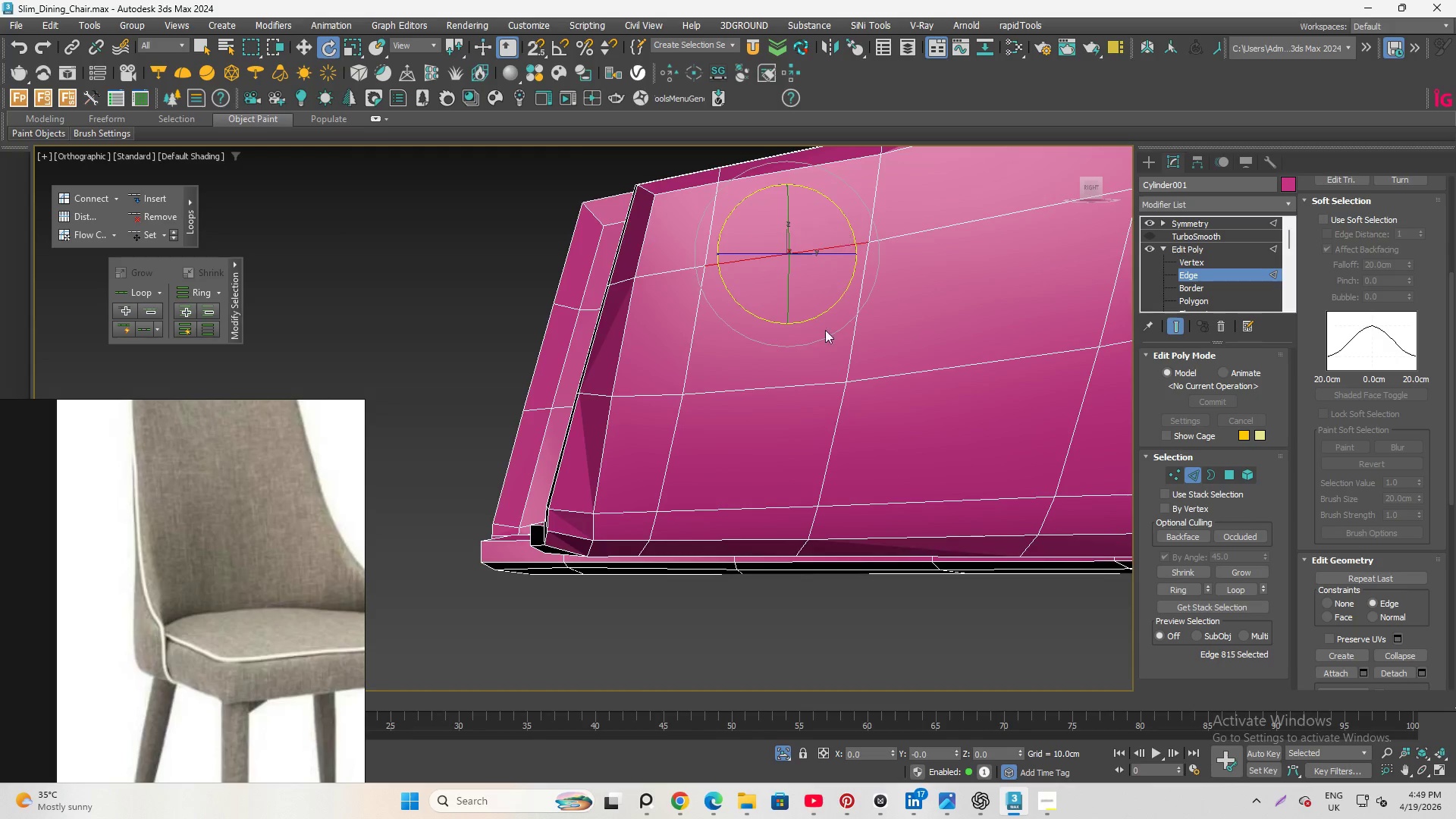 
left_click([815, 387])
 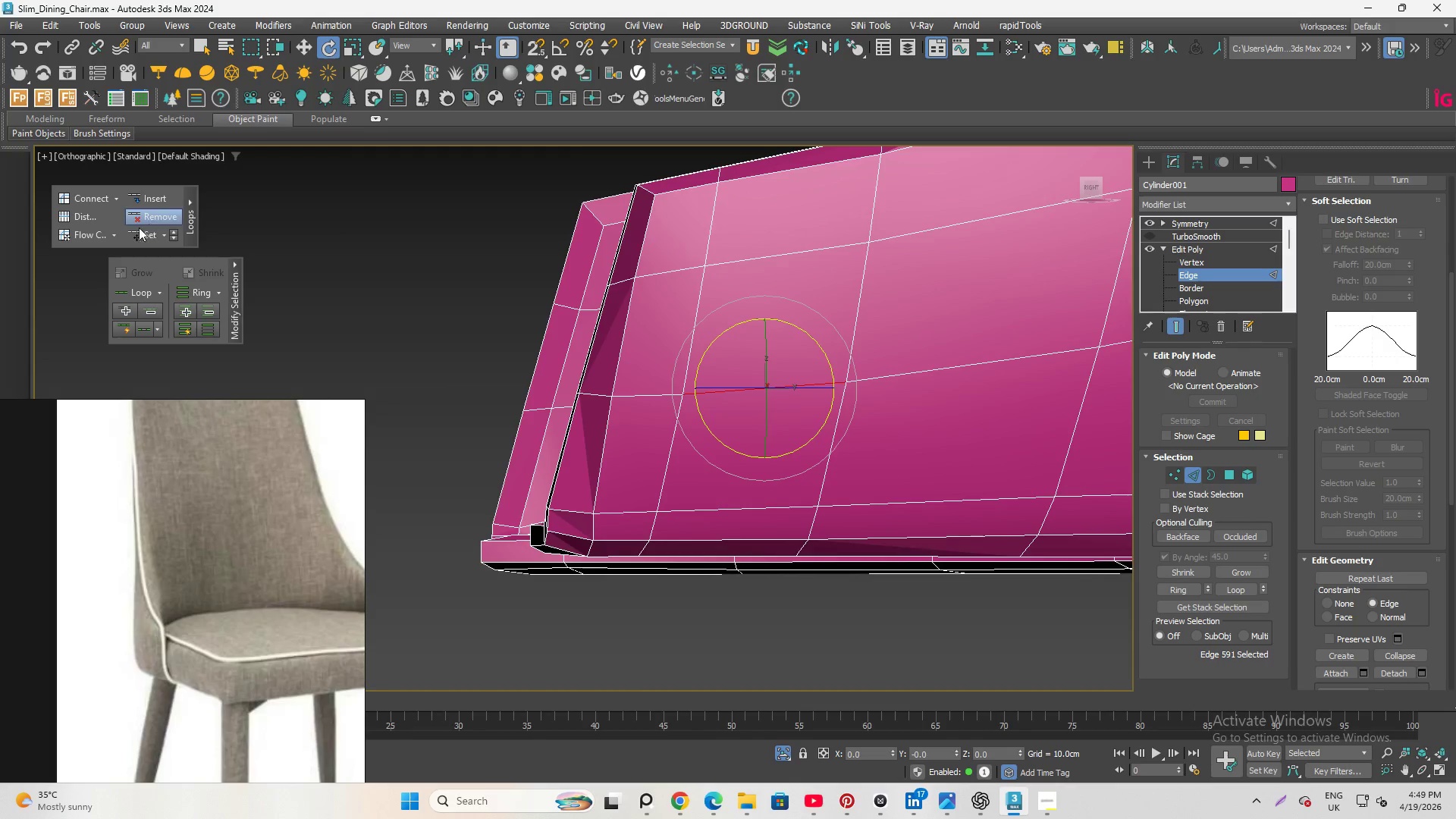 
left_click([137, 235])
 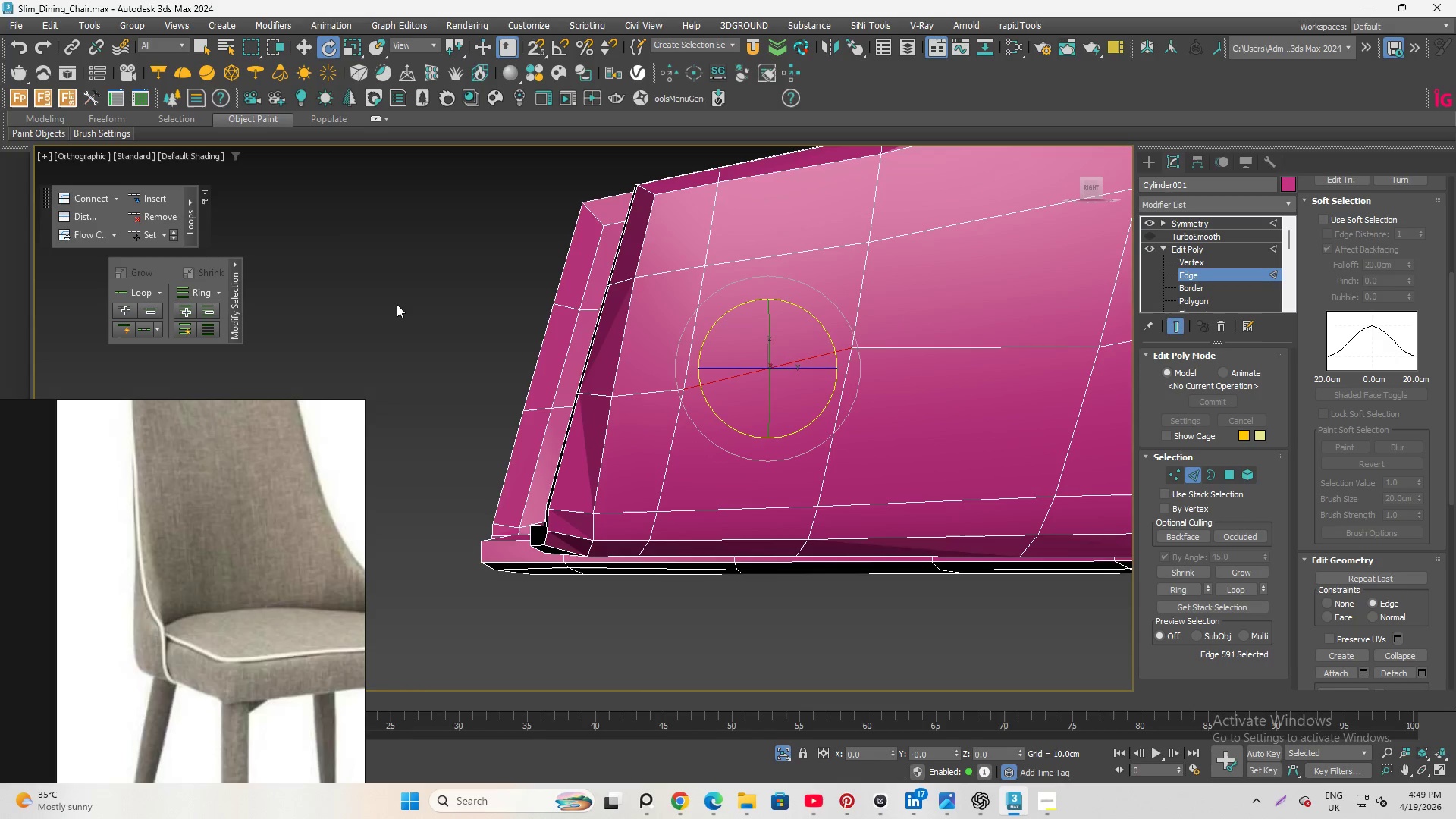 
key(Control+Z)
 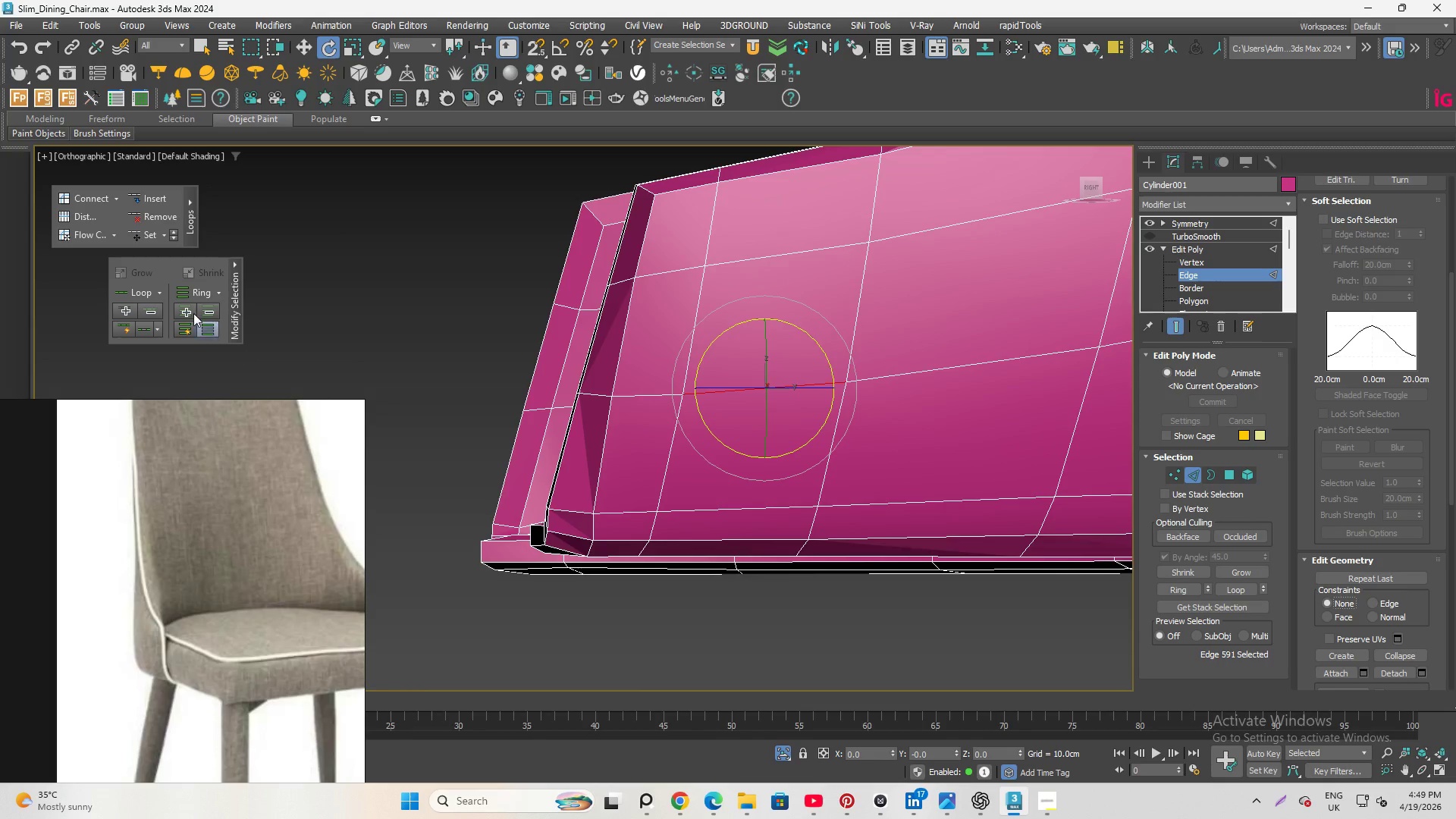 
left_click([145, 235])
 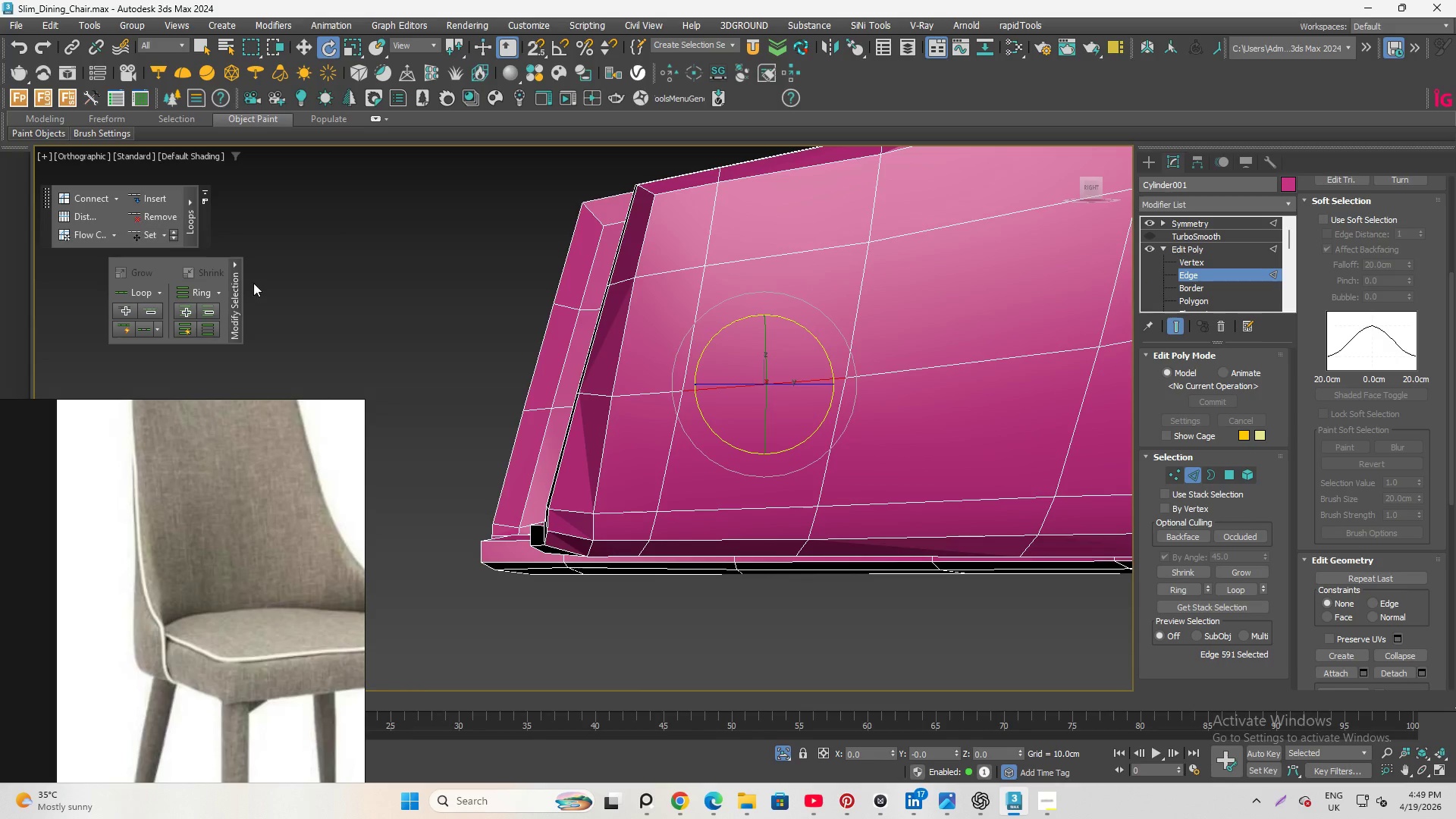 
hold_key(key=AltLeft, duration=6.67)
 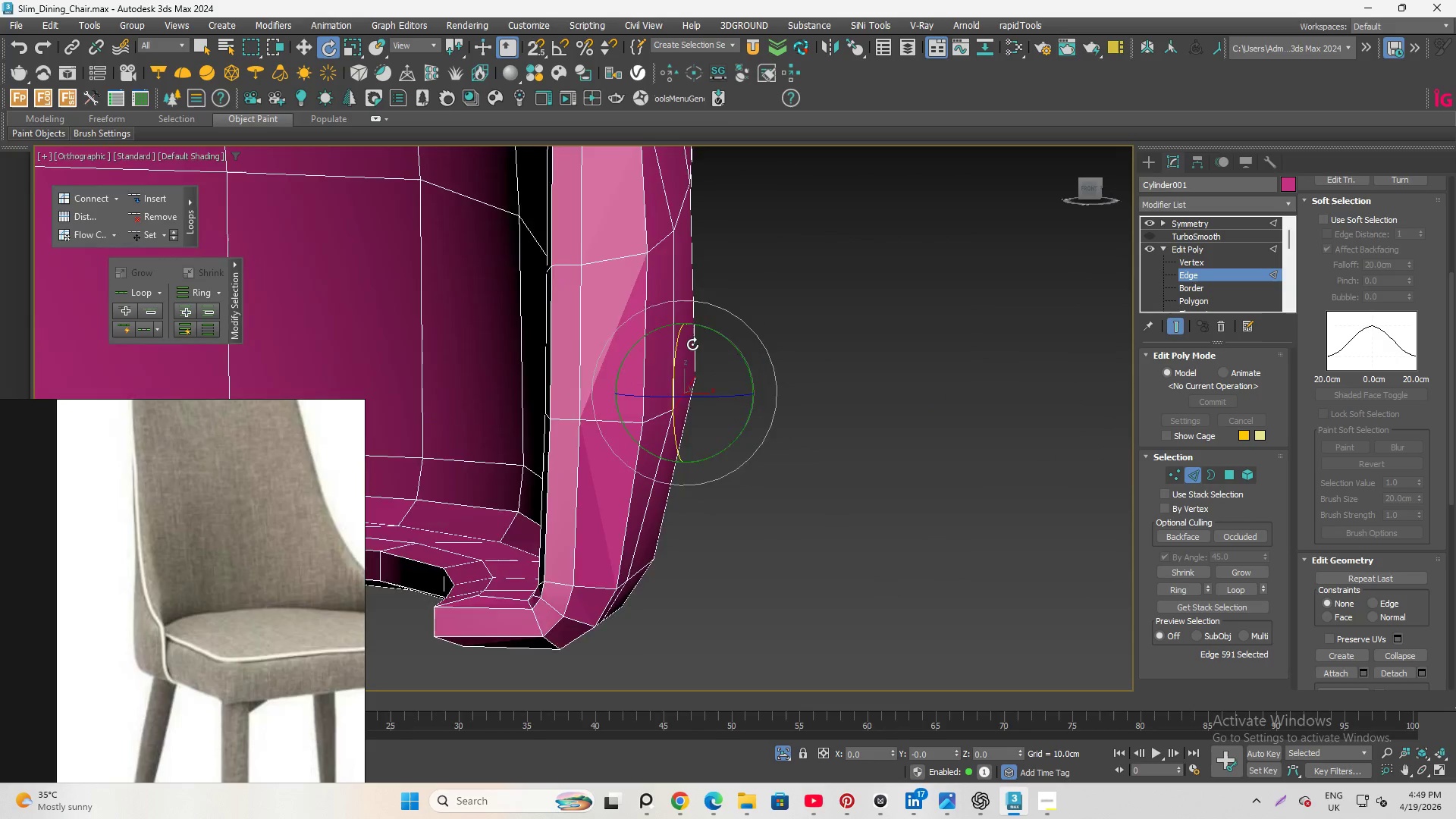 
scroll: coordinate [692, 344], scroll_direction: up, amount: 2.0
 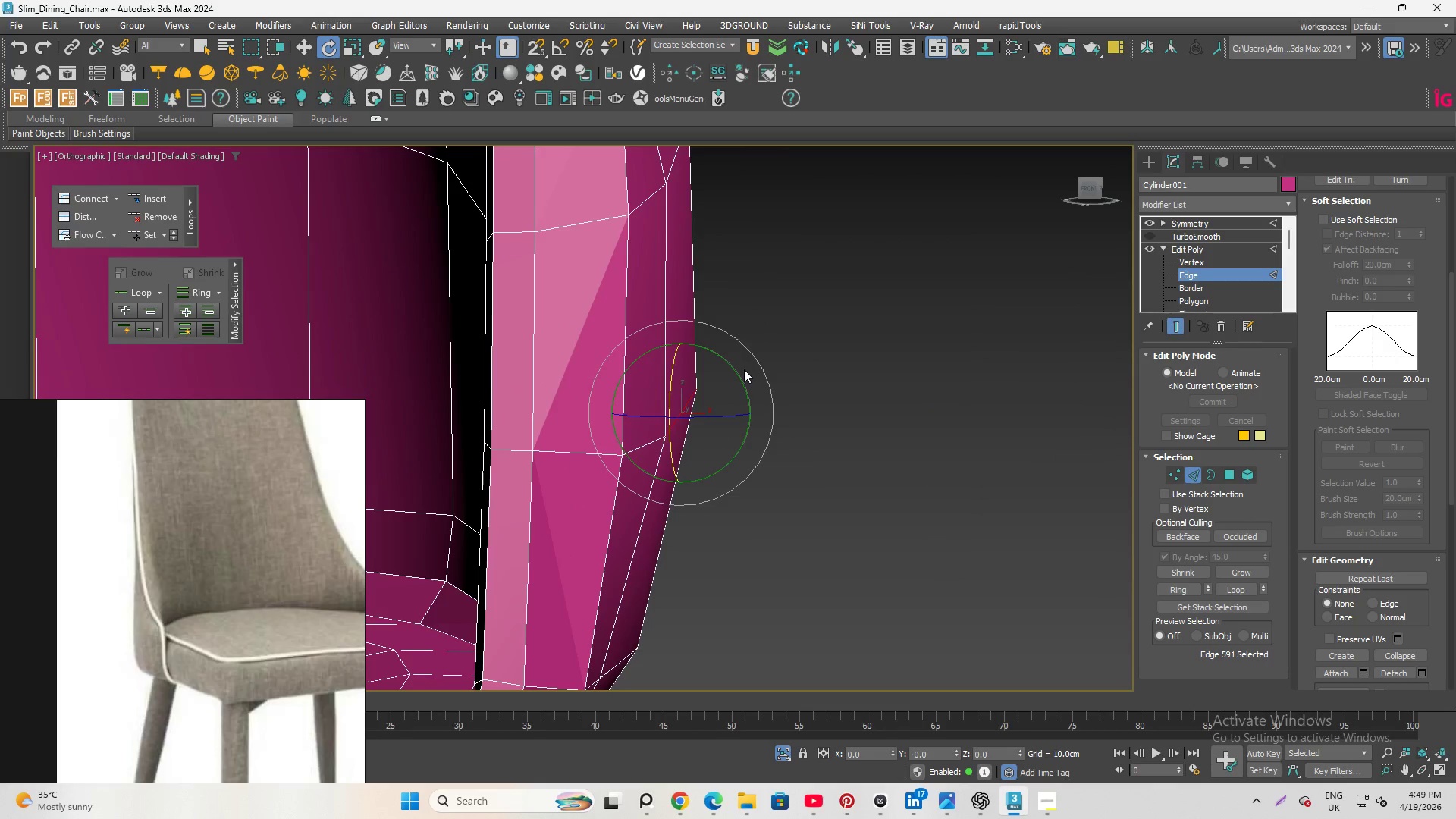 
key(W)
 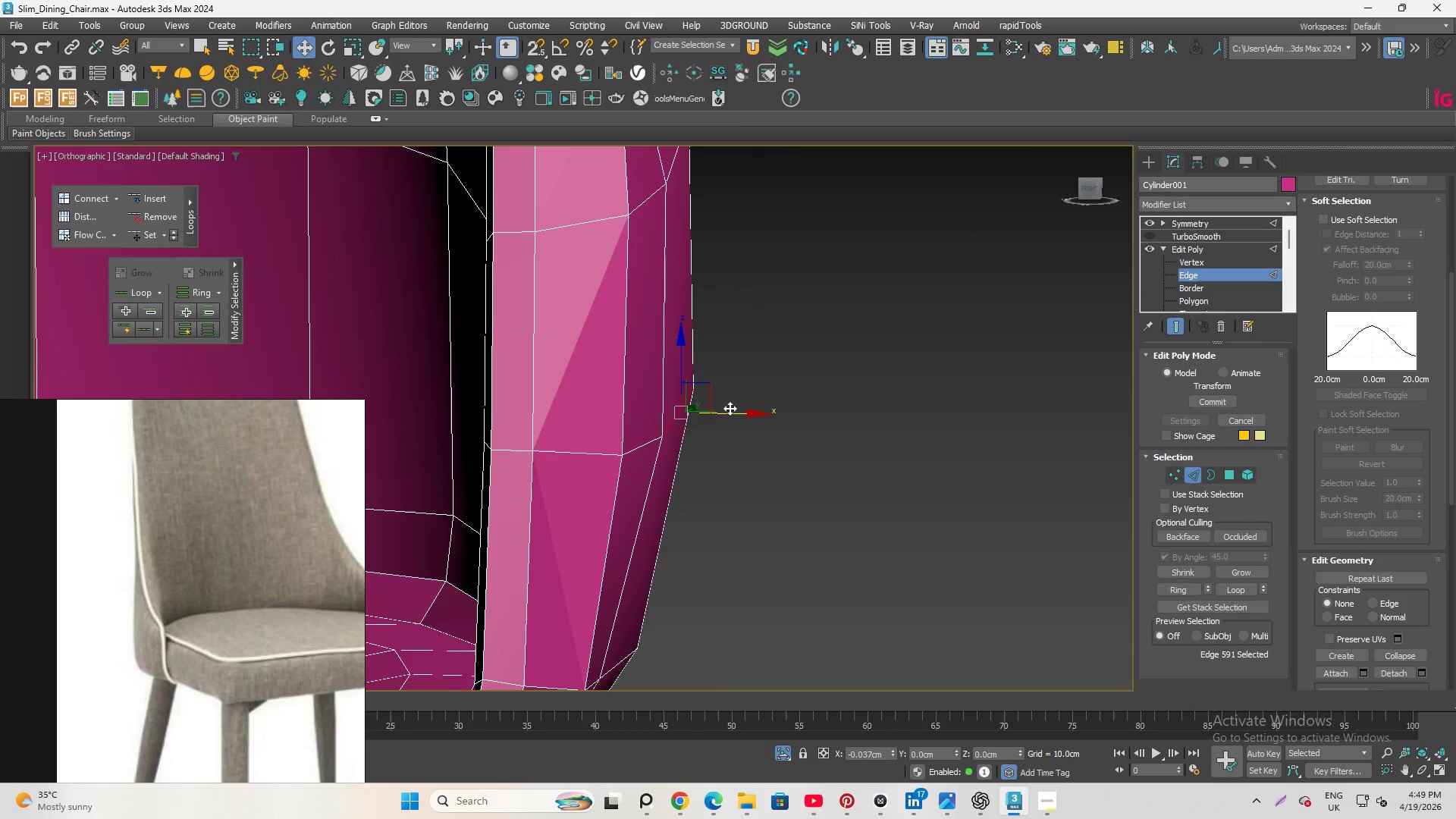 
scroll: coordinate [852, 428], scroll_direction: down, amount: 3.0
 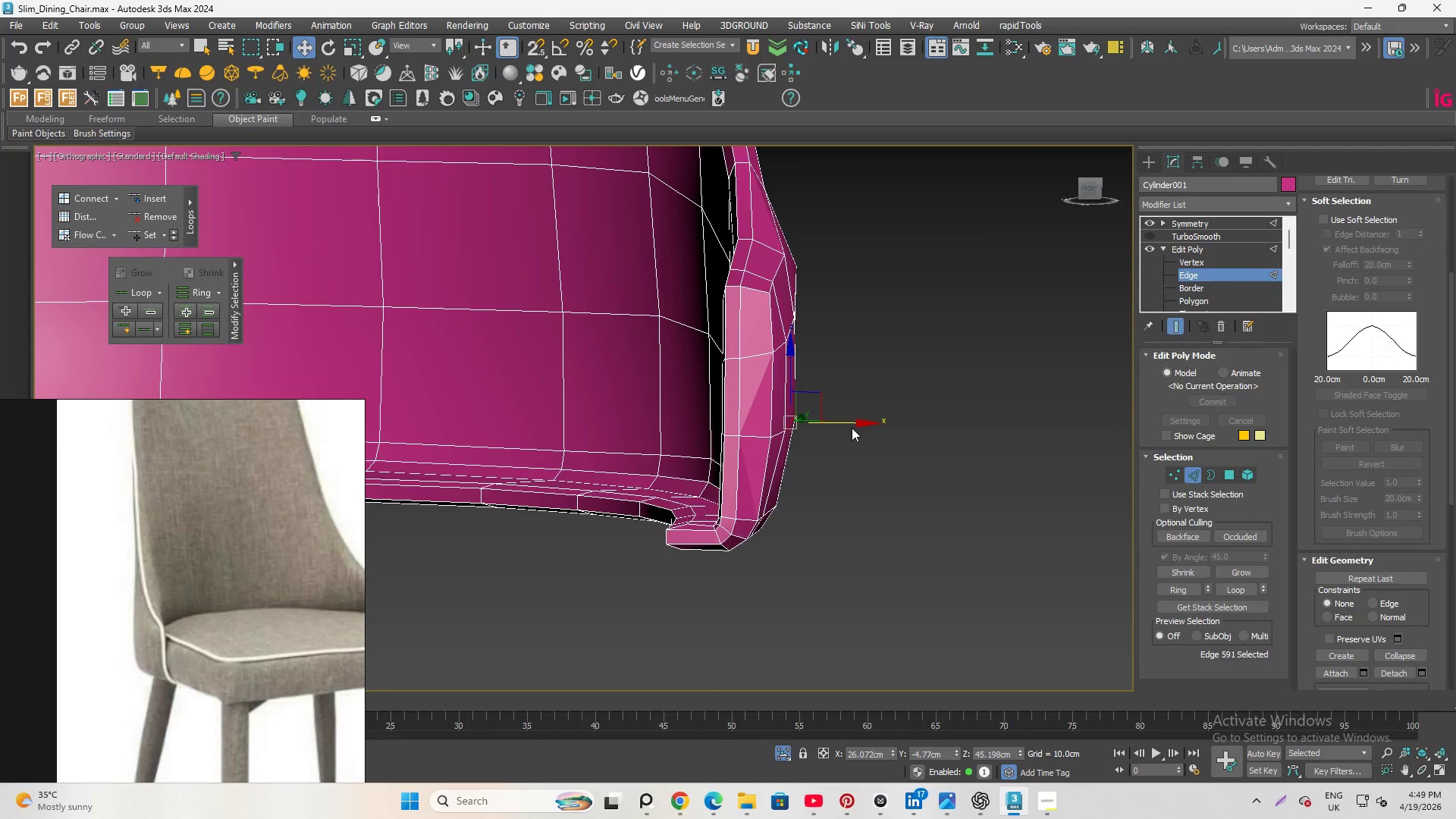 
hold_key(key=AltLeft, duration=0.75)
 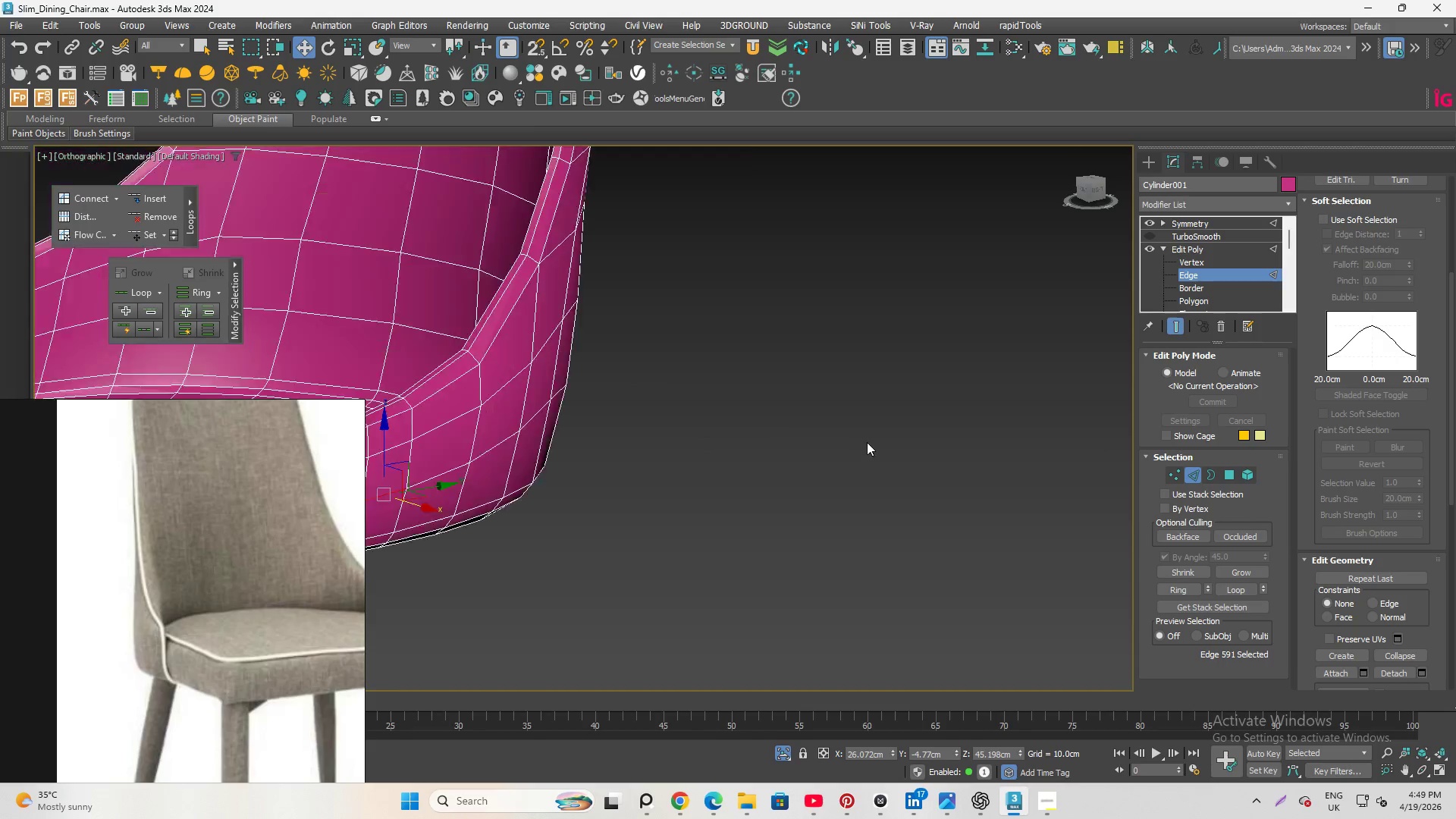 
scroll: coordinate [868, 442], scroll_direction: down, amount: 4.0
 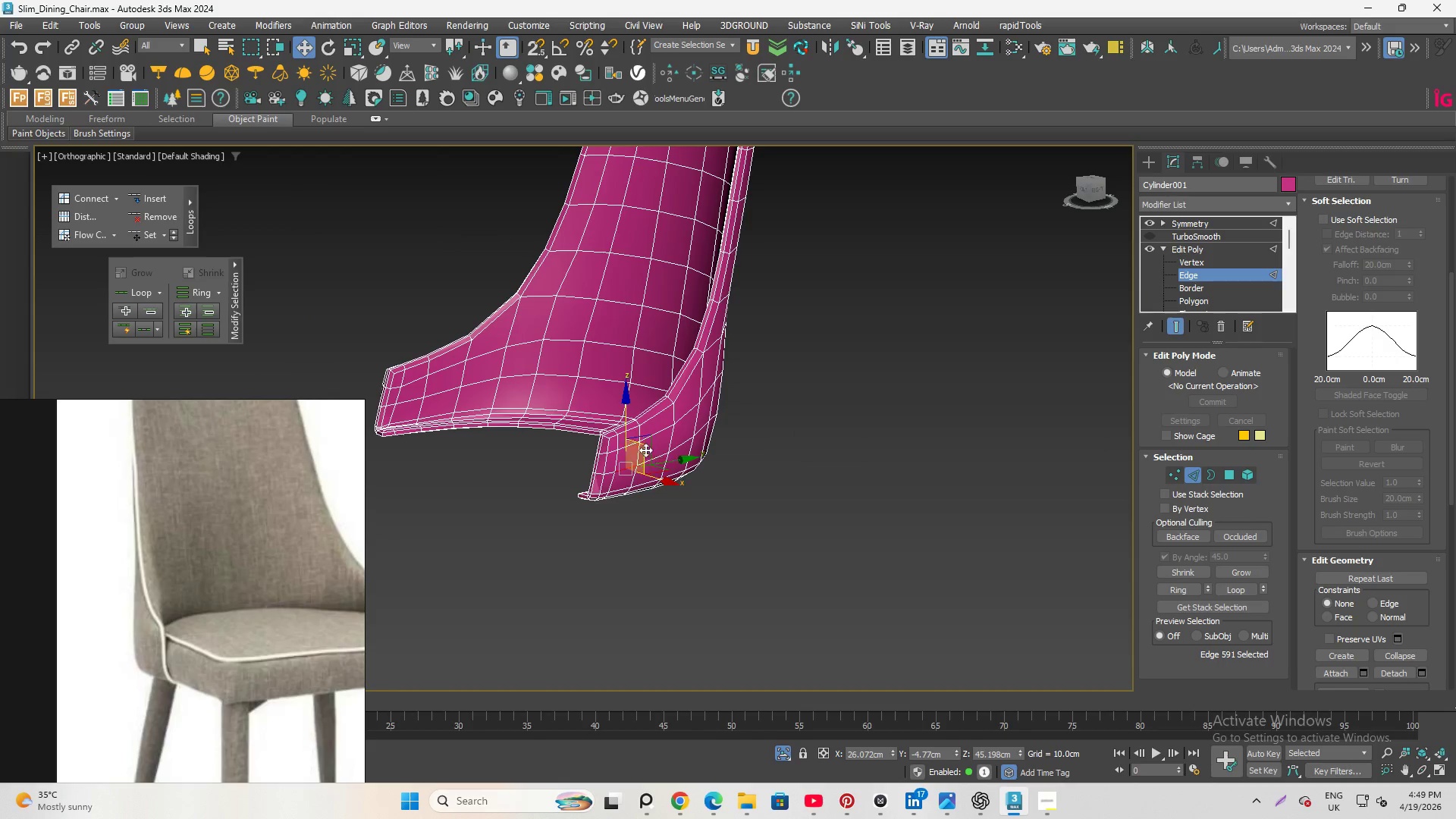 
scroll: coordinate [599, 500], scroll_direction: up, amount: 5.0
 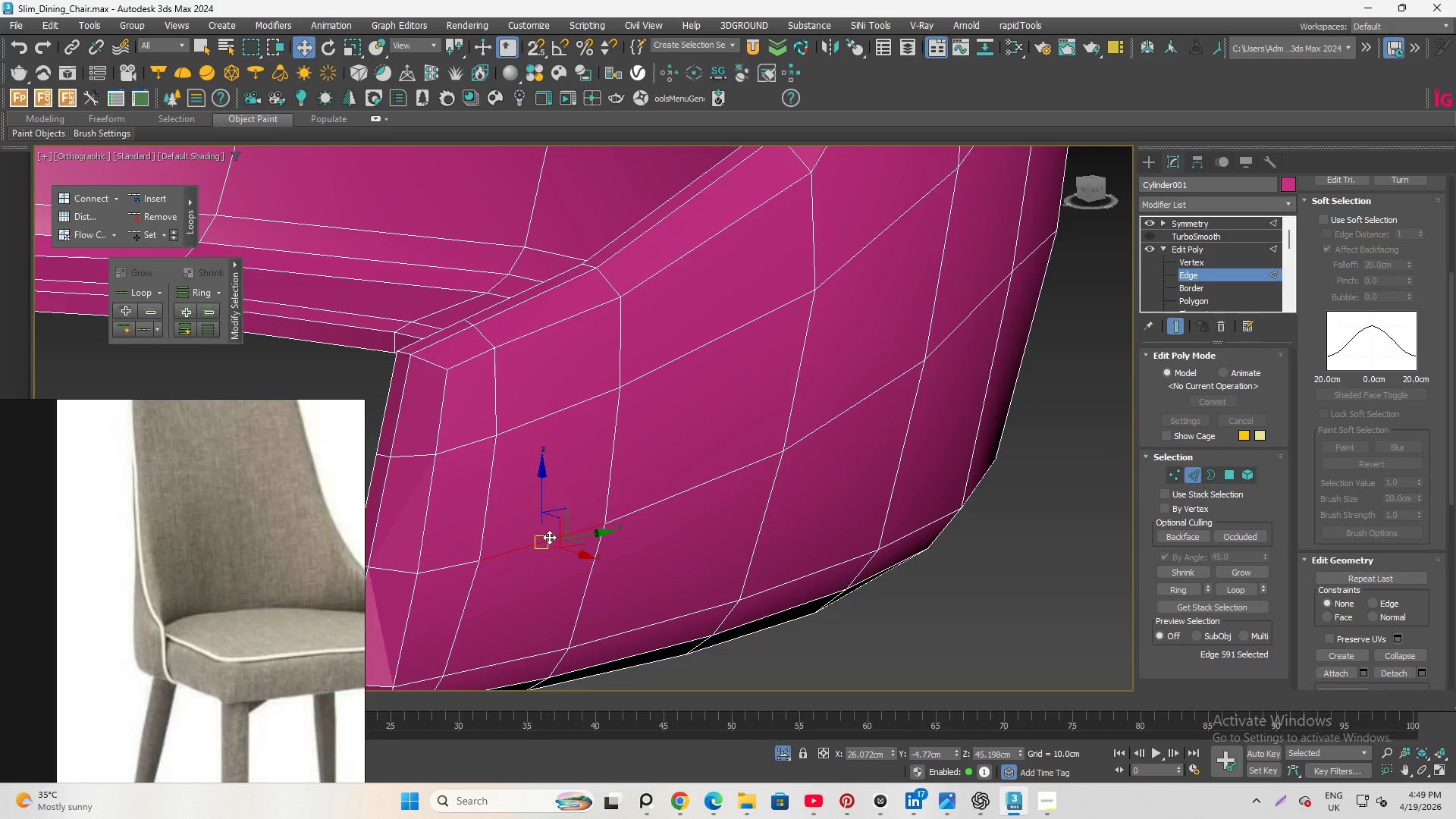 
hold_key(key=AltLeft, duration=5.81)
 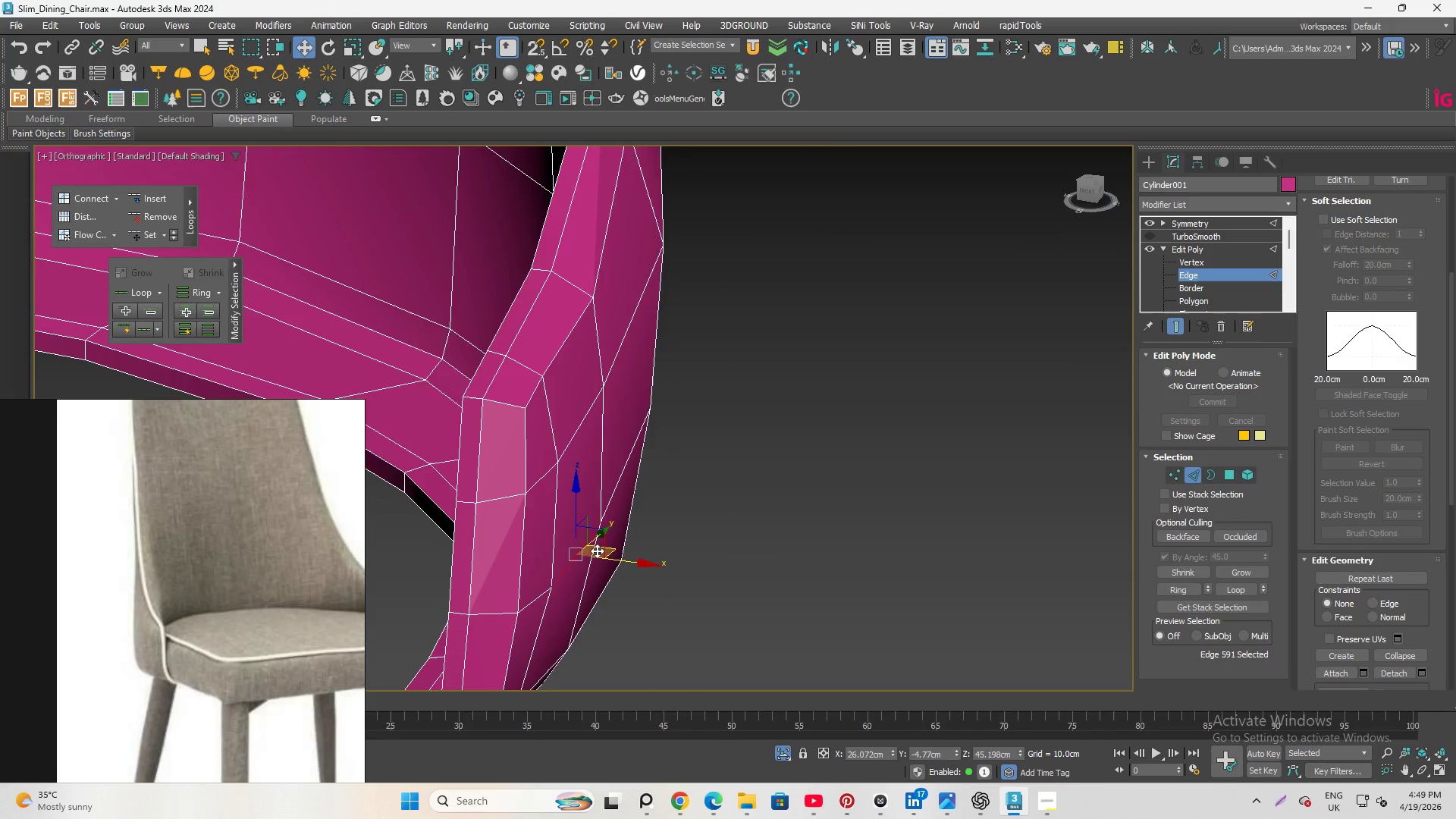 
scroll: coordinate [596, 551], scroll_direction: up, amount: 1.0
 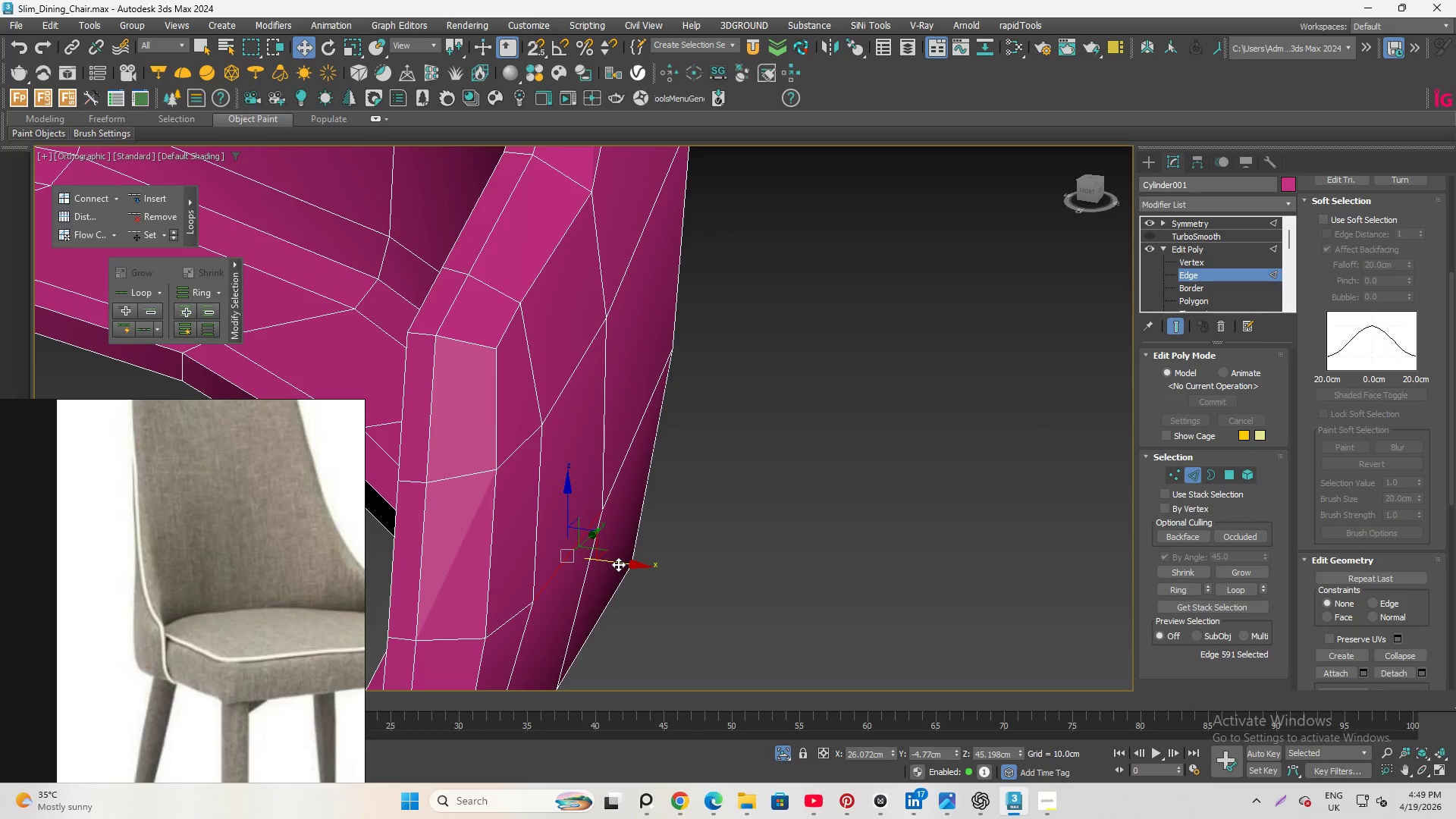 
scroll: coordinate [837, 450], scroll_direction: down, amount: 1.0
 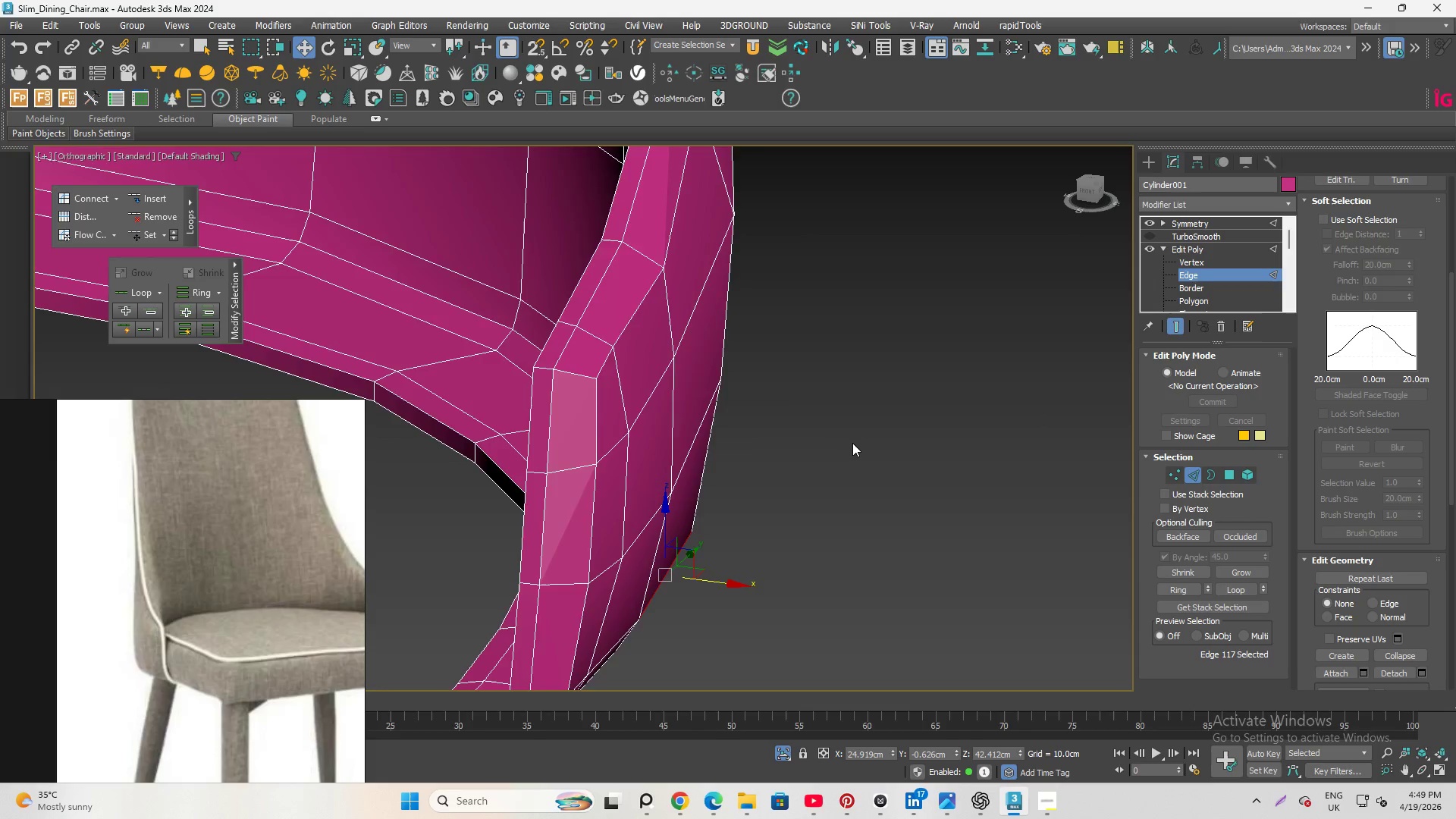 
hold_key(key=AltLeft, duration=0.92)
 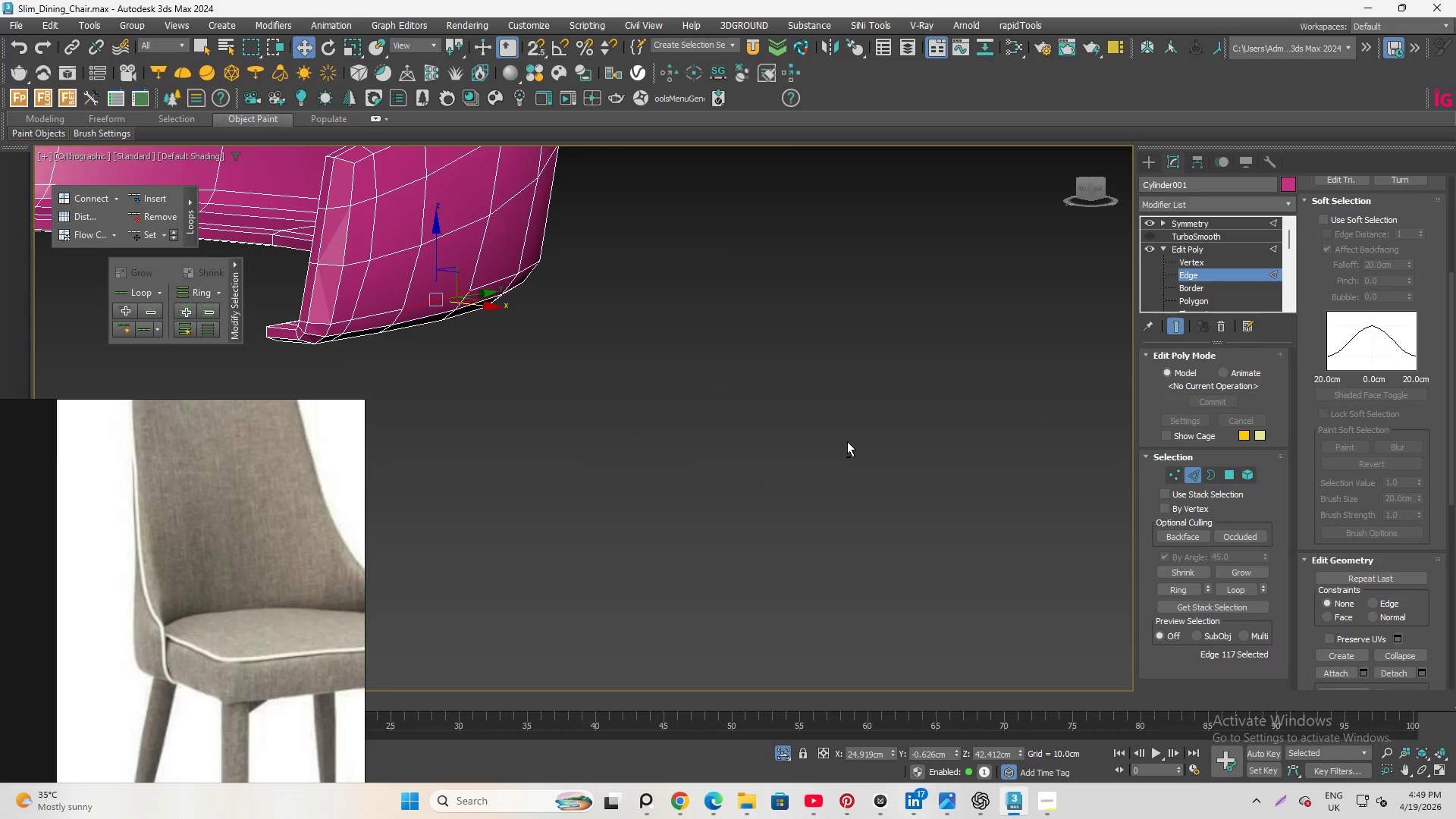 
scroll: coordinate [852, 443], scroll_direction: down, amount: 2.0
 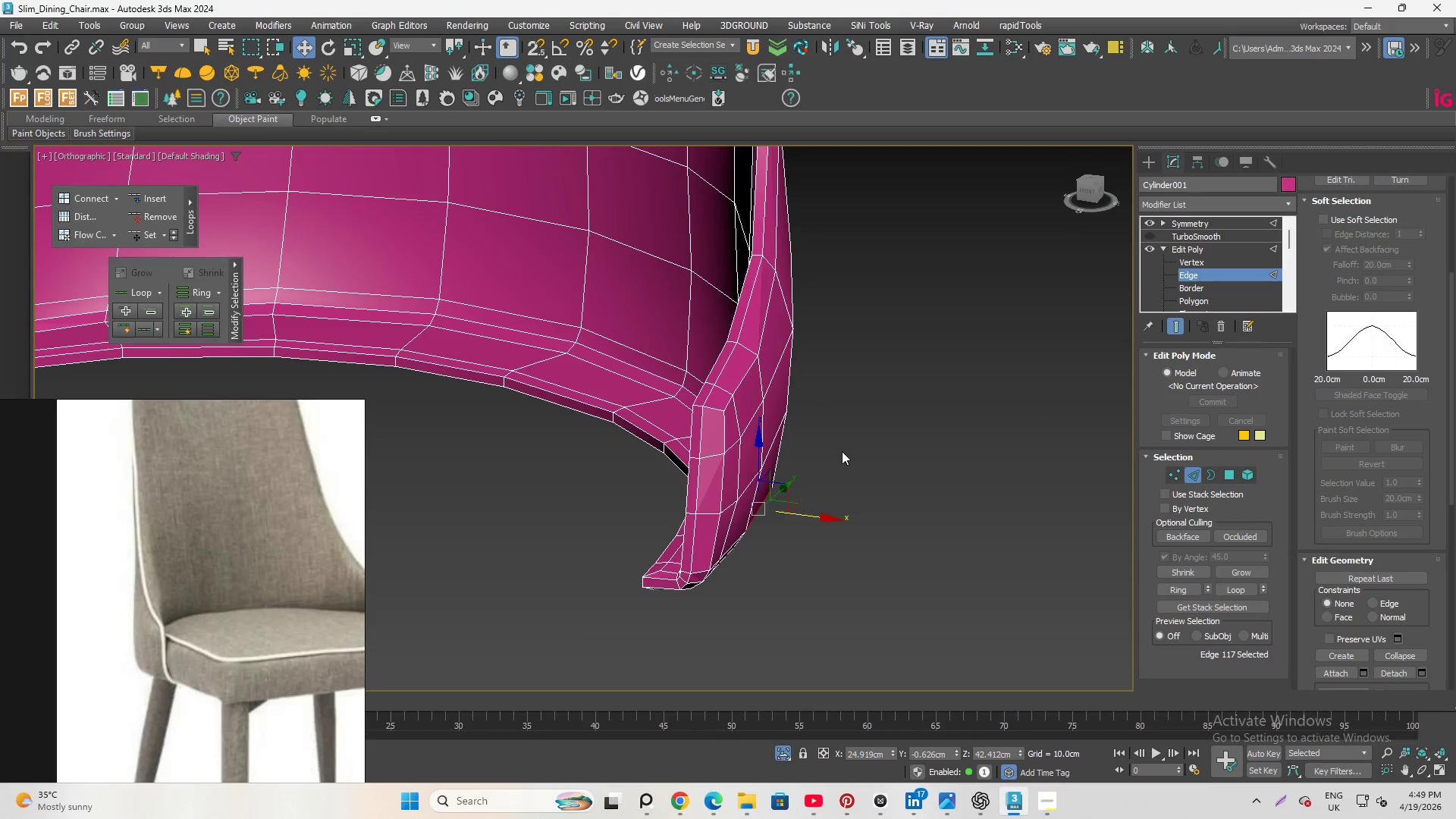 
left_click([847, 441])
 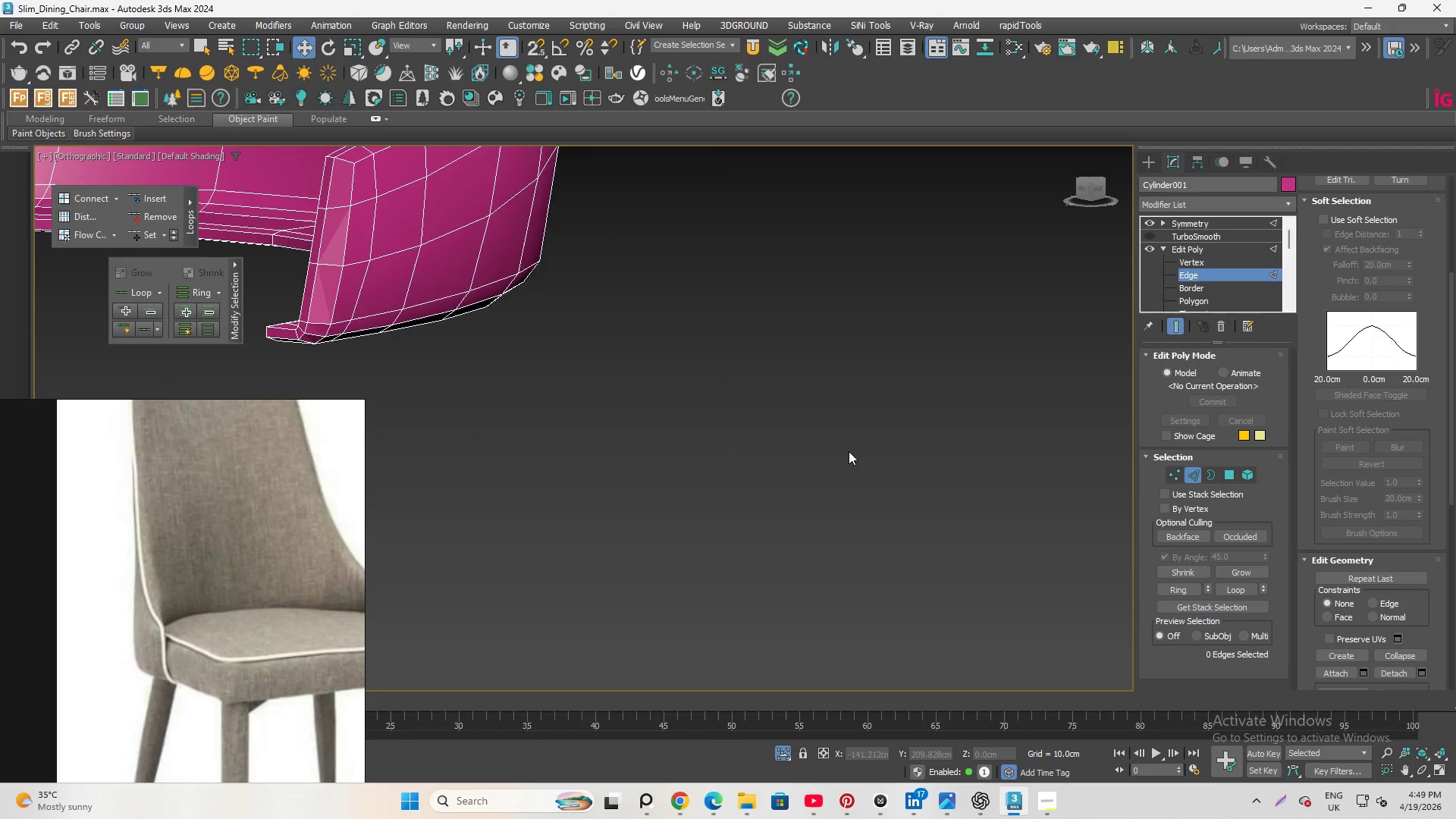 
scroll: coordinate [854, 493], scroll_direction: down, amount: 2.0
 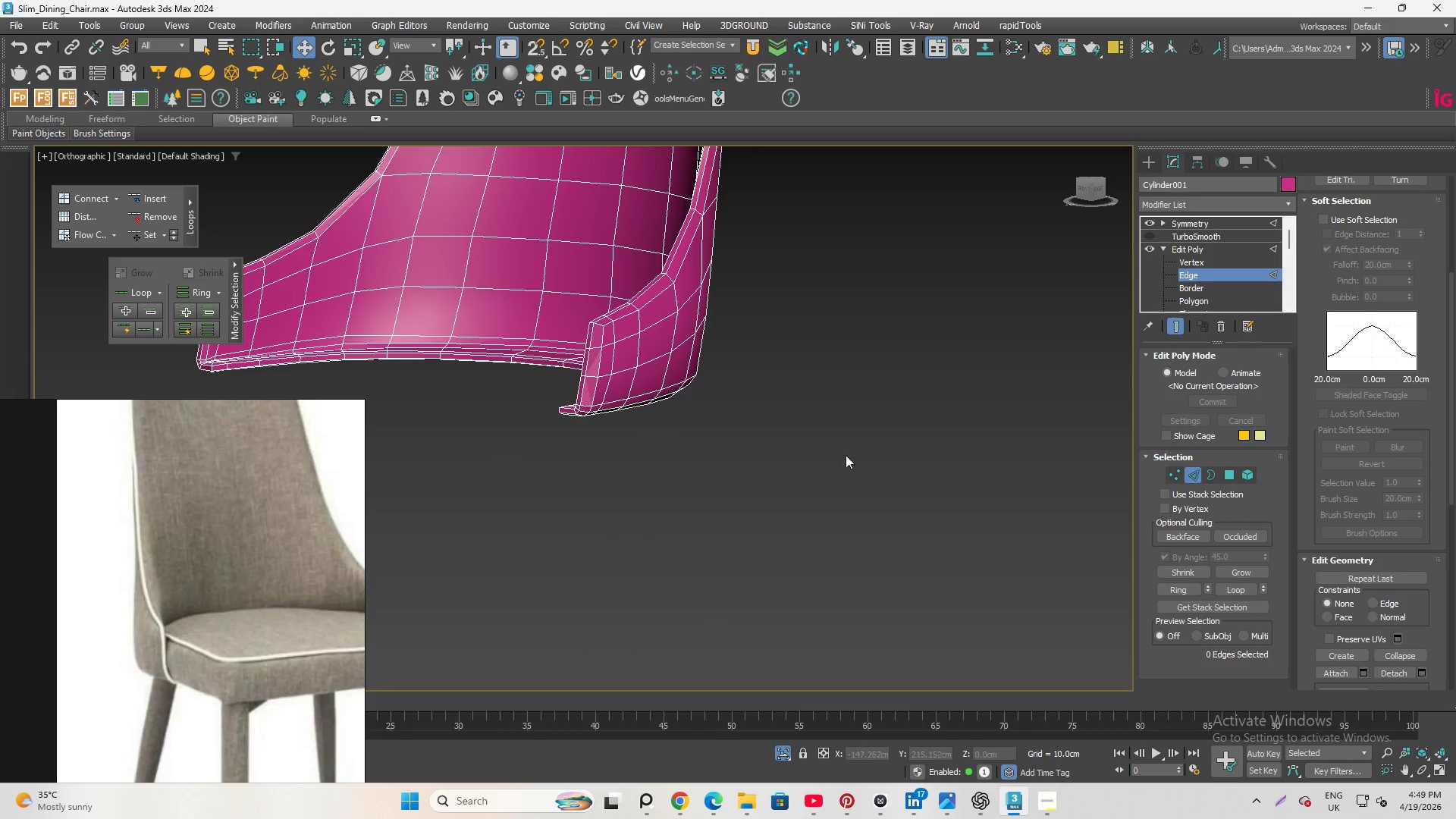 
hold_key(key=AltLeft, duration=2.53)
 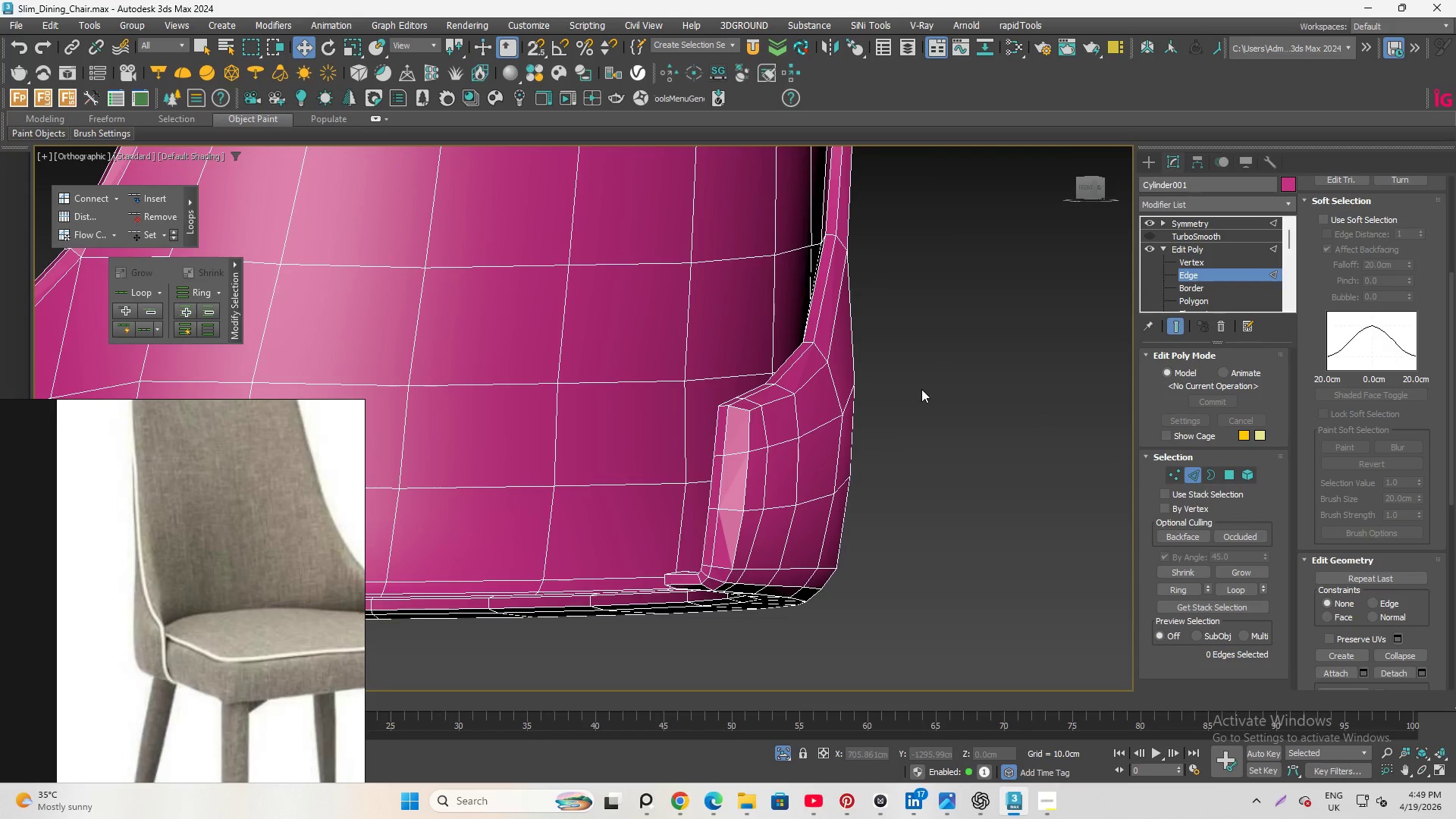 
scroll: coordinate [751, 413], scroll_direction: up, amount: 2.0
 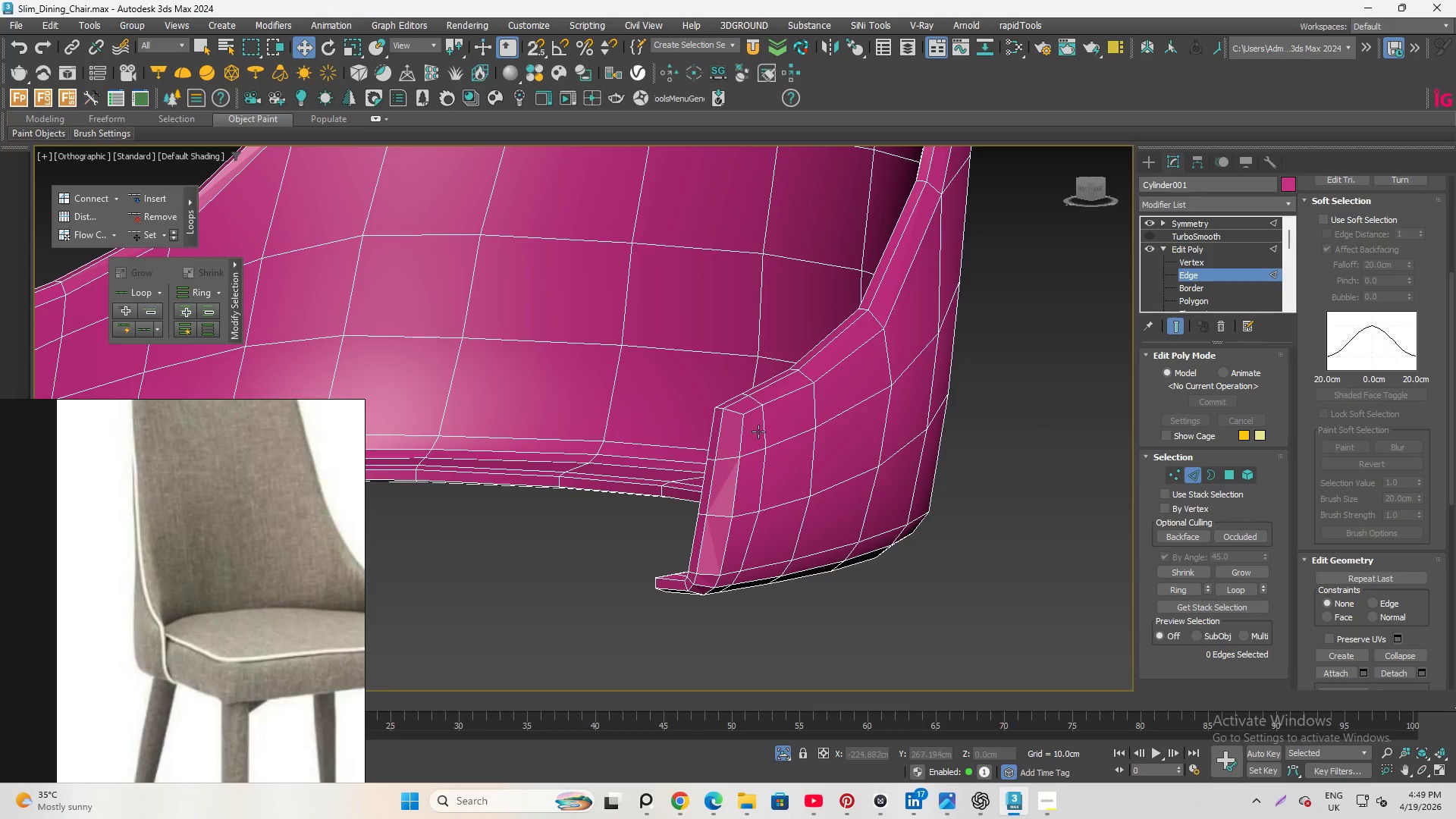 
hold_key(key=AltLeft, duration=1.89)
 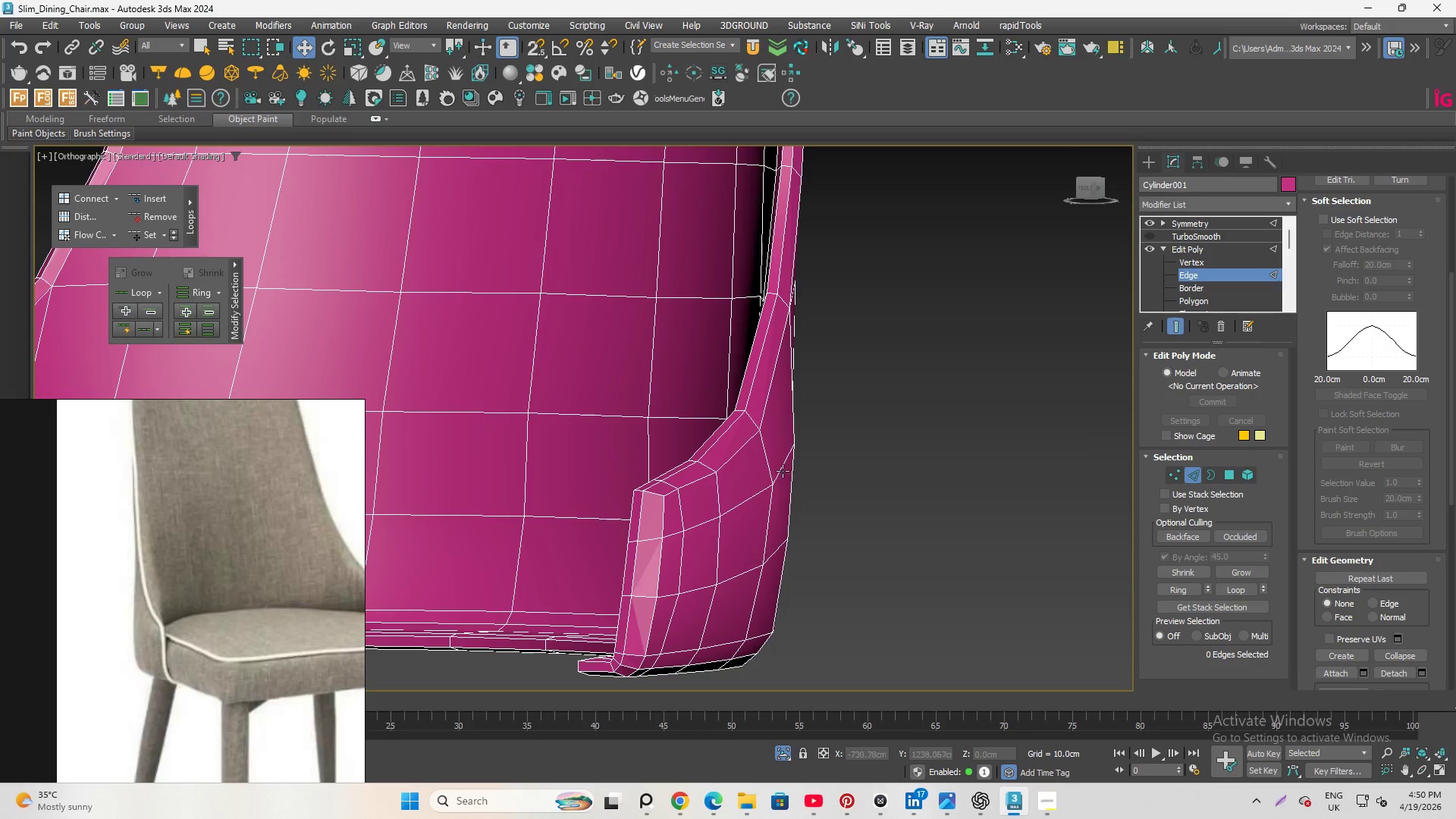 
left_click([782, 470])
 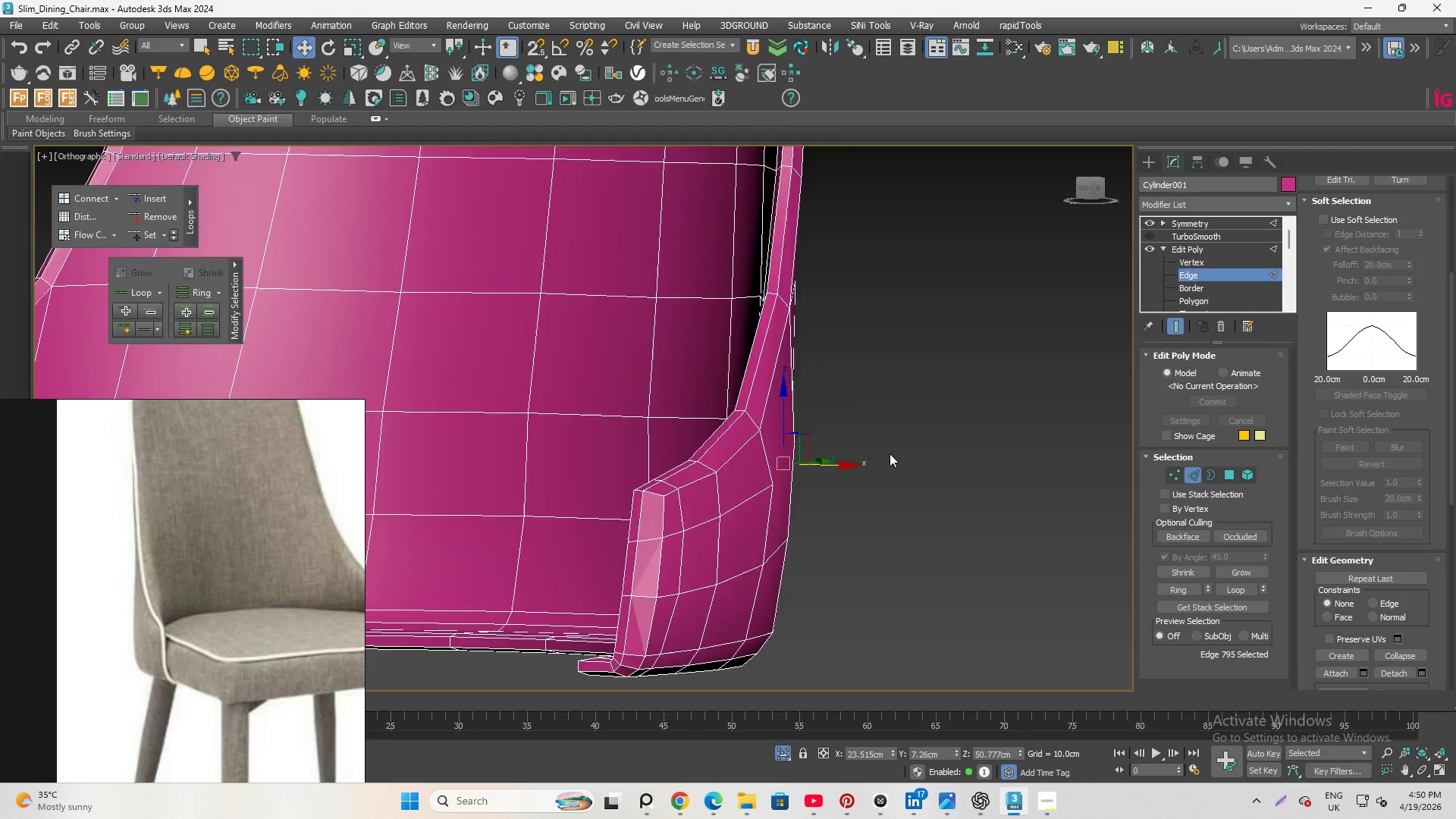 
hold_key(key=AltLeft, duration=1.3)
 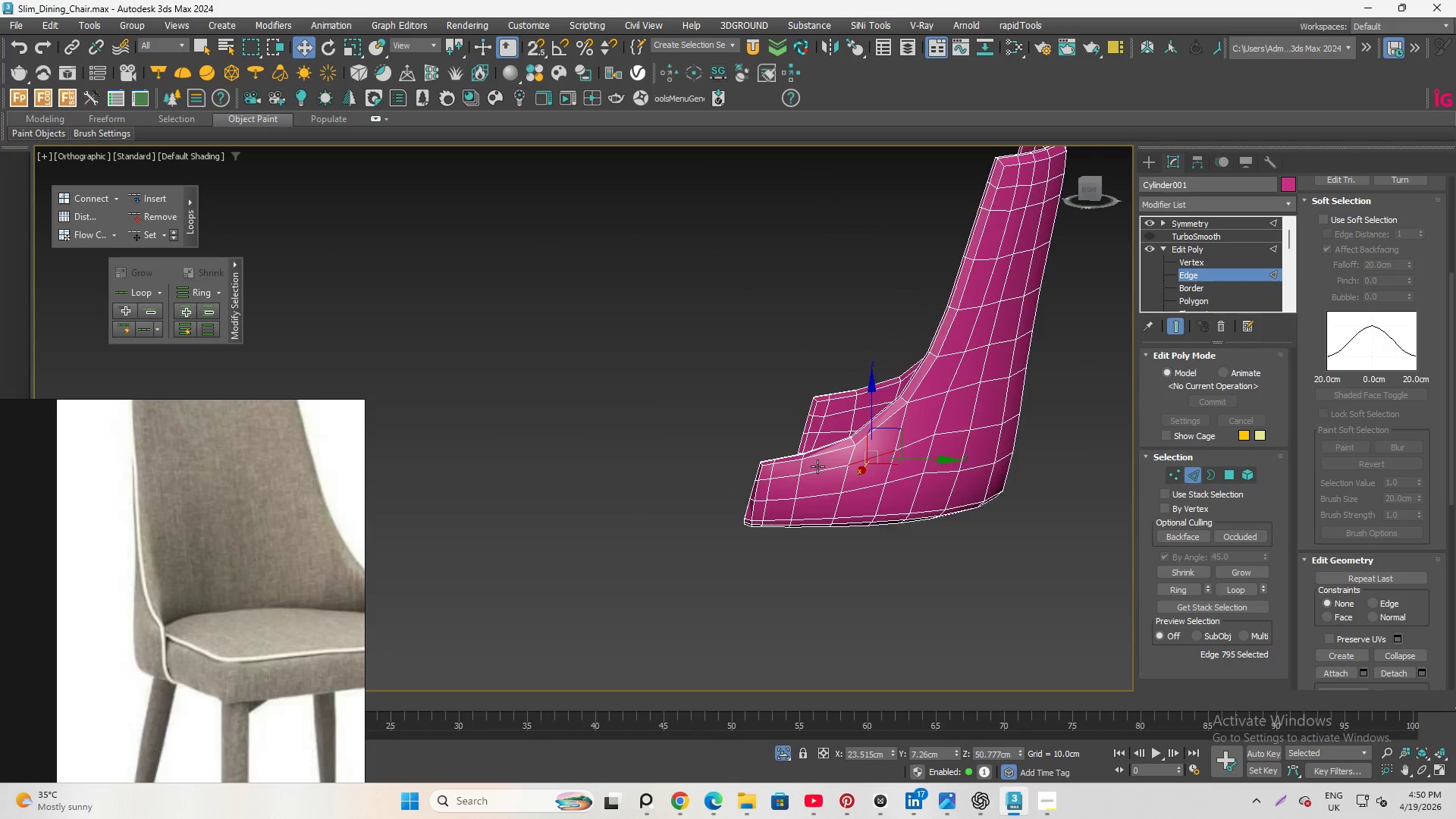 
scroll: coordinate [890, 453], scroll_direction: down, amount: 3.0
 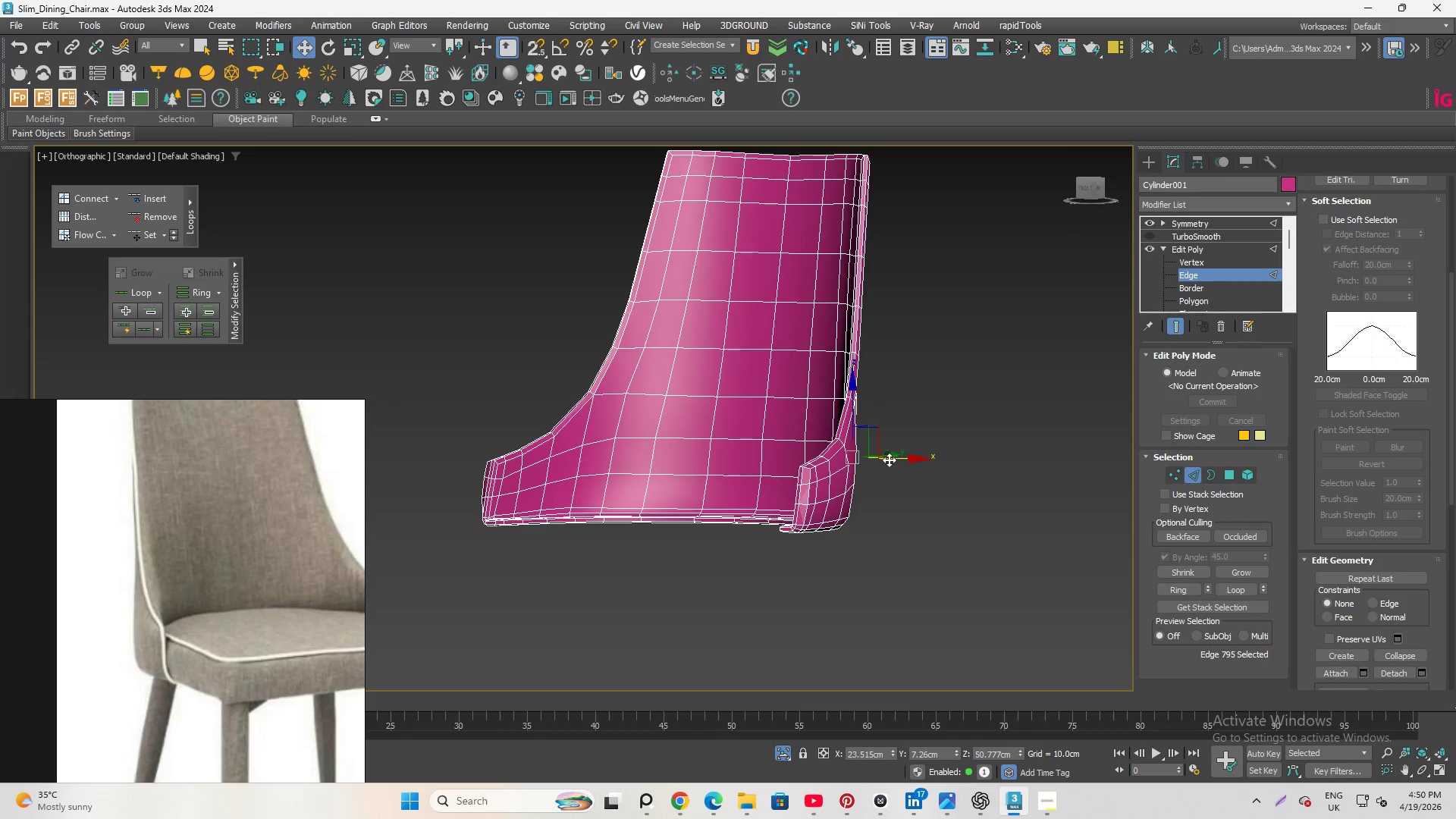 
scroll: coordinate [806, 468], scroll_direction: up, amount: 3.0
 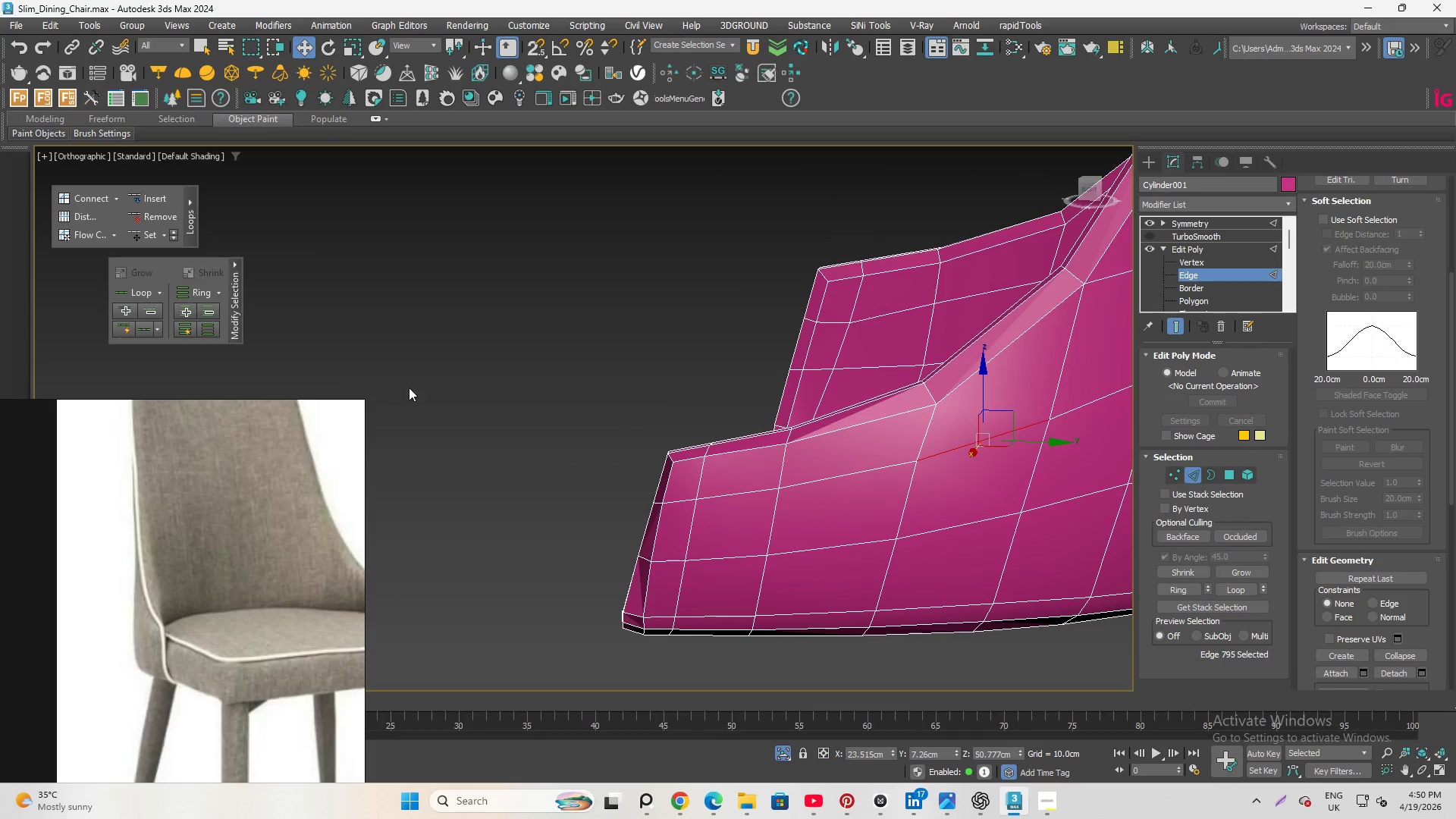 
hold_key(key=AltLeft, duration=0.55)
 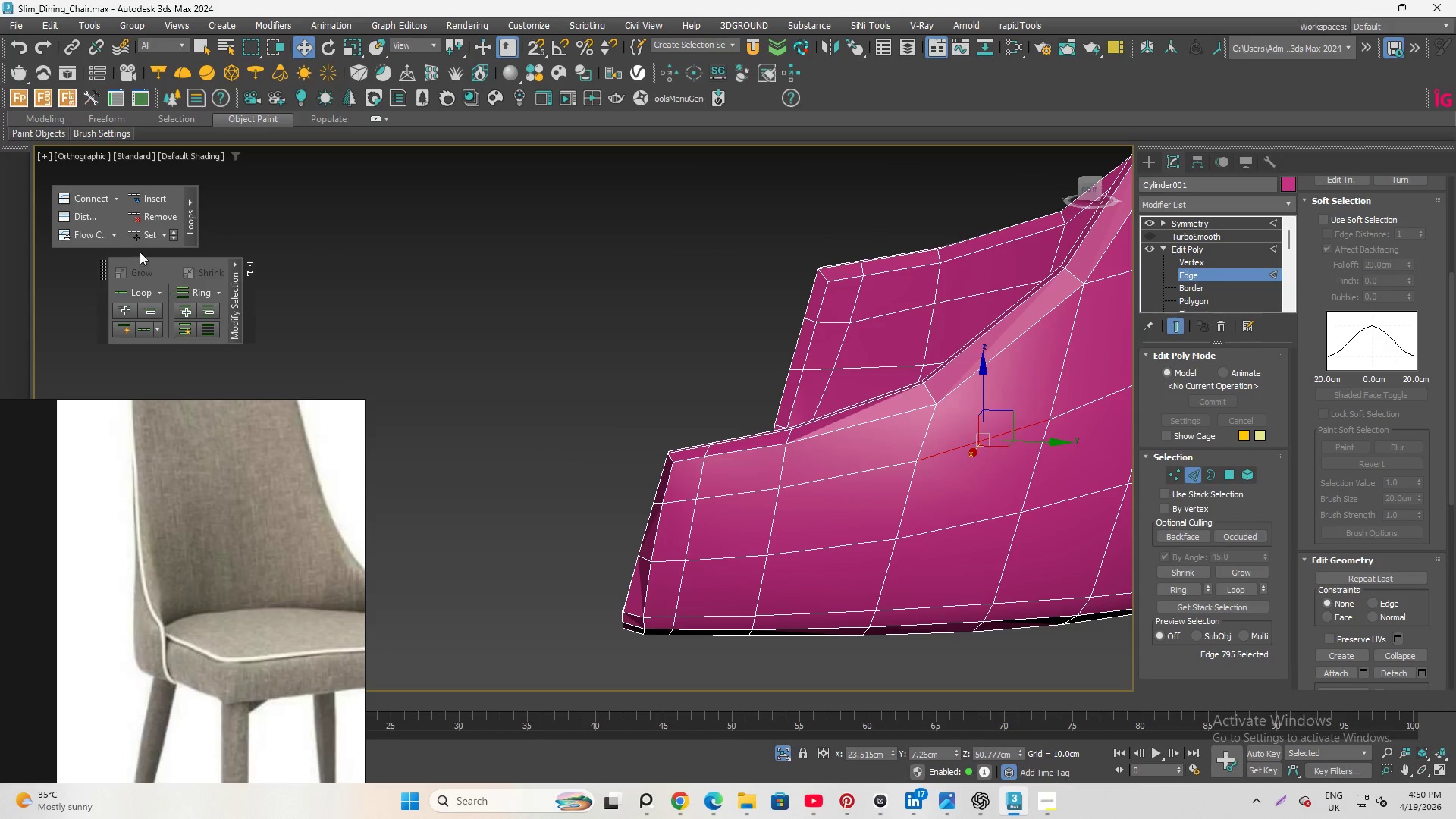 
left_click([142, 238])
 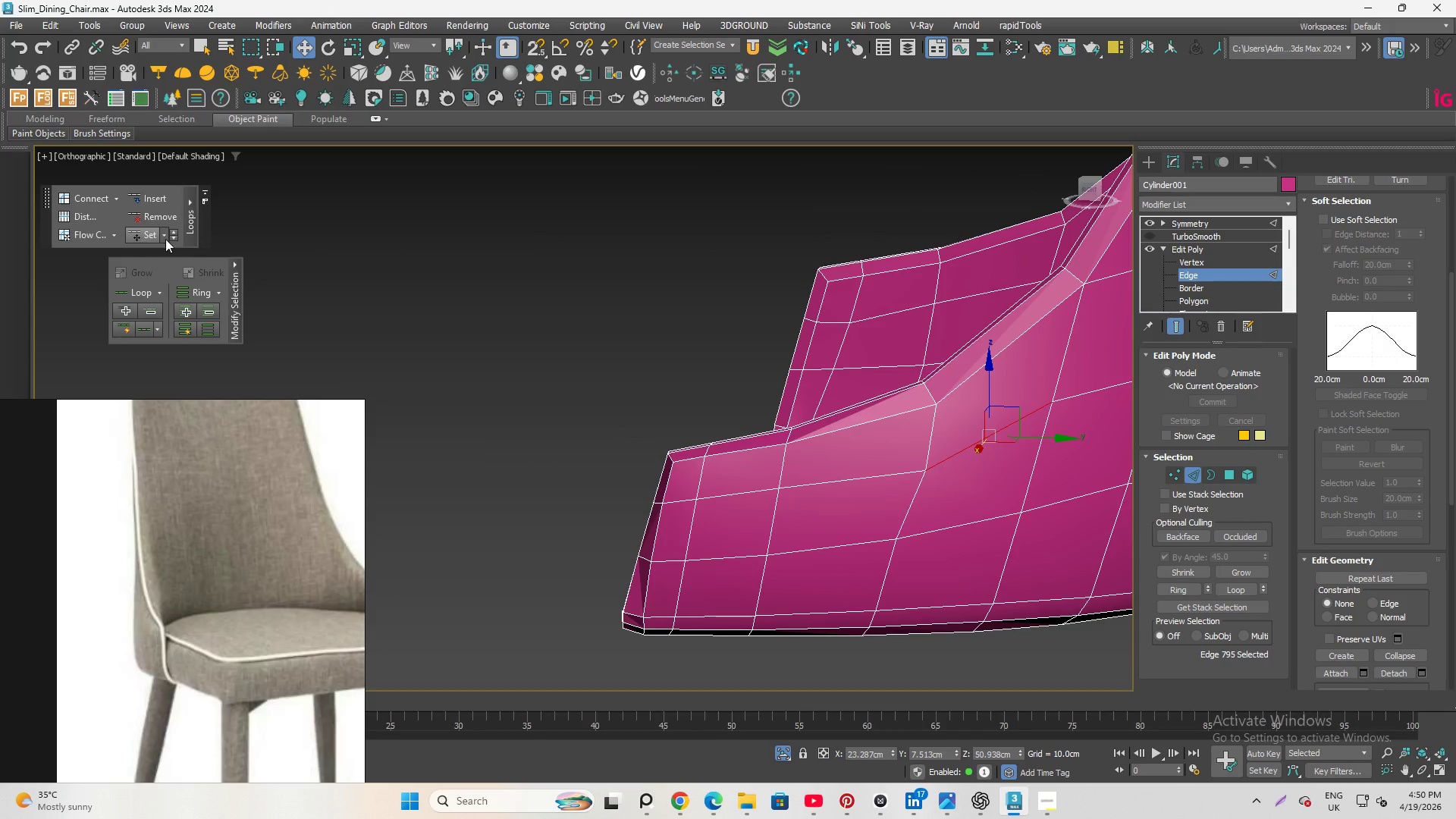 
hold_key(key=AltLeft, duration=3.09)
 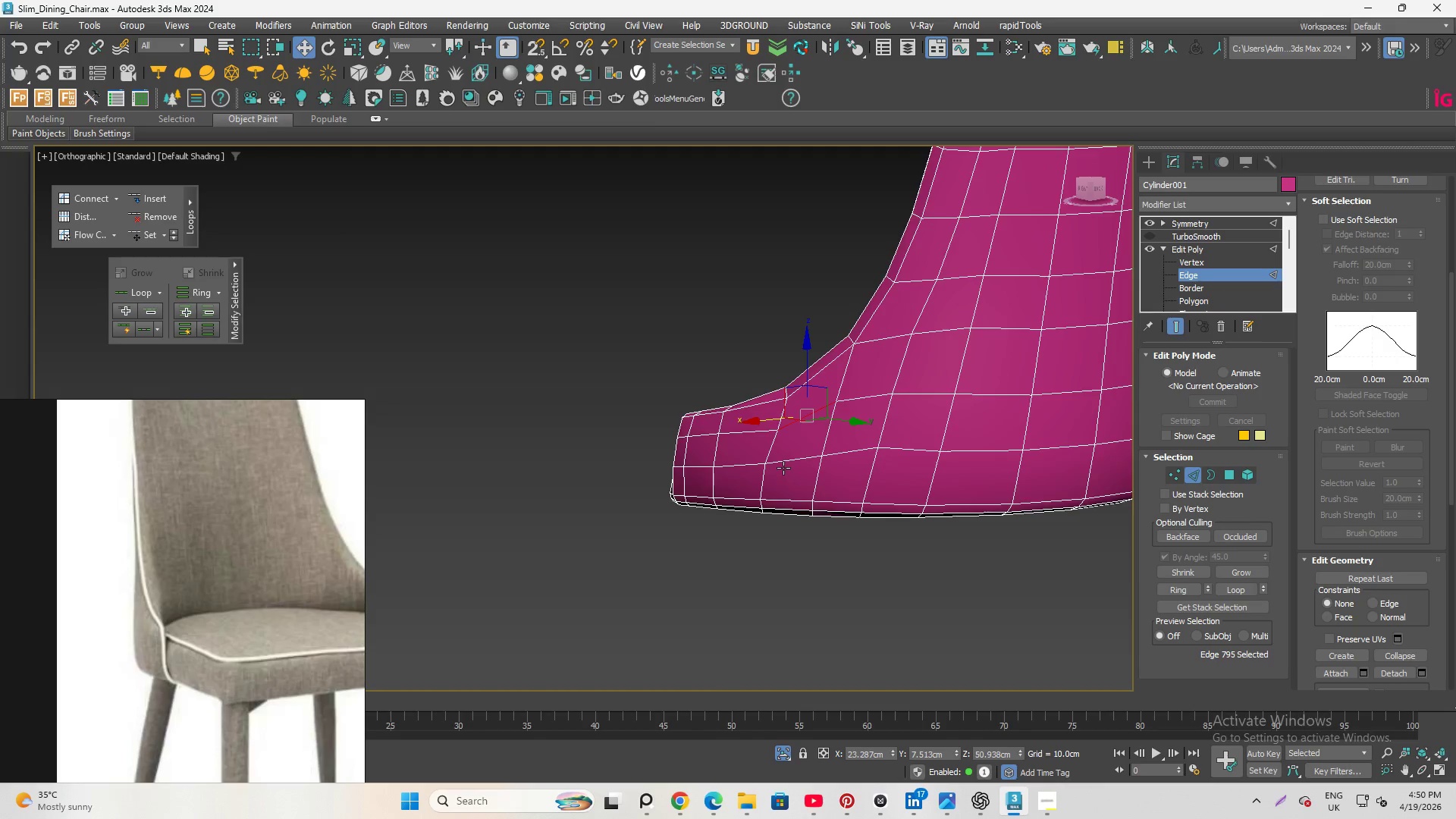 
scroll: coordinate [632, 392], scroll_direction: down, amount: 2.0
 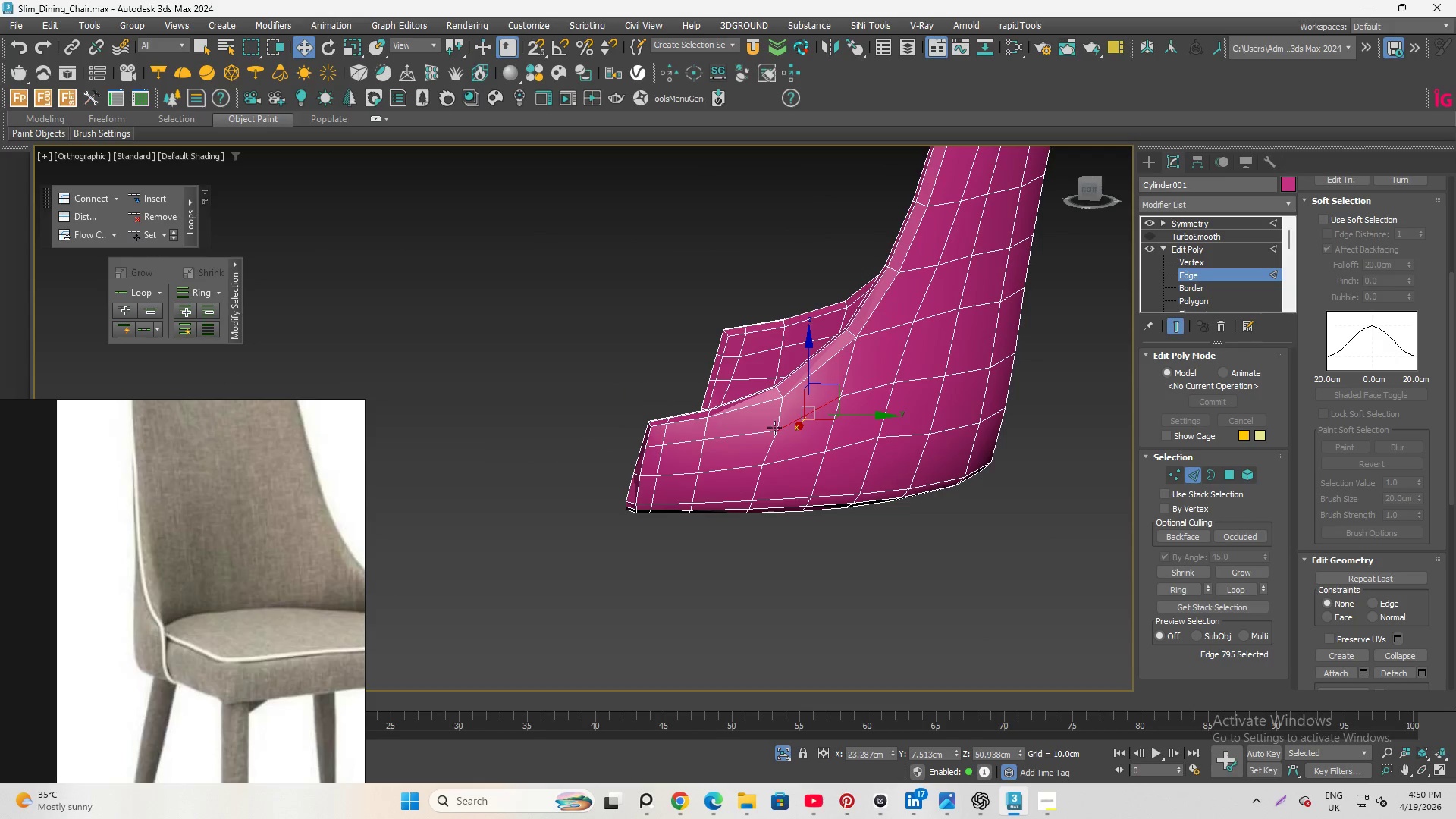 
left_click([786, 451])
 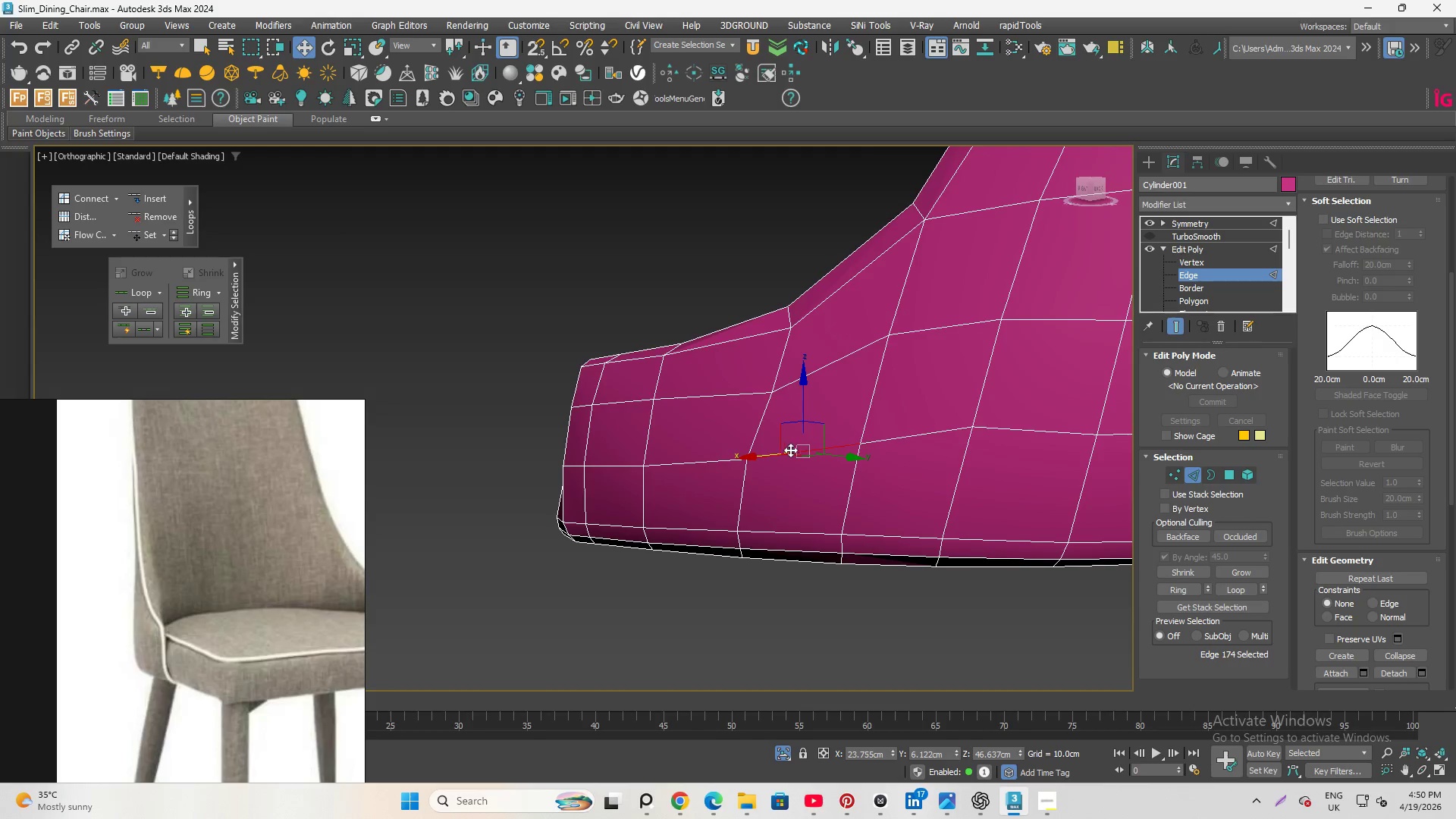 
scroll: coordinate [783, 467], scroll_direction: up, amount: 2.0
 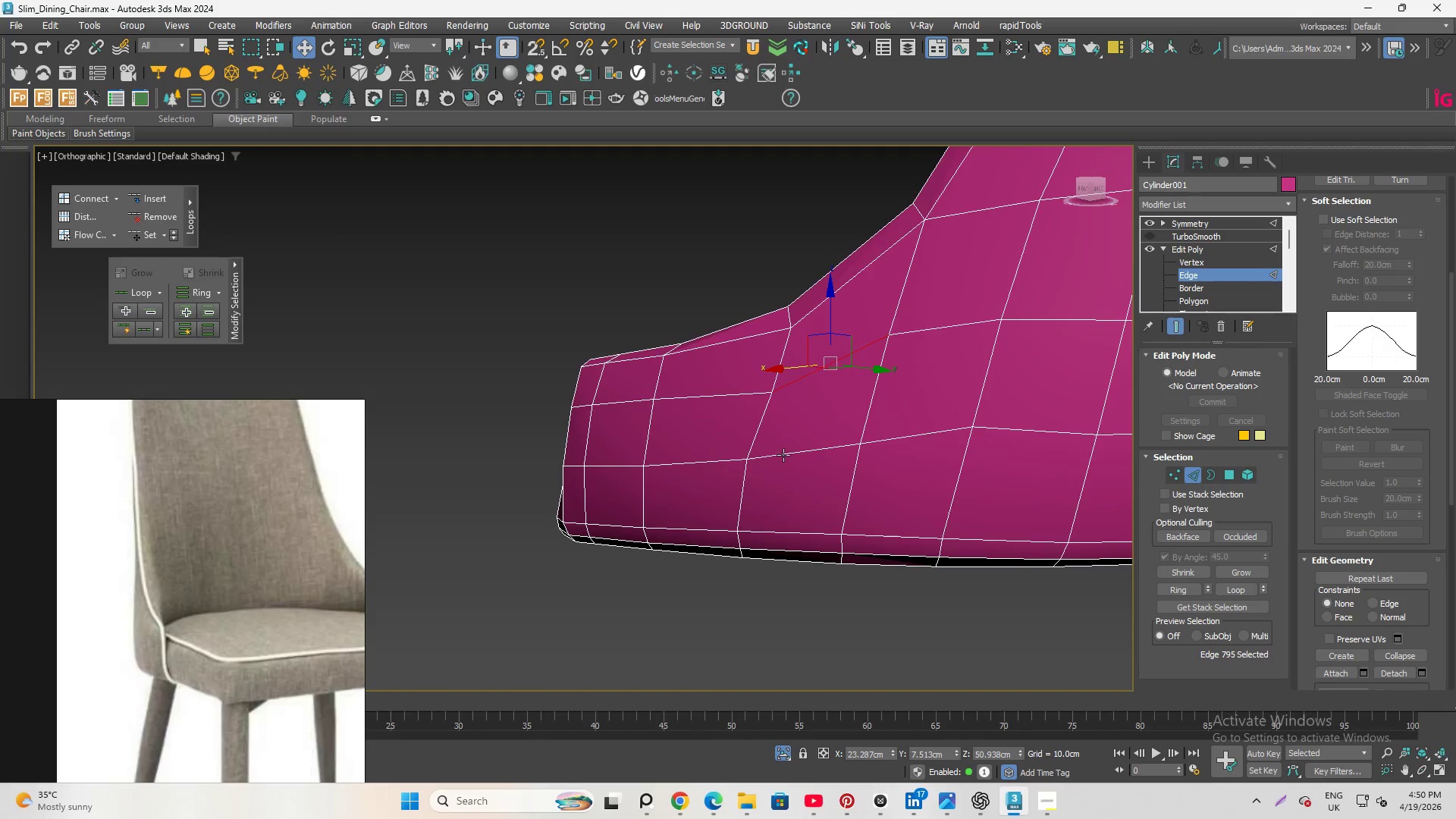 
hold_key(key=ControlLeft, duration=1.55)
left_click([889, 437])
 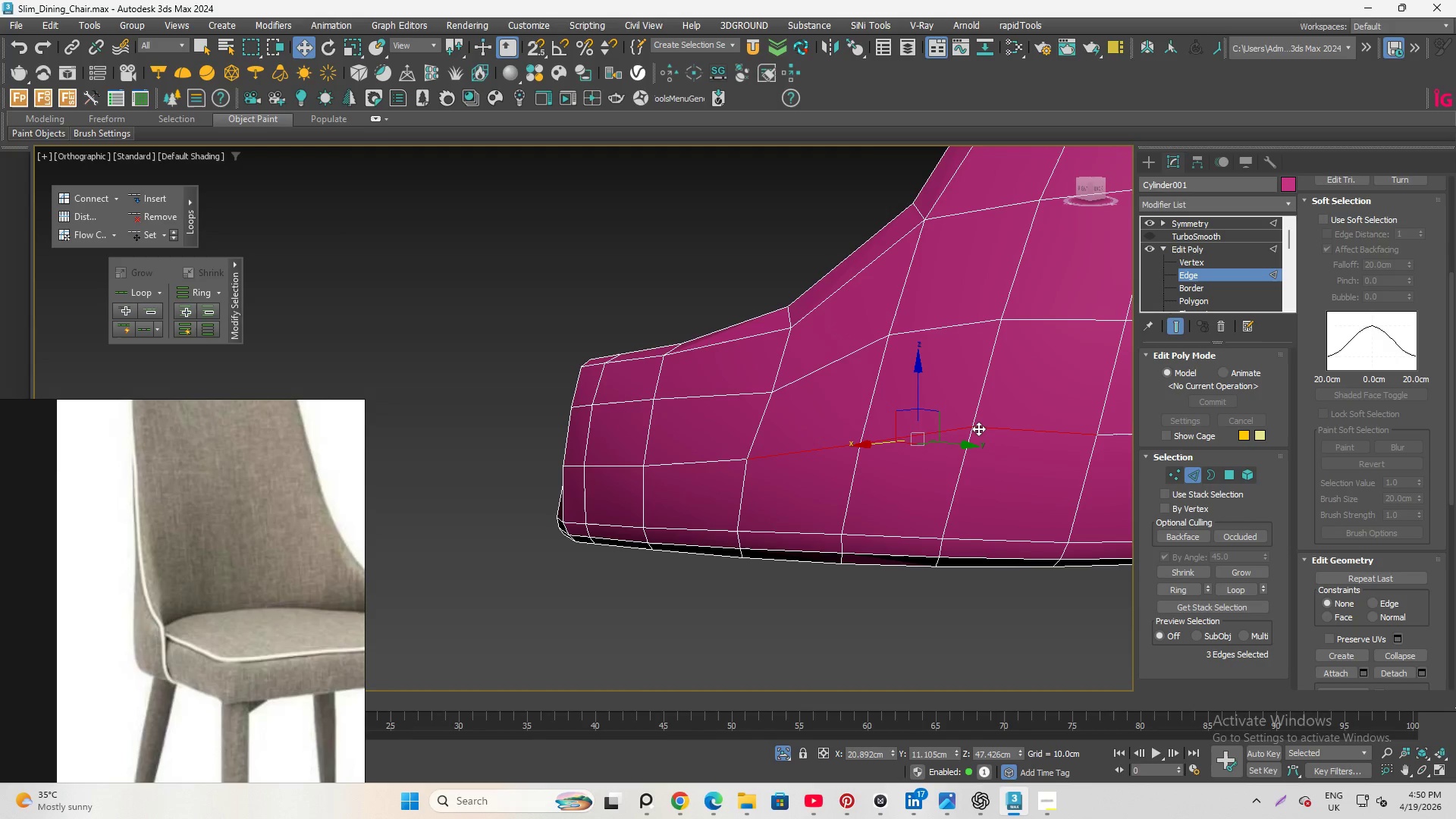 
wait(10.3)
 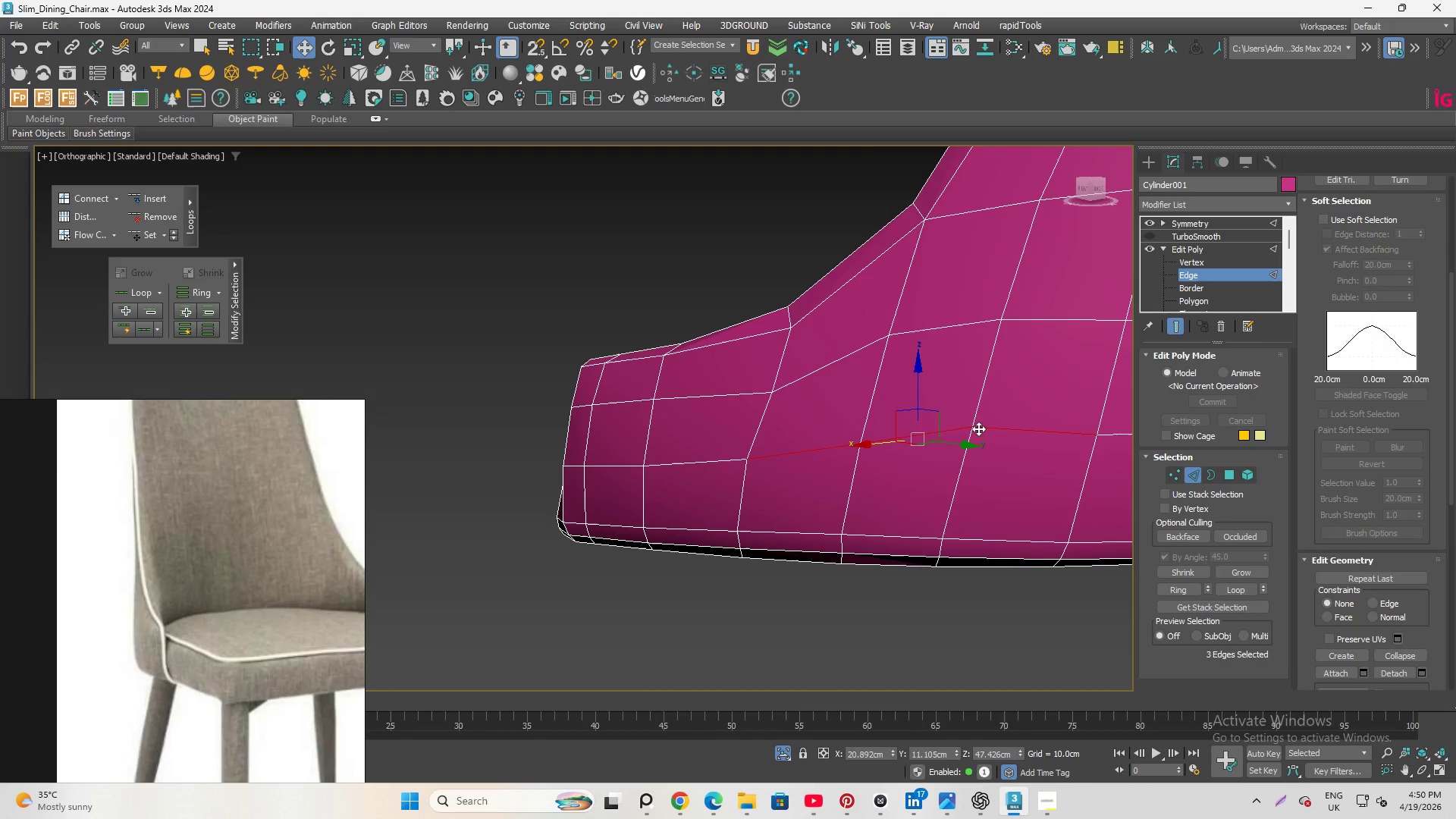 
left_click([142, 231])
 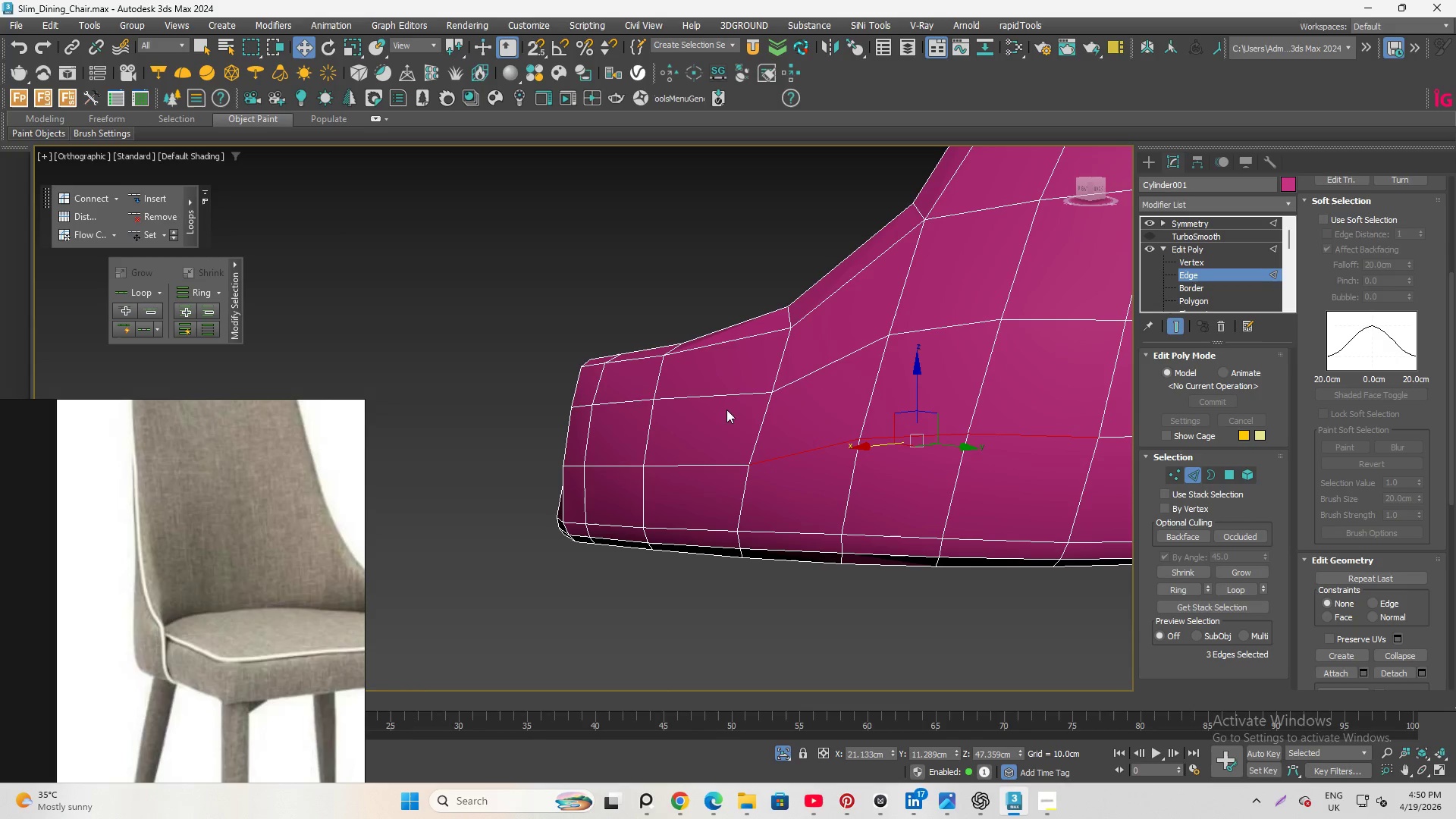 
hold_key(key=AltLeft, duration=9.84)
 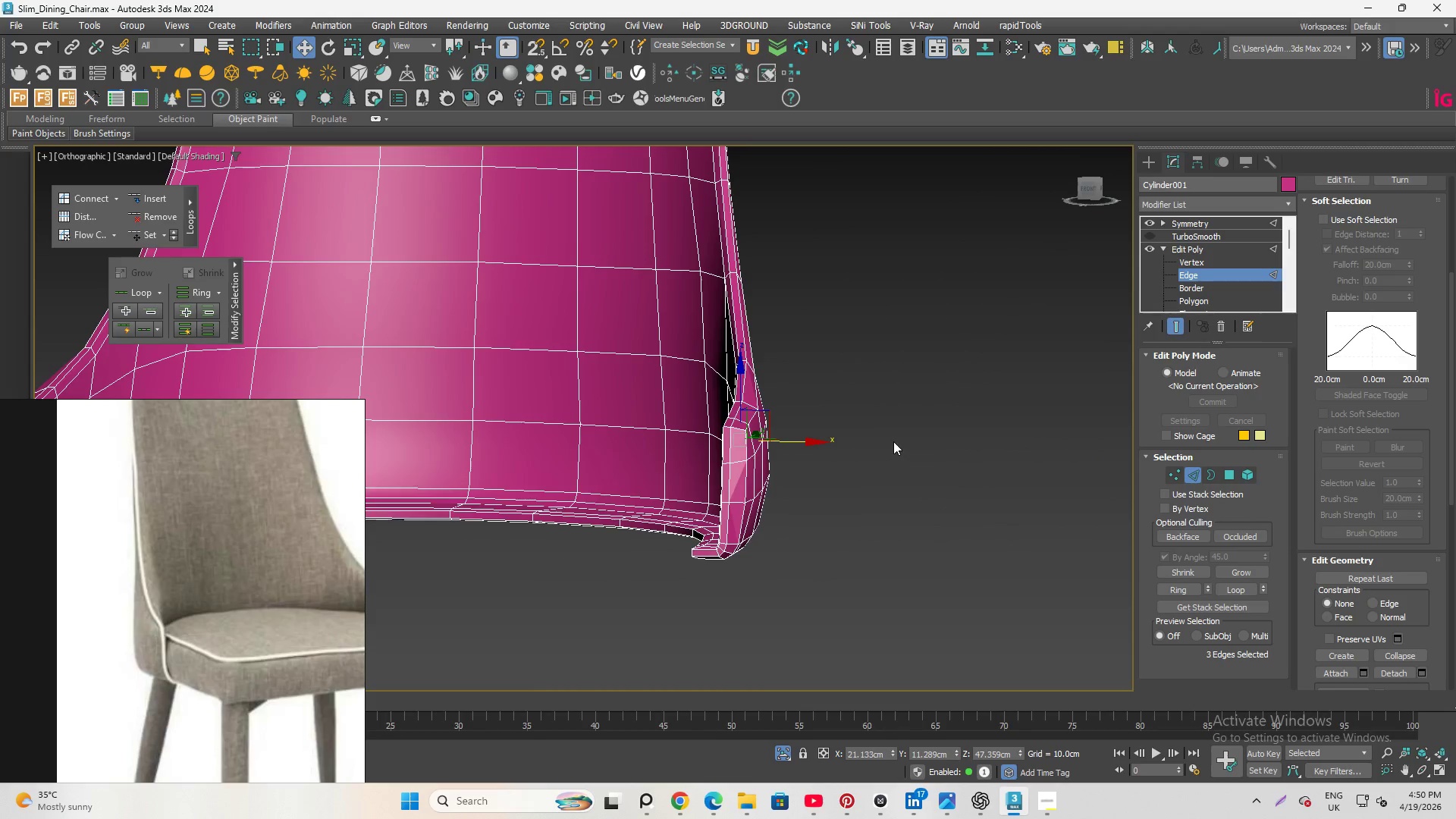 
scroll: coordinate [709, 491], scroll_direction: down, amount: 1.0
 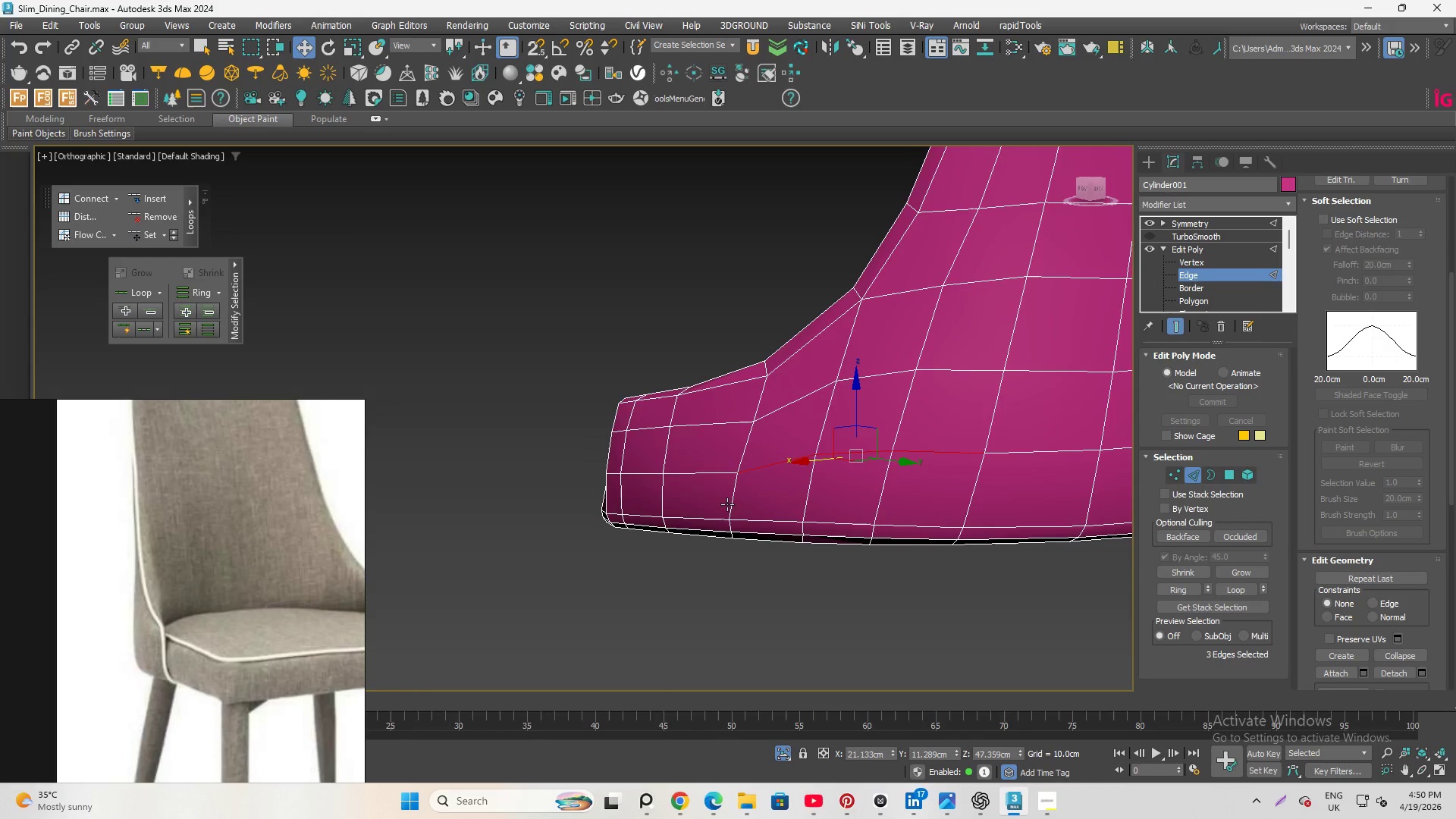 
left_click([893, 441])
 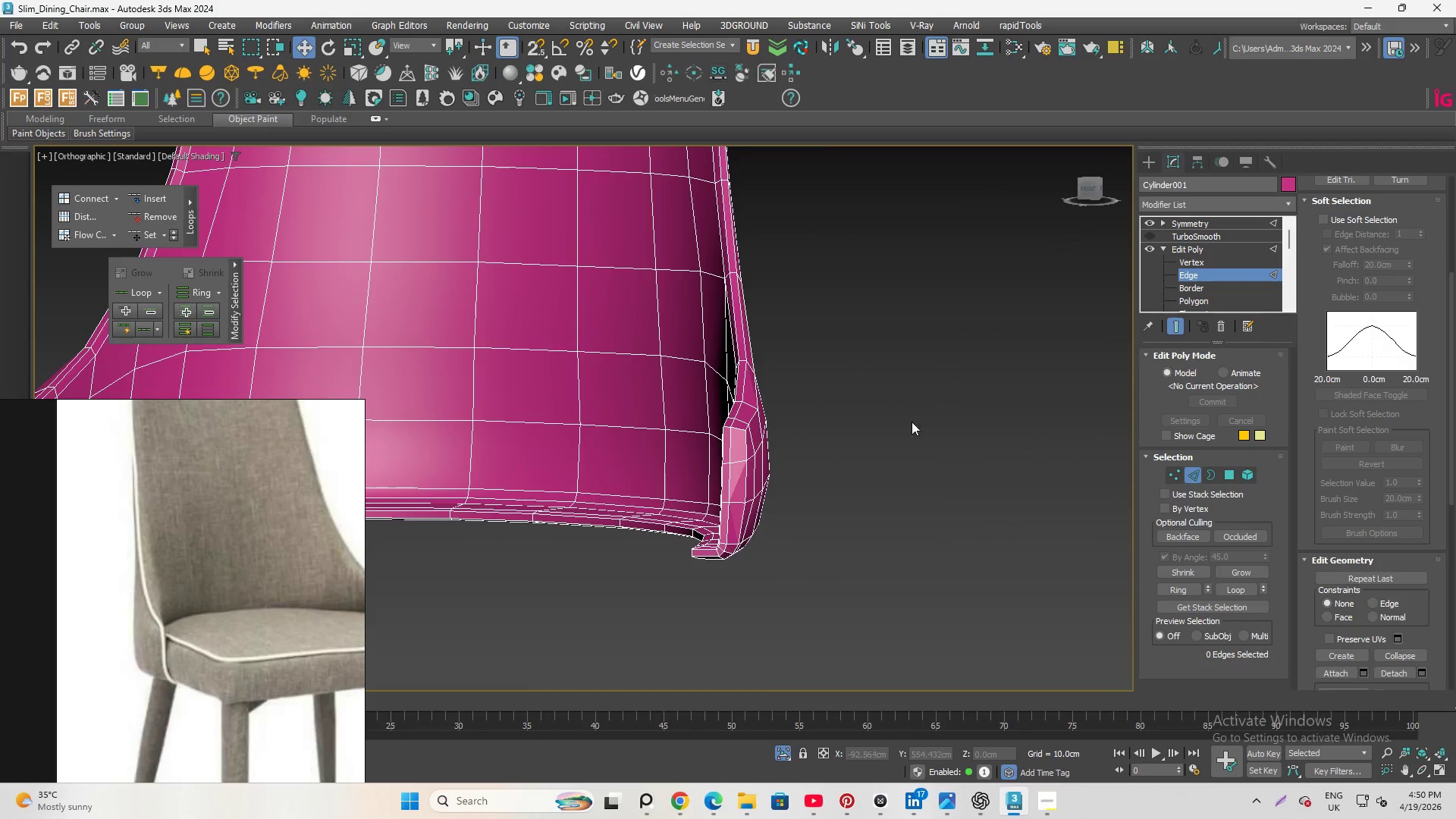 
hold_key(key=AltLeft, duration=3.23)
 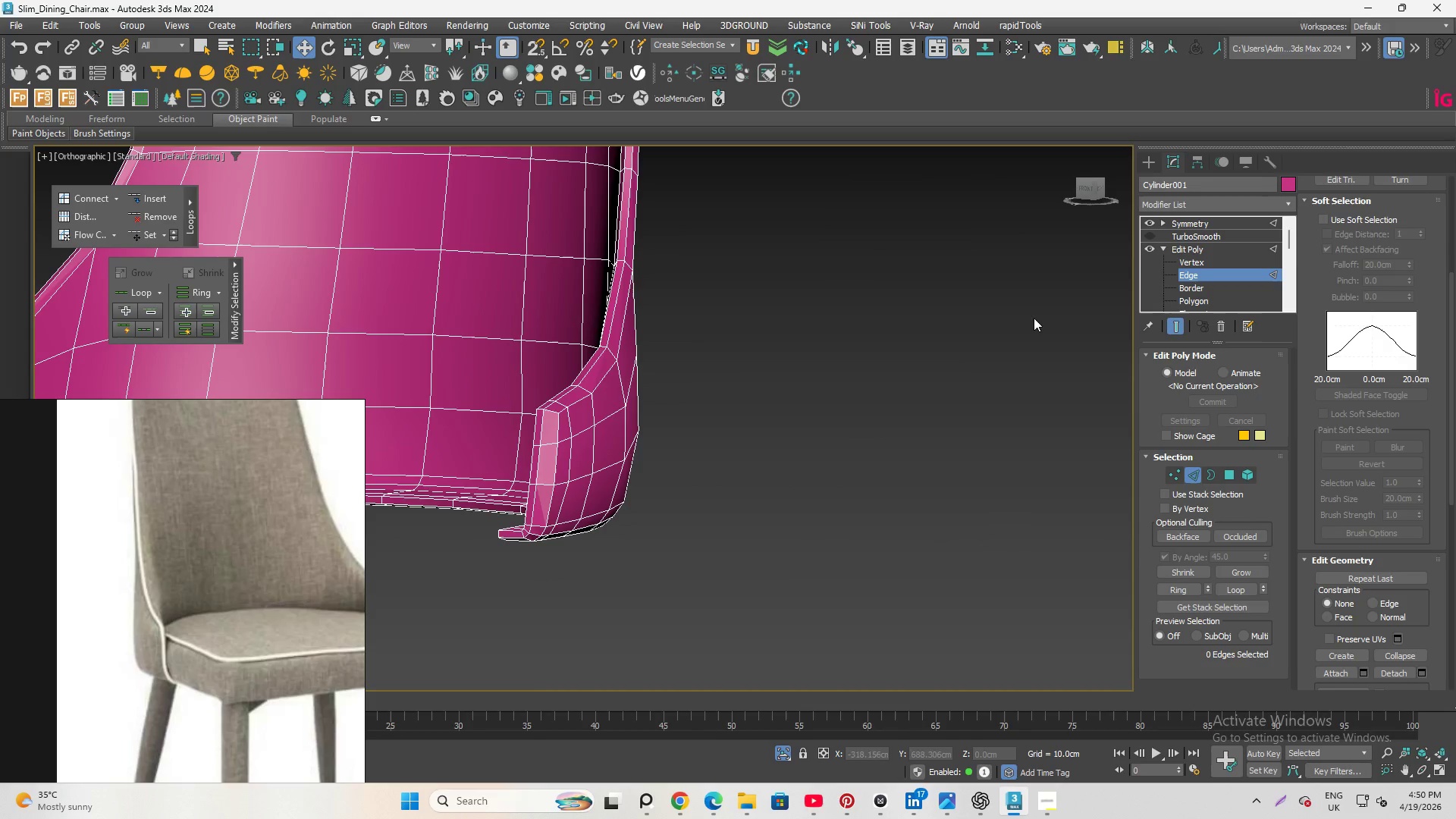 
mouse_move([1257, 206])
 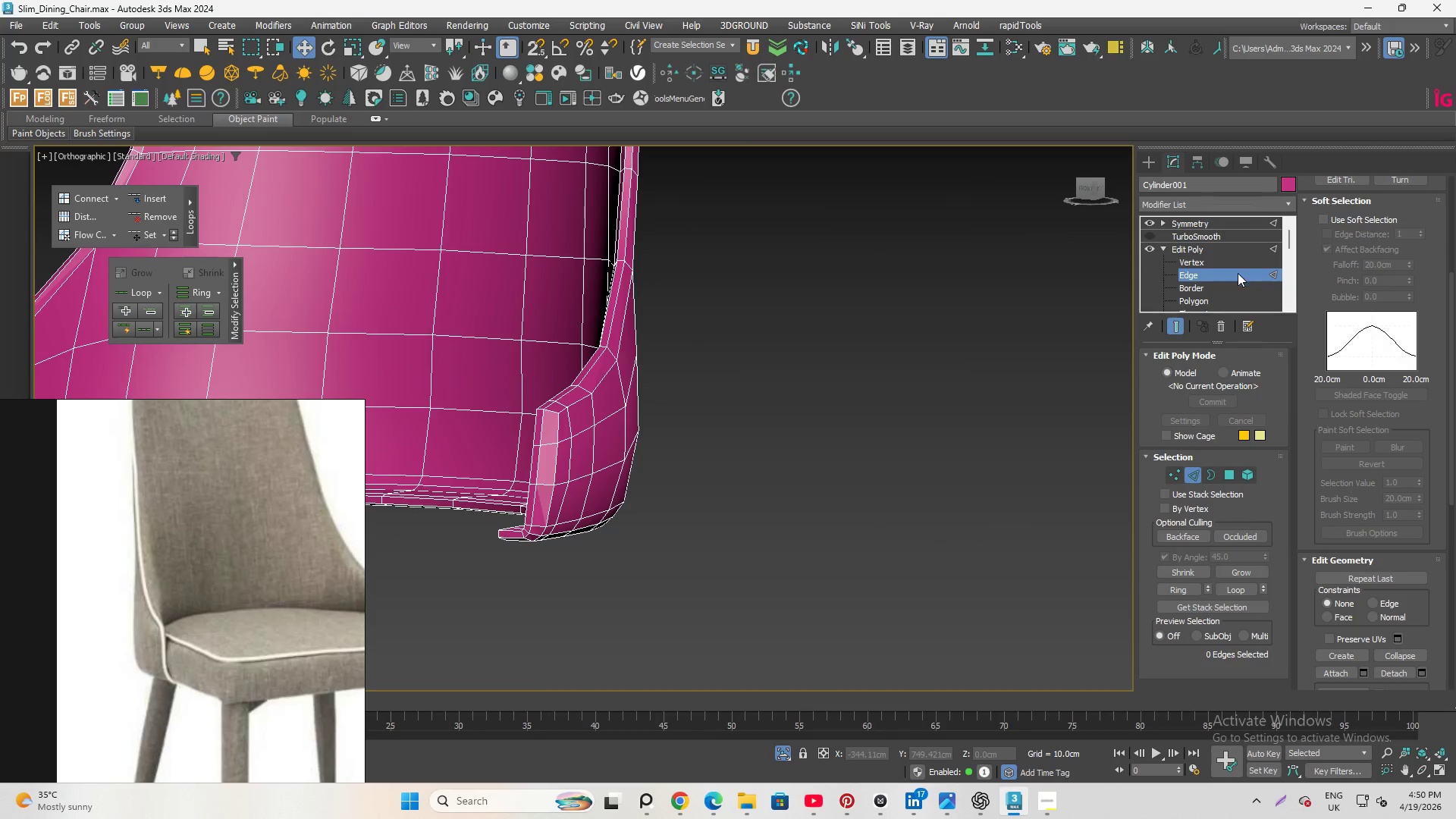 
left_click([1238, 274])
 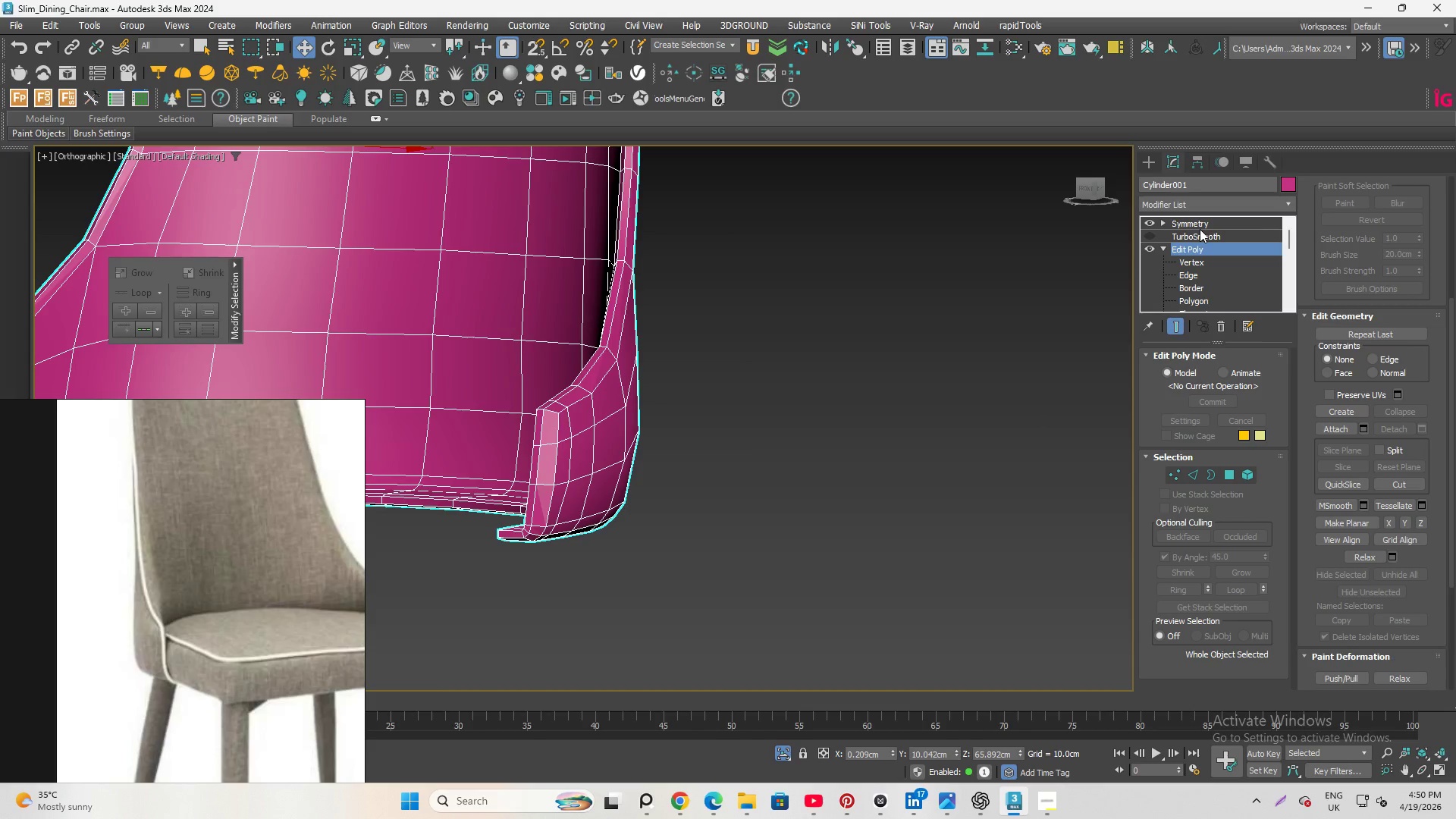 
left_click([1200, 233])
 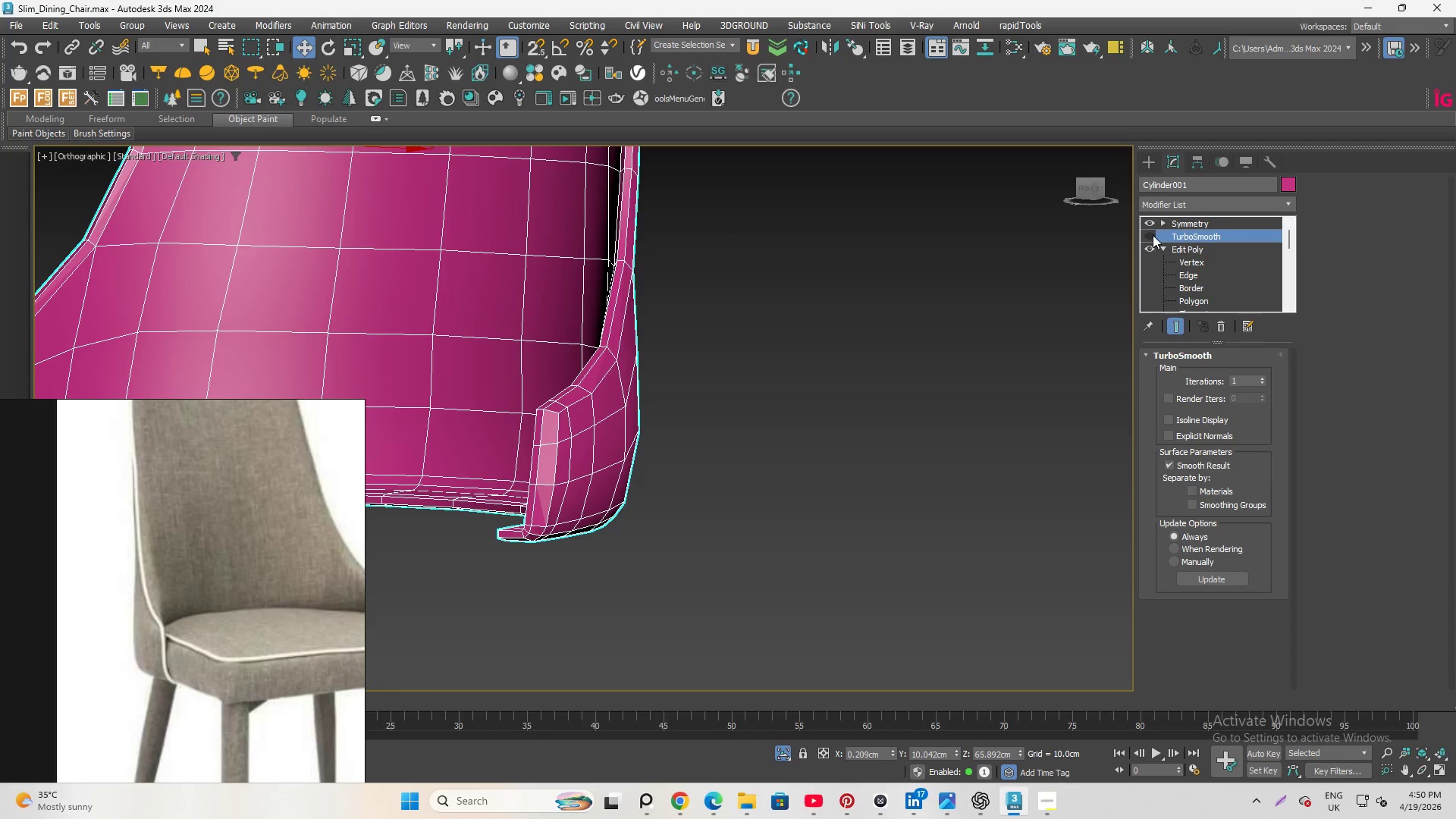 
left_click([1152, 235])
 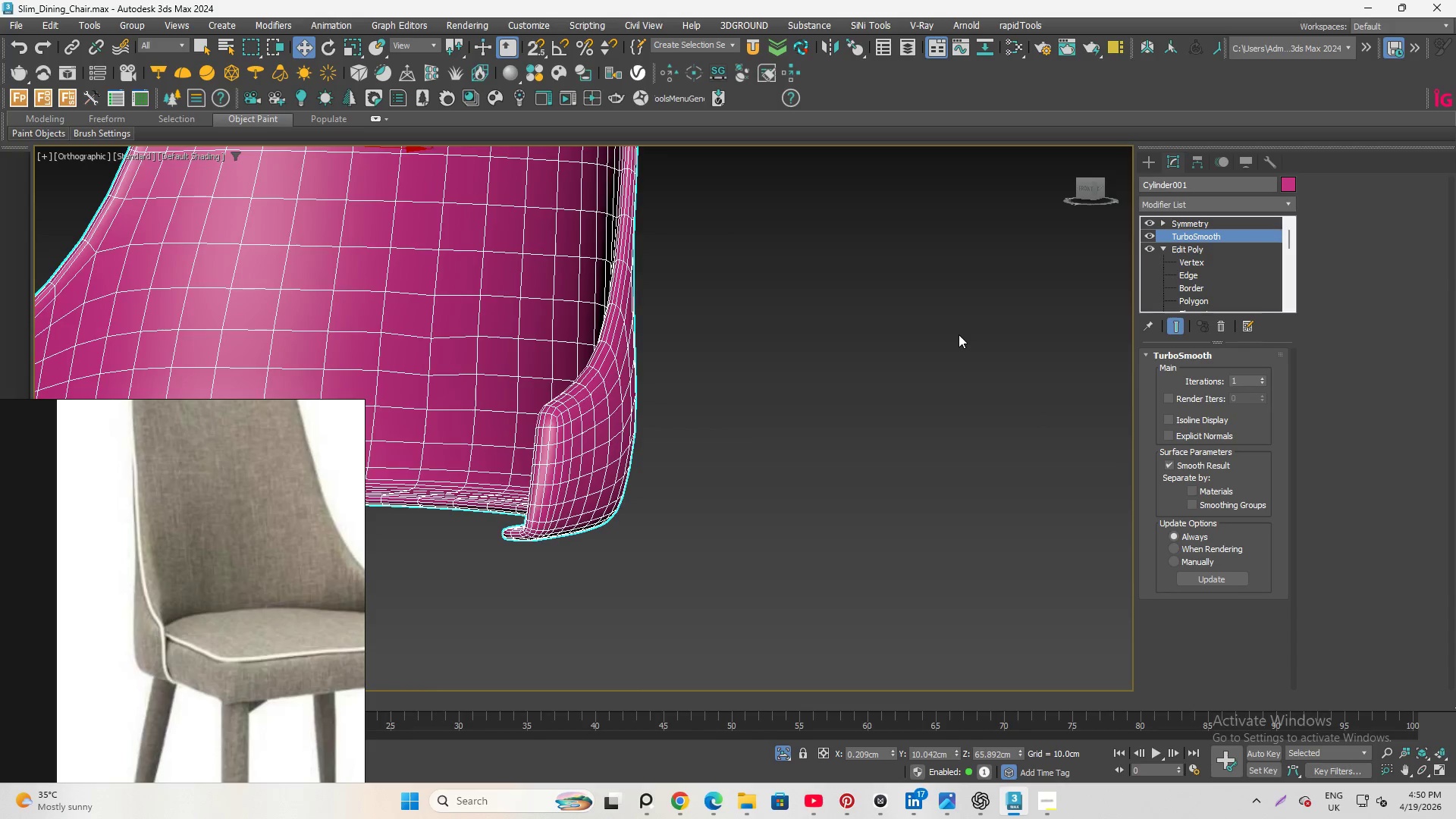 
key(Control+S)
 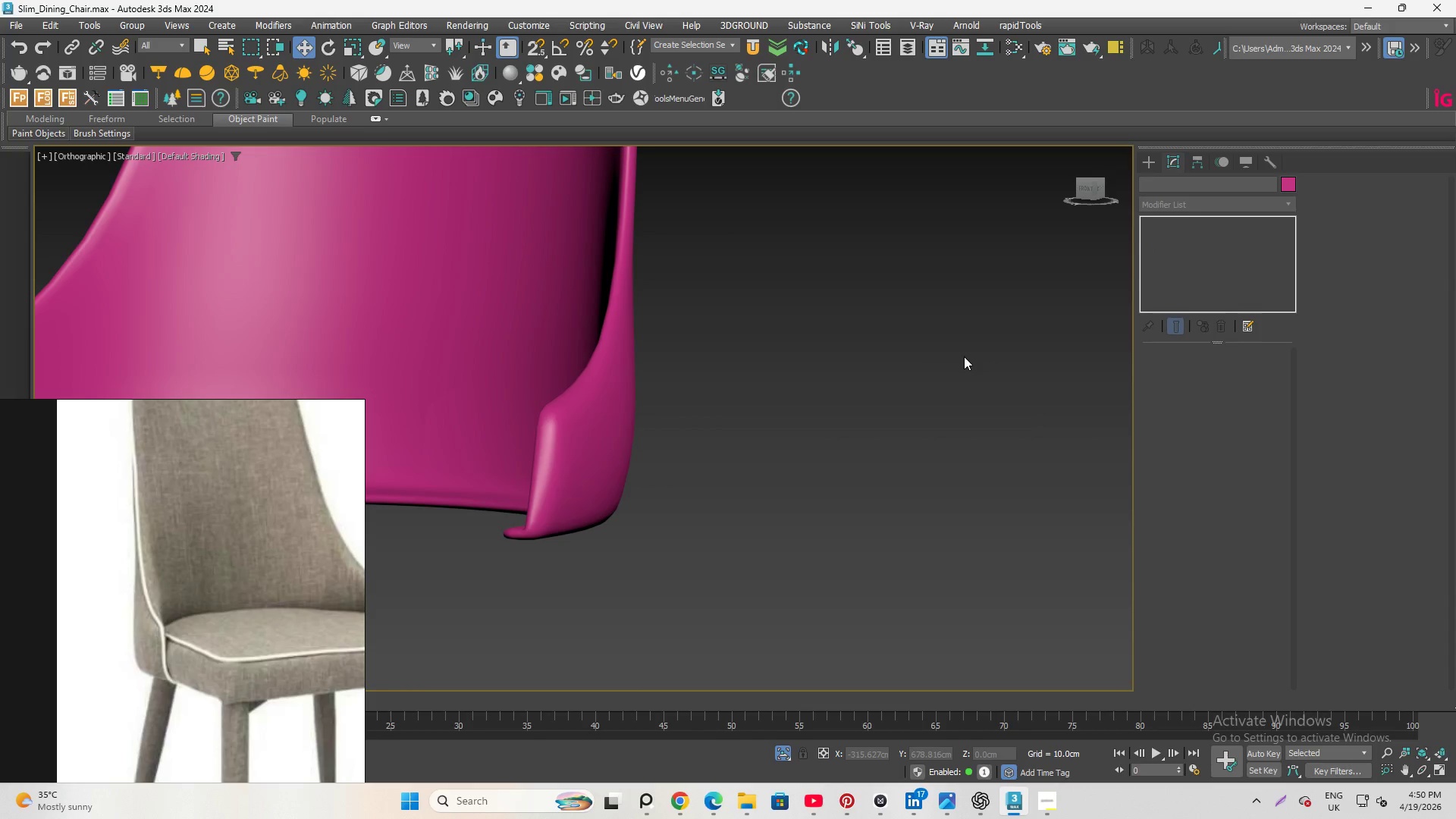 
hold_key(key=AltLeft, duration=4.34)
 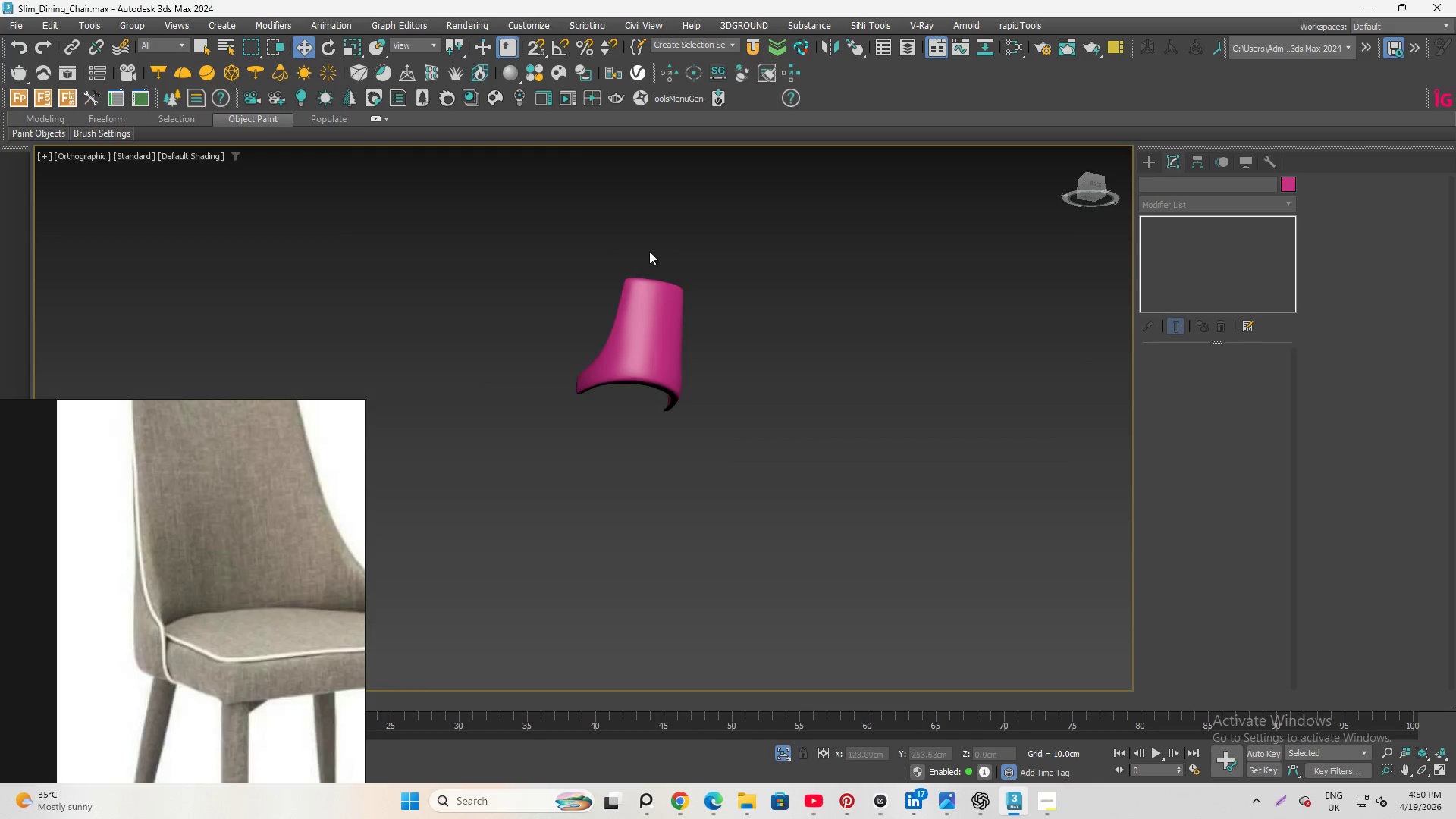 
scroll: coordinate [988, 369], scroll_direction: down, amount: 3.0
 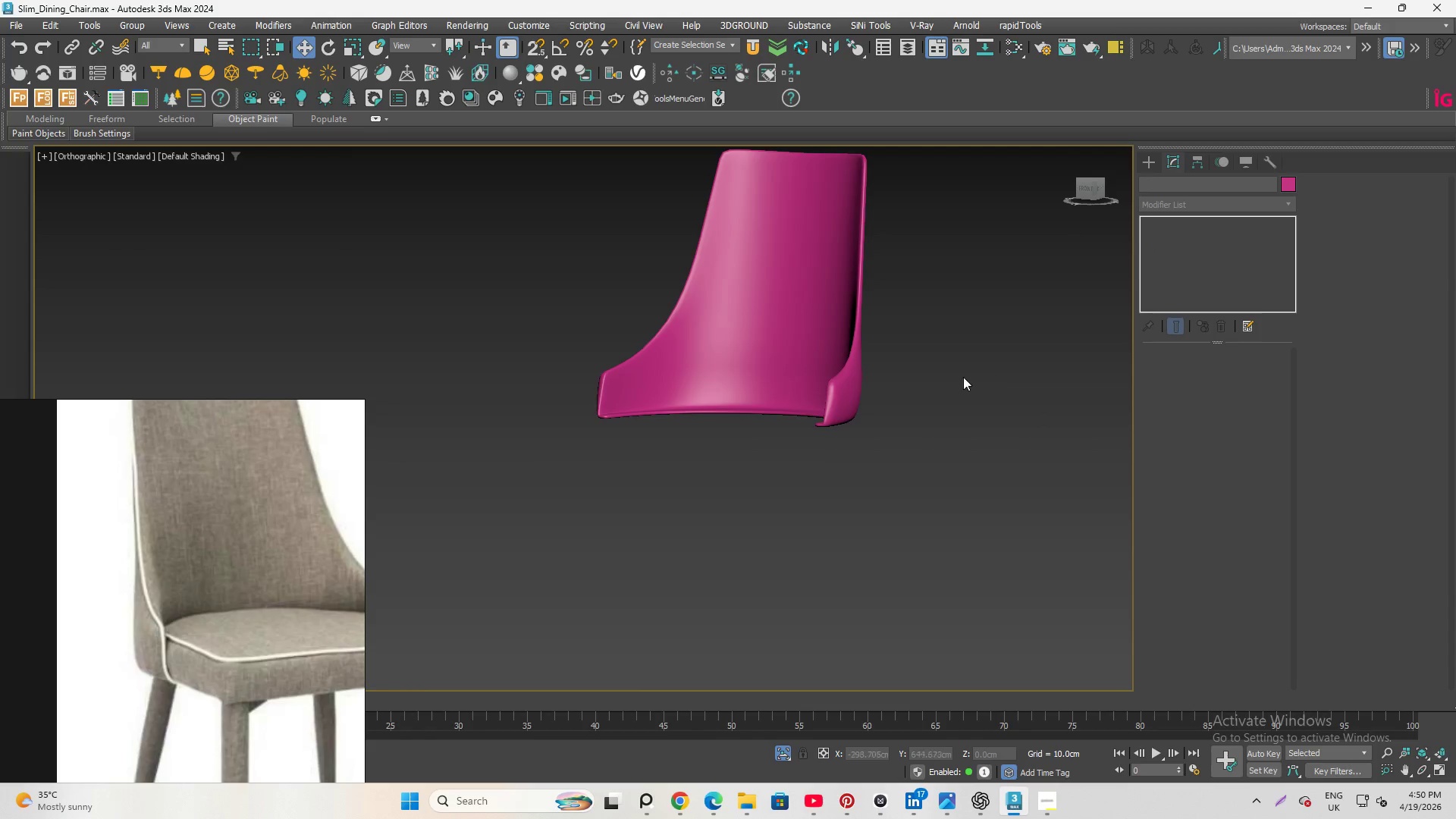 
hold_key(key=AltLeft, duration=2.39)
 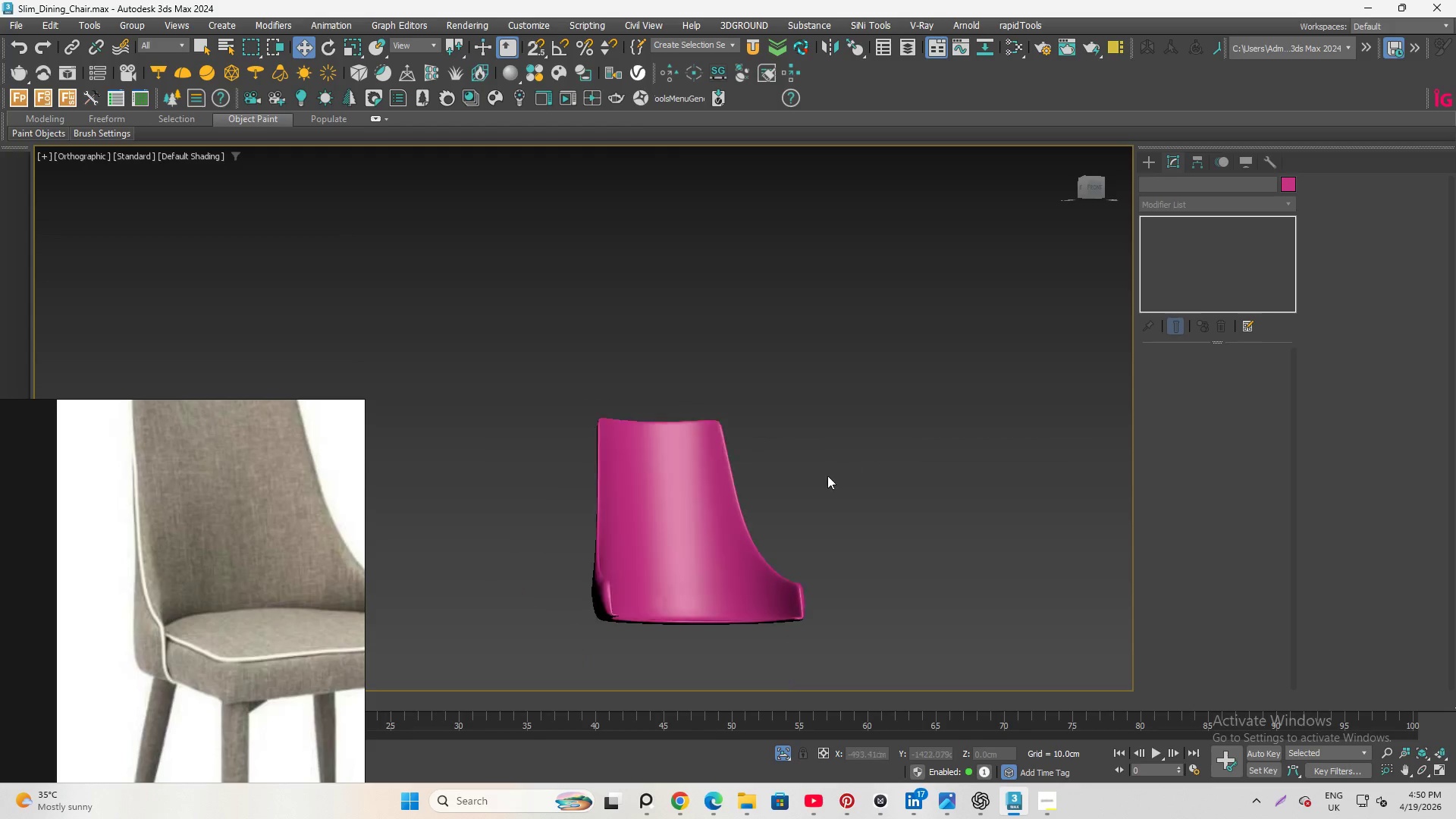 
scroll: coordinate [794, 586], scroll_direction: up, amount: 5.0
 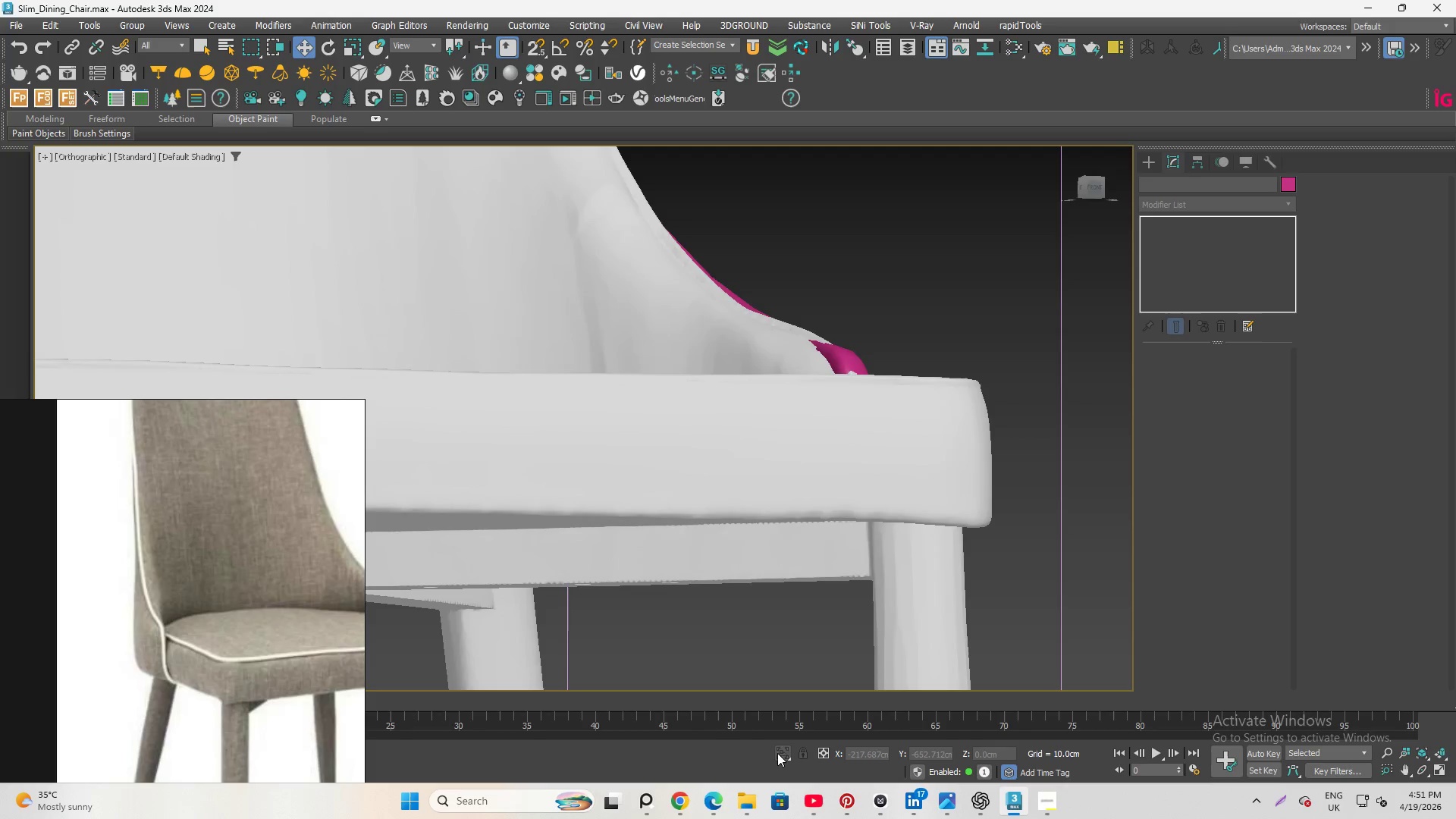 
hold_key(key=AltLeft, duration=2.17)
 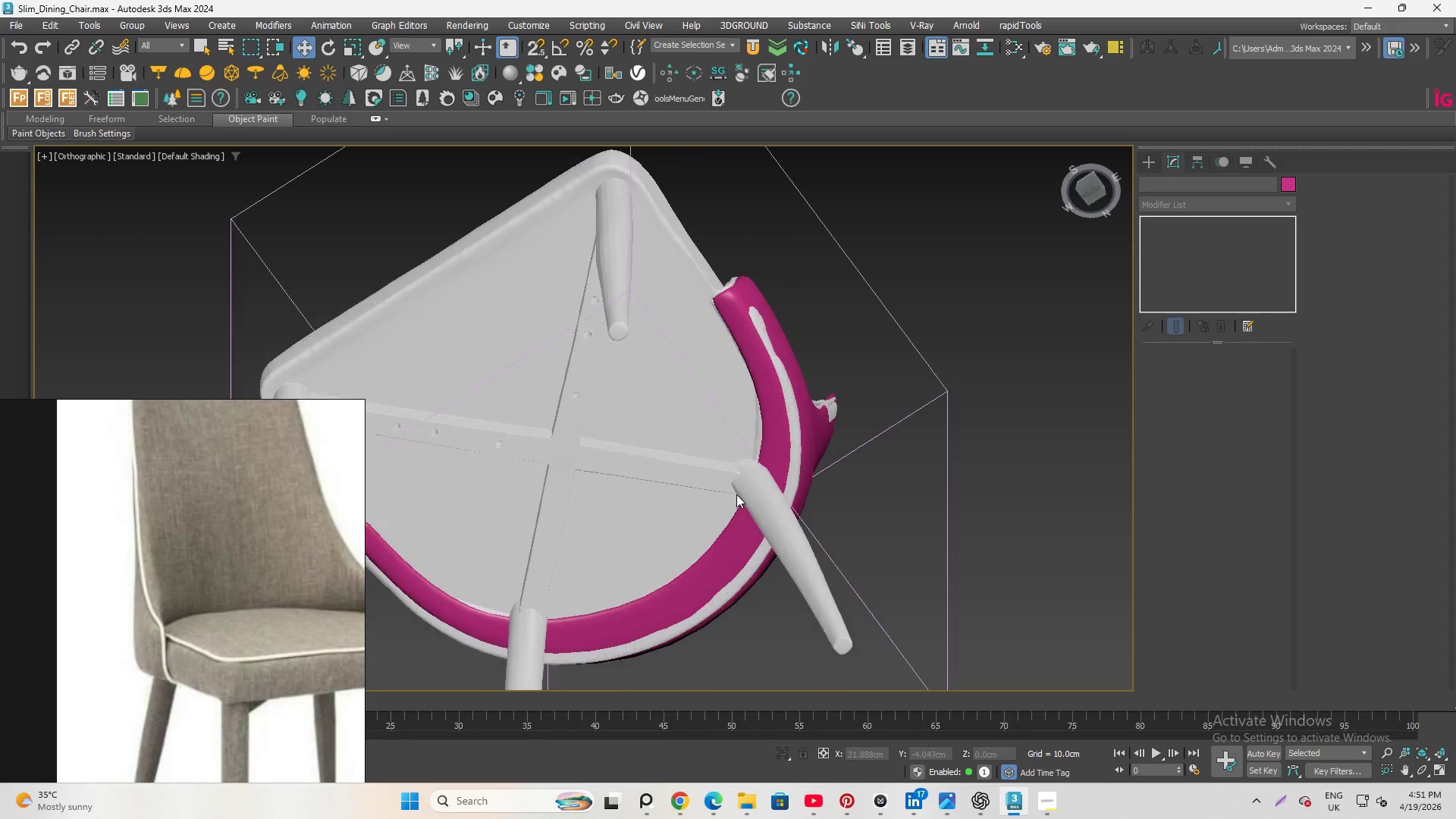 
hold_key(key=AltLeft, duration=0.88)
 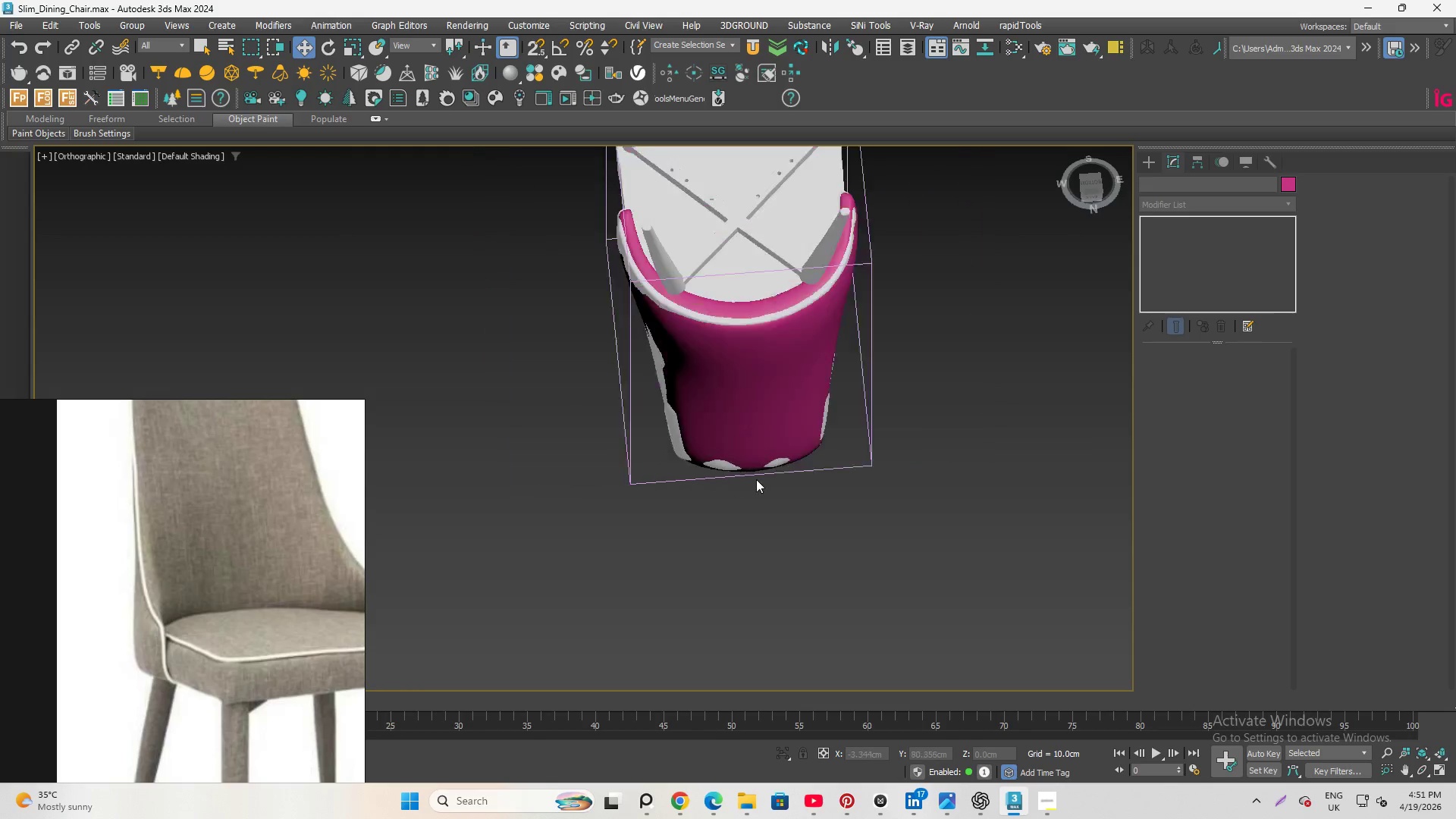 
scroll: coordinate [736, 494], scroll_direction: down, amount: 4.0
 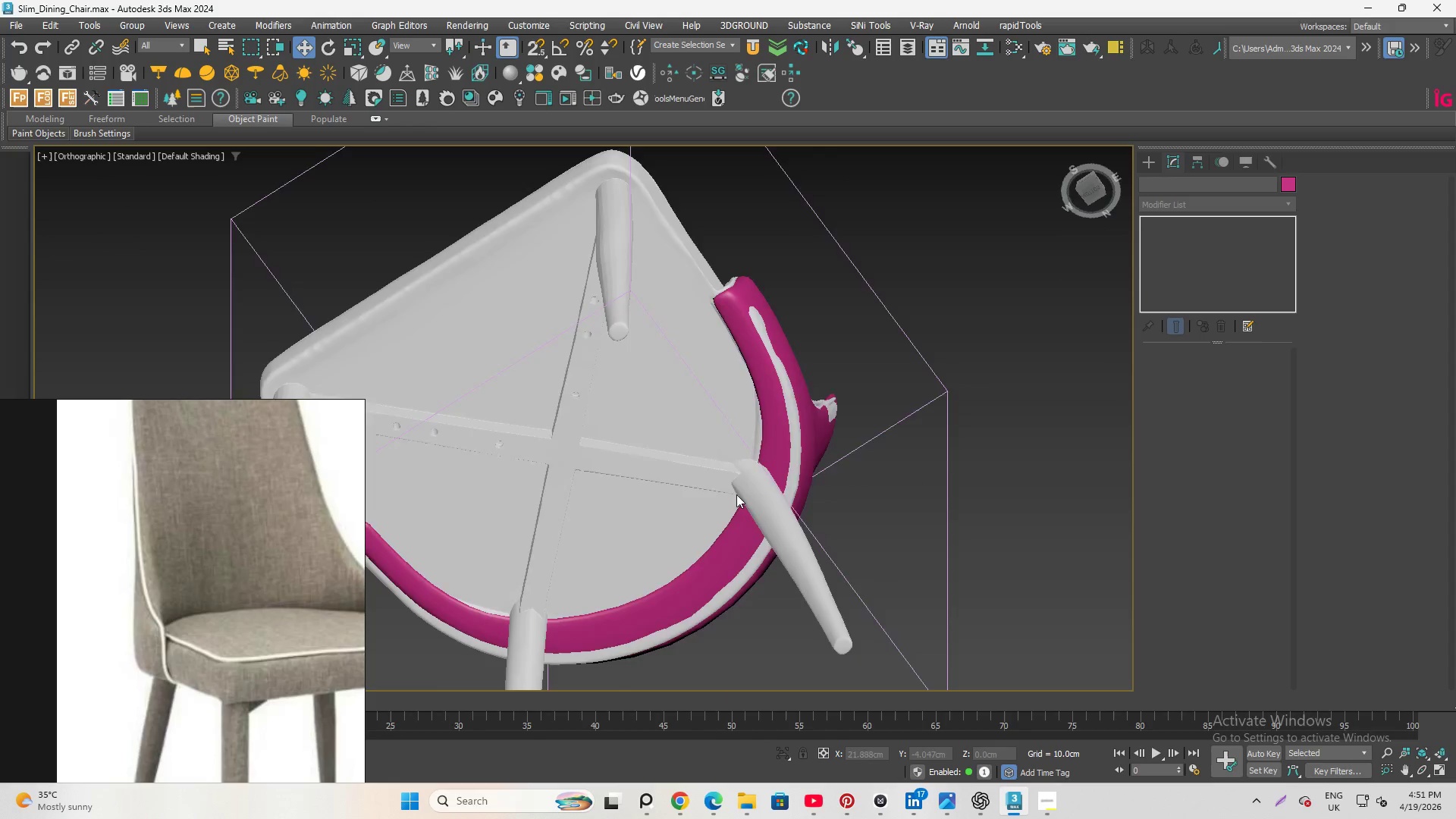 
hold_key(key=AltLeft, duration=2.19)
 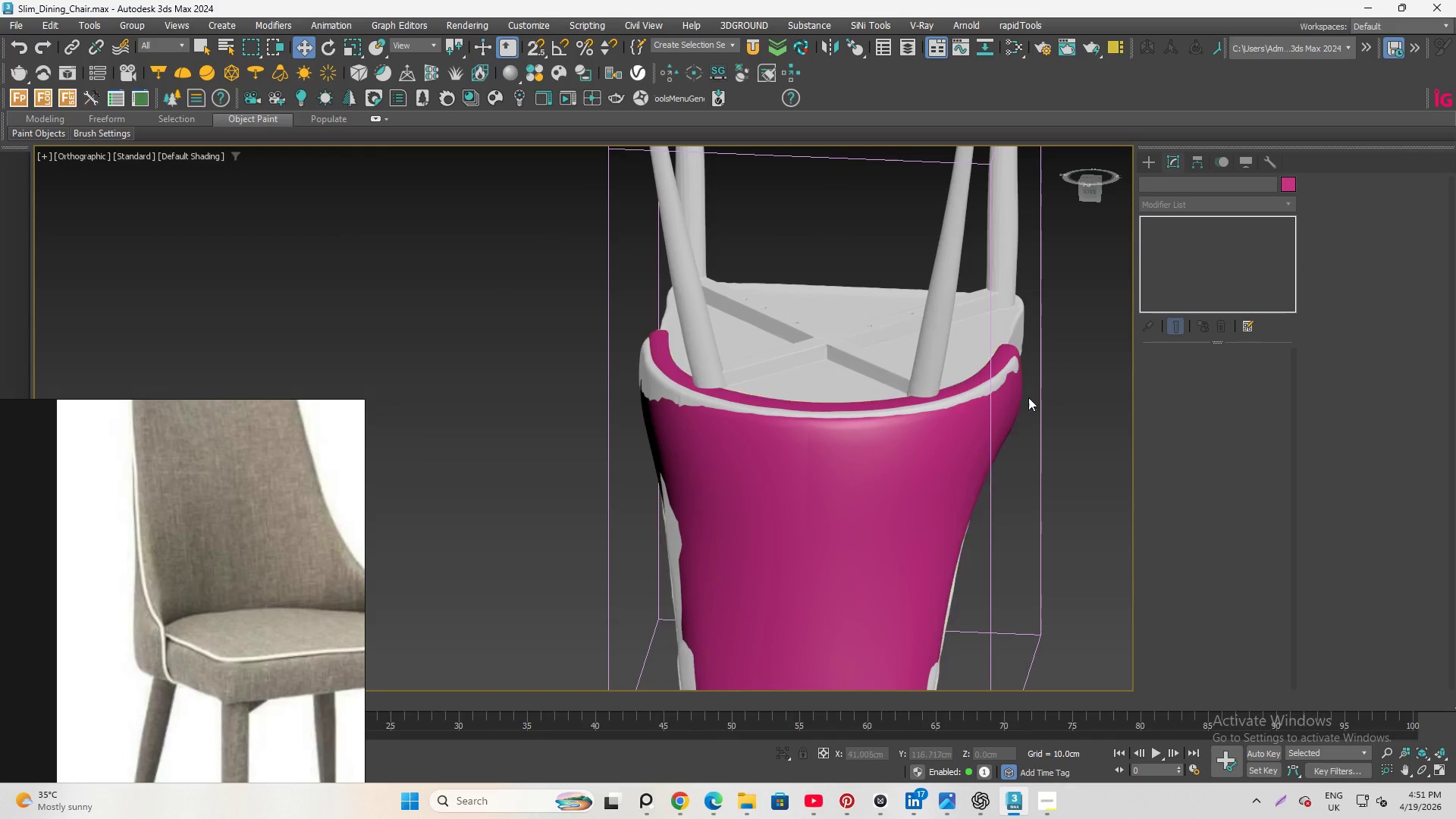 
scroll: coordinate [690, 416], scroll_direction: up, amount: 2.0
 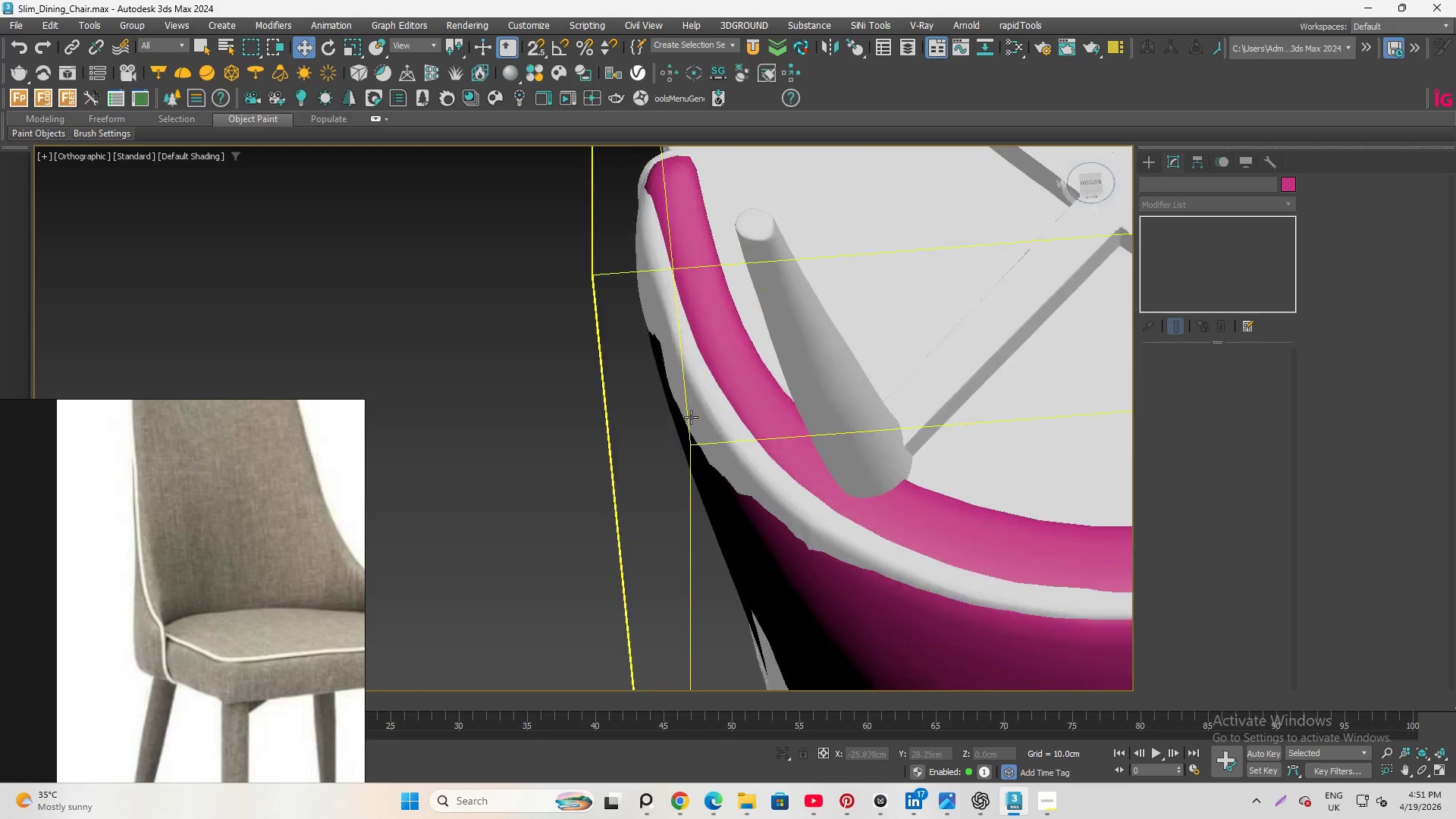 
scroll: coordinate [618, 367], scroll_direction: down, amount: 4.0
 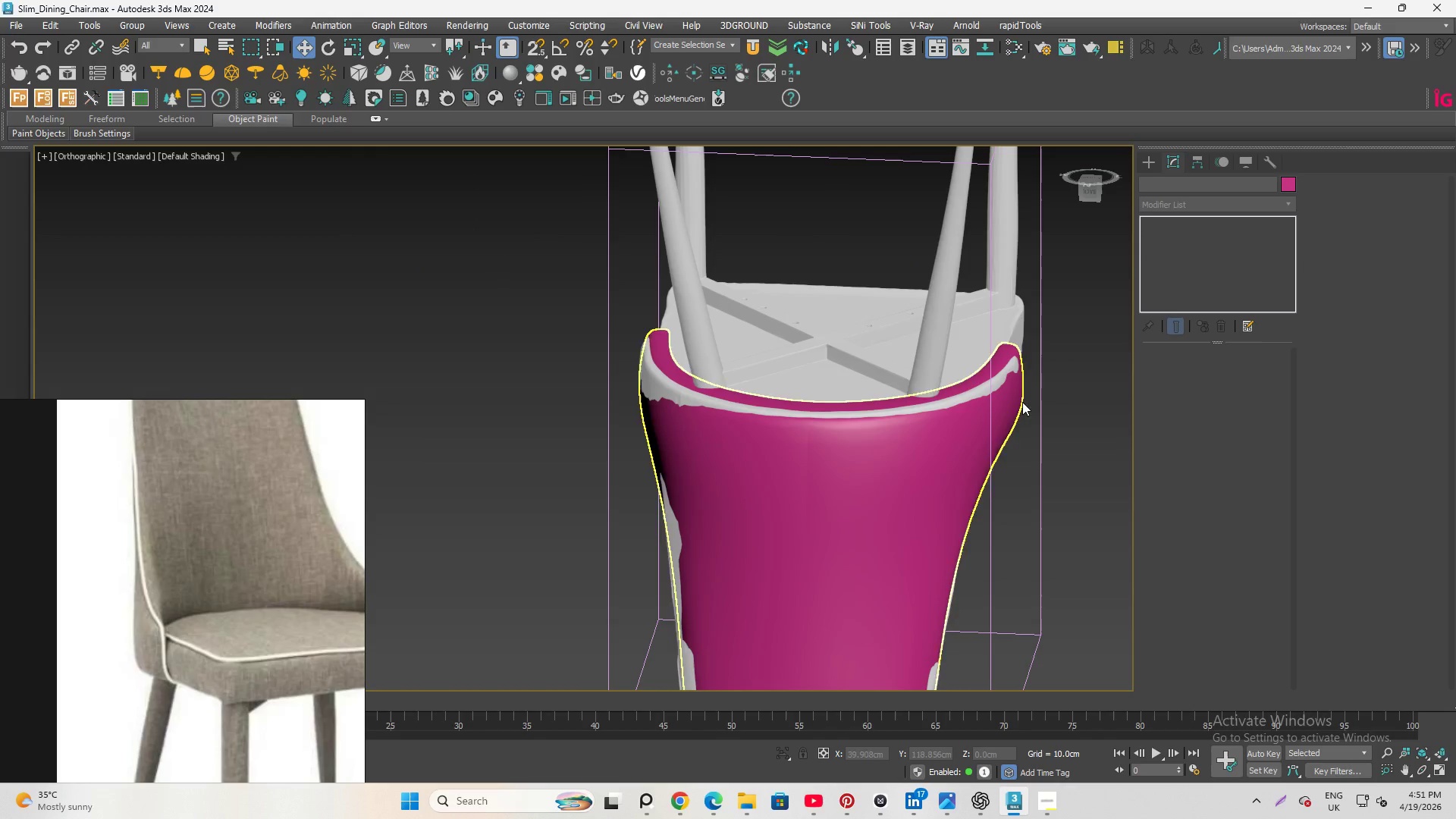 
hold_key(key=AltLeft, duration=1.73)
 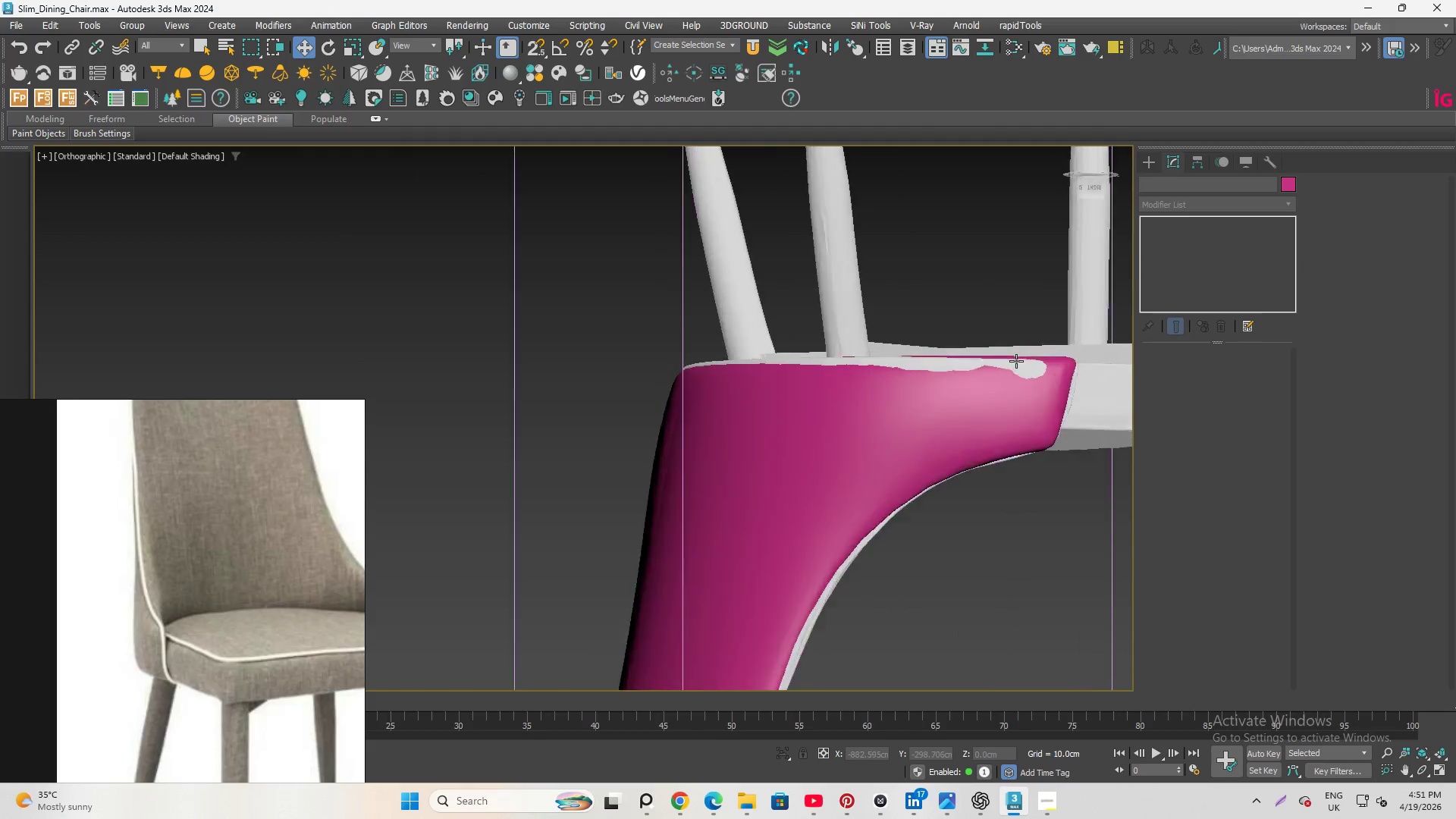 
scroll: coordinate [1021, 357], scroll_direction: up, amount: 5.0
 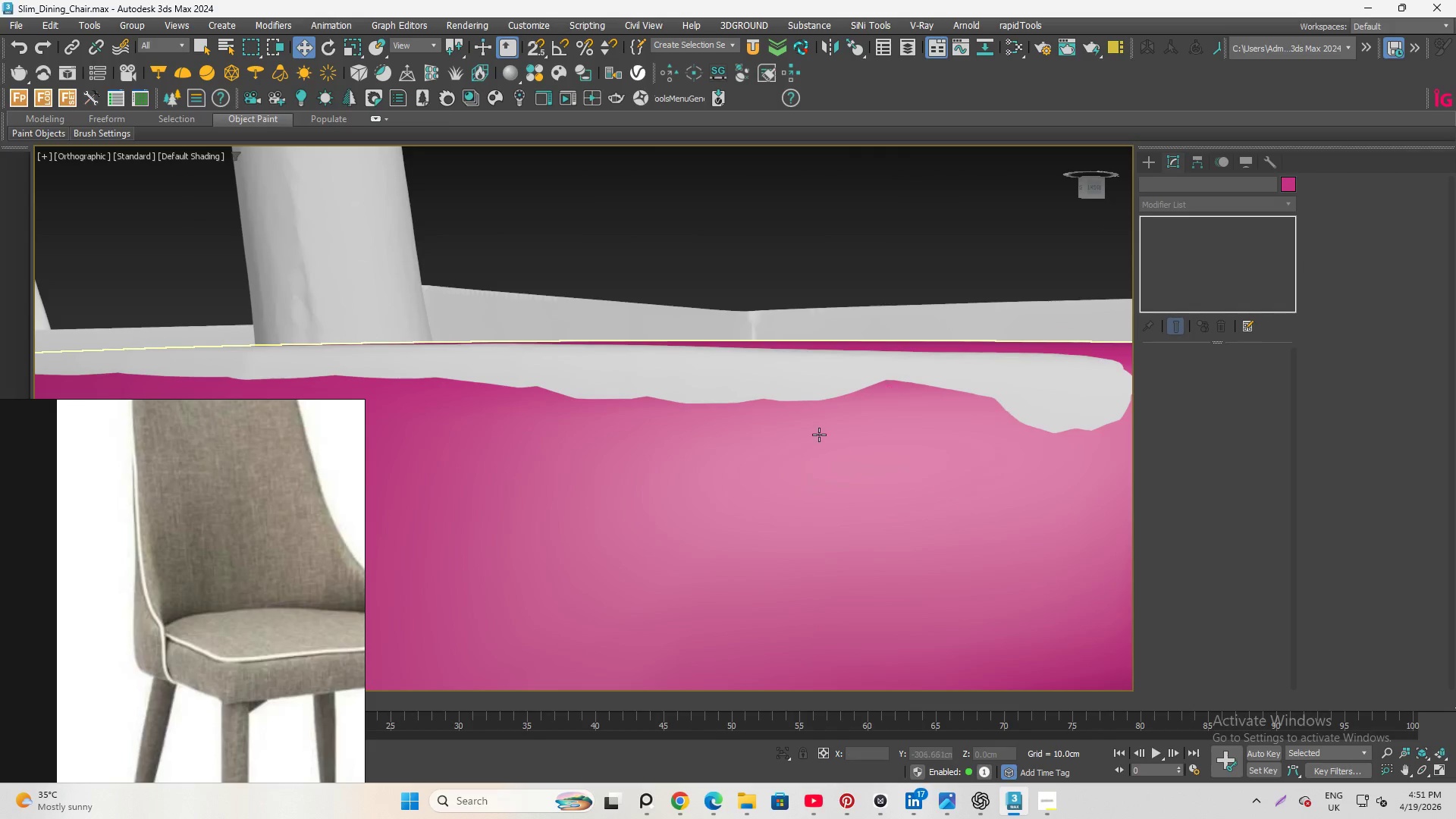 
left_click([819, 435])
 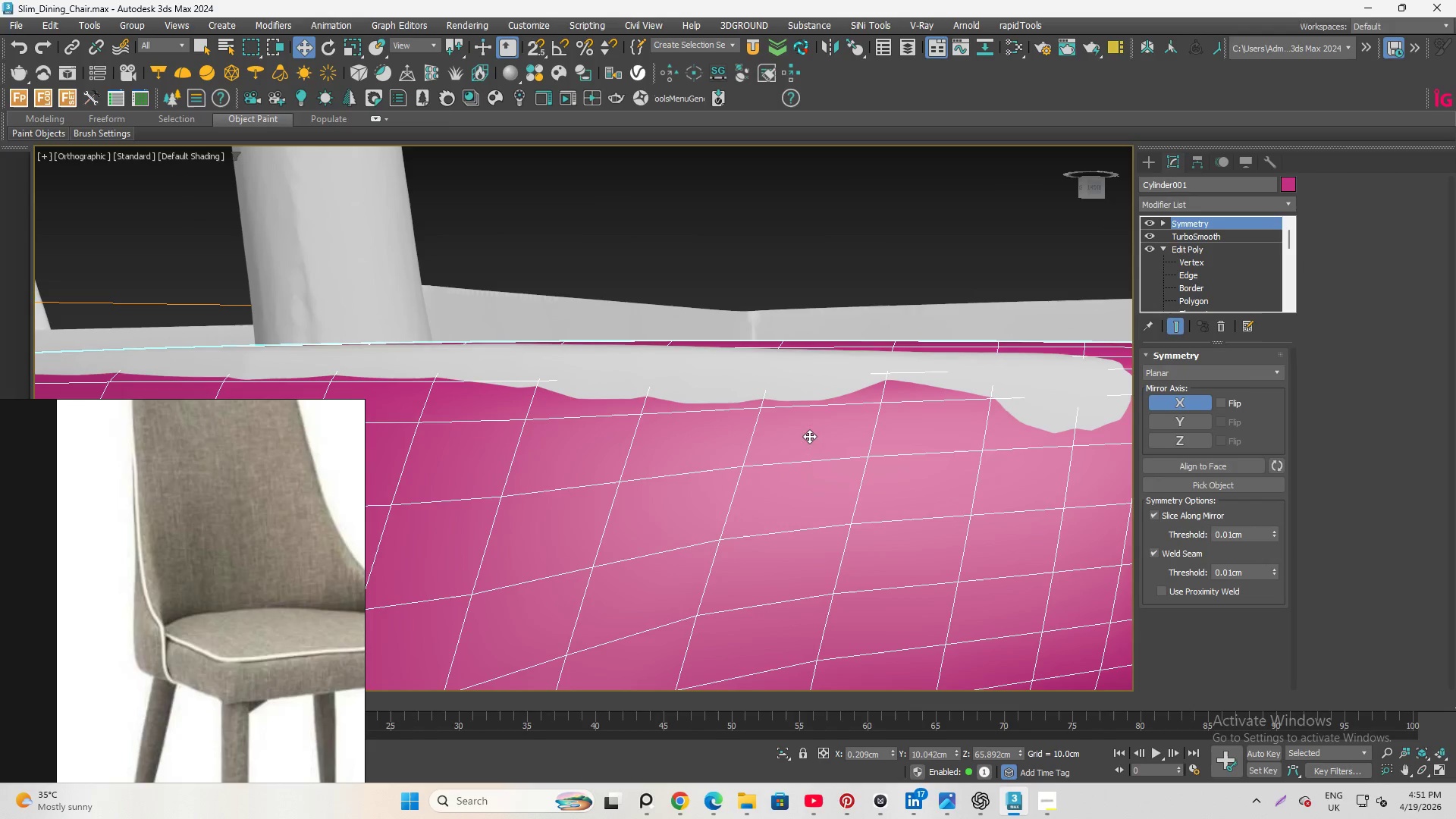 
hold_key(key=AltLeft, duration=1.24)
 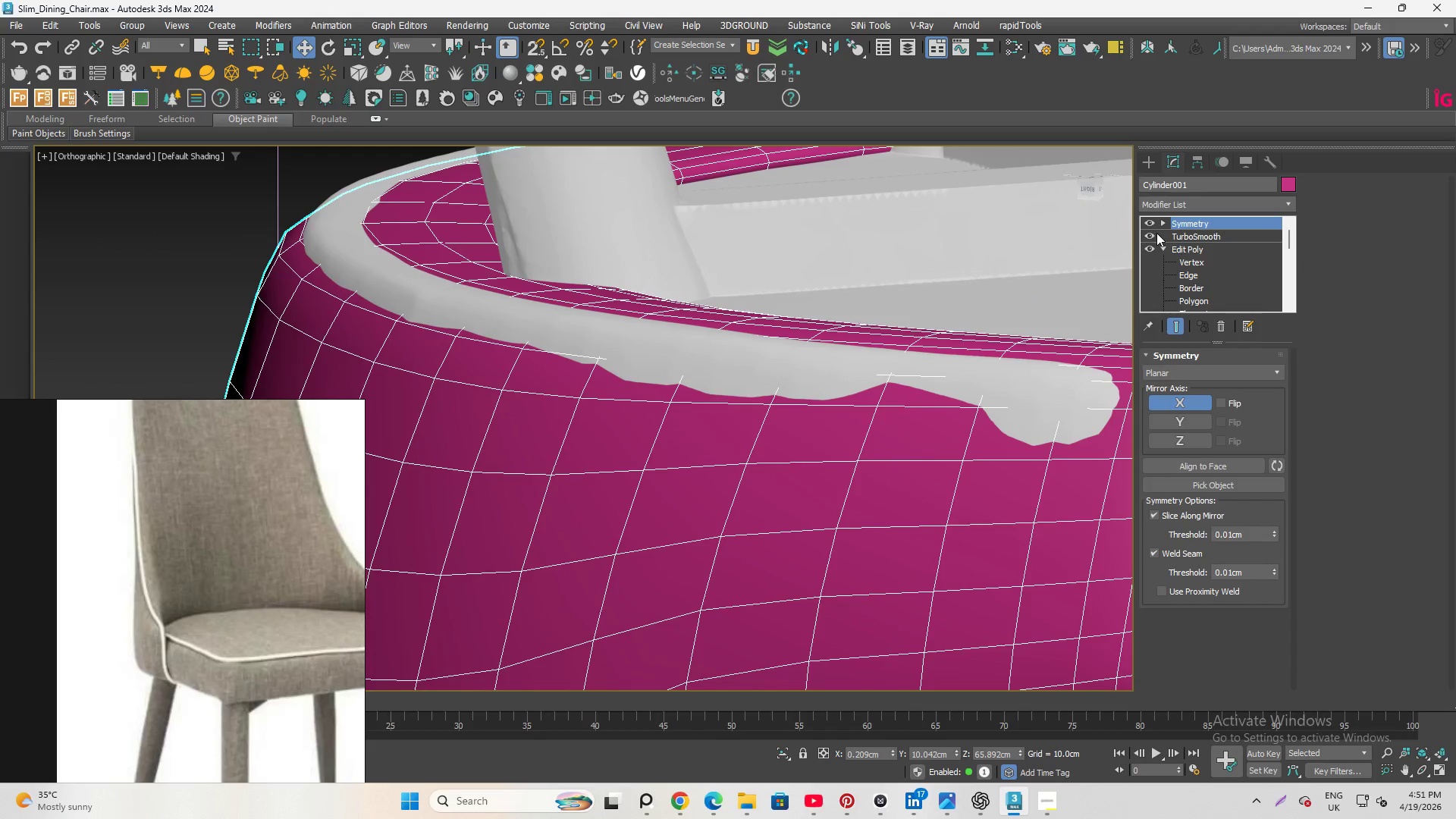 
left_click([1149, 235])
 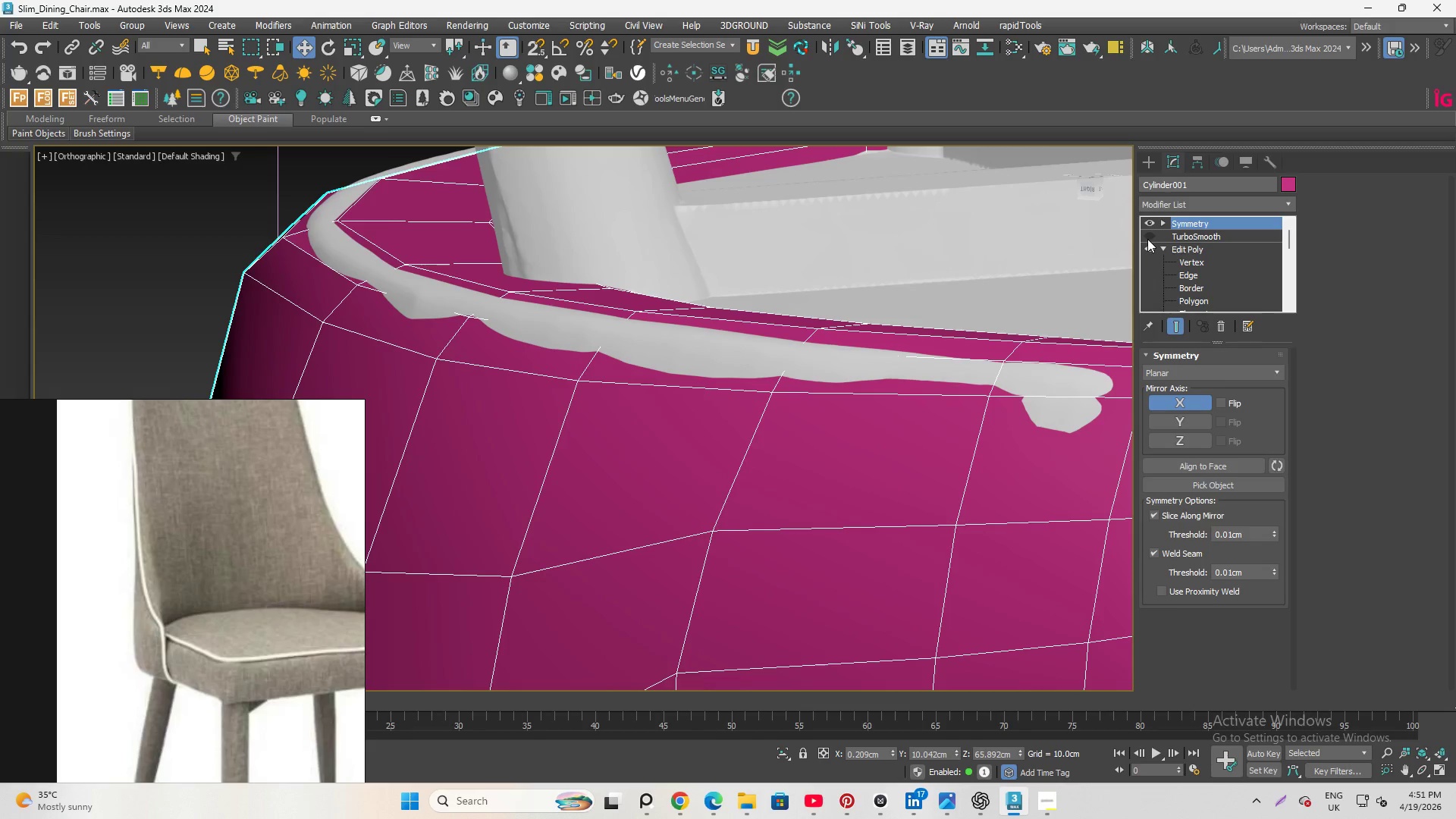 
wait(11.56)
 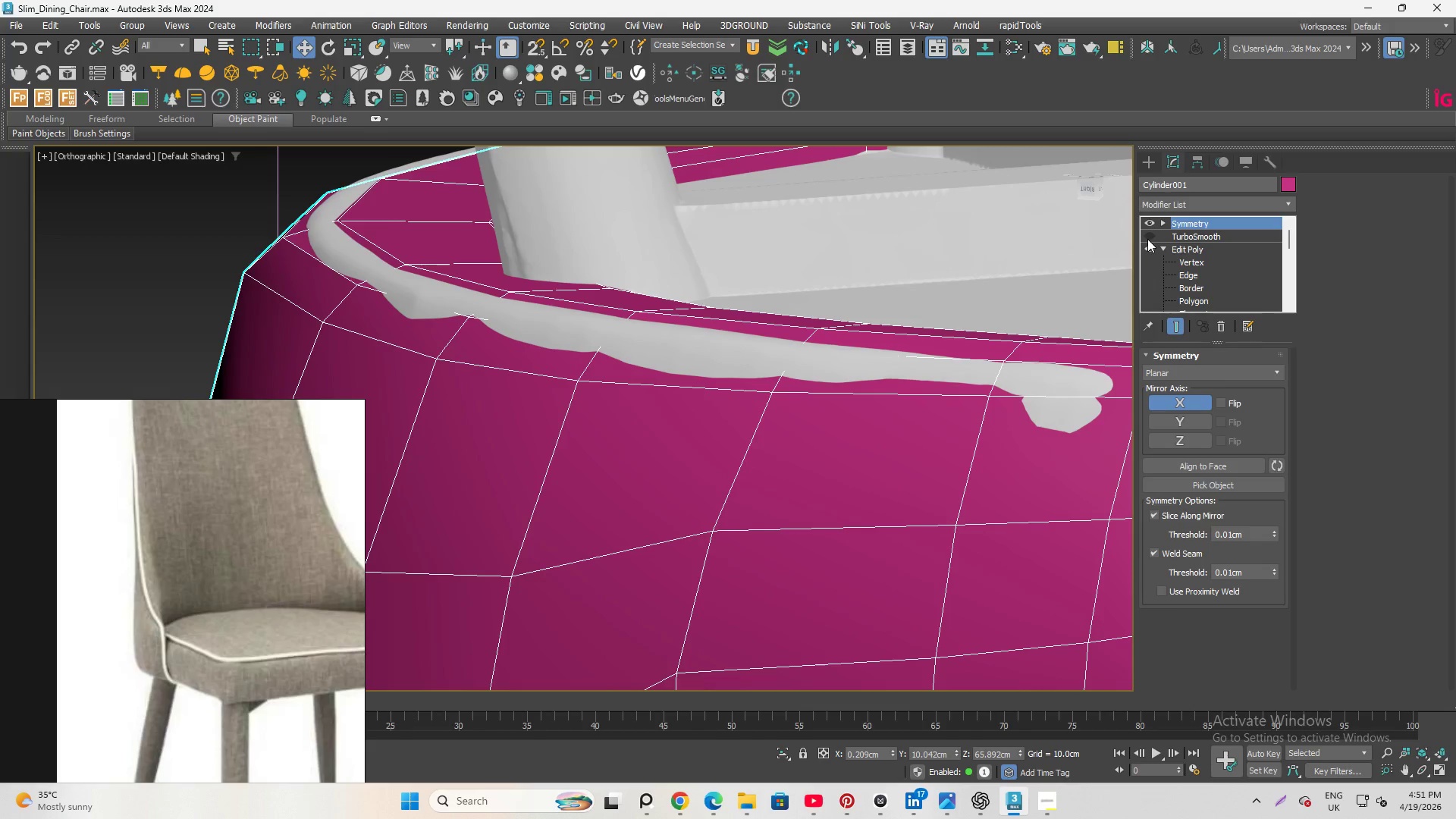 
scroll: coordinate [951, 373], scroll_direction: down, amount: 1.0
 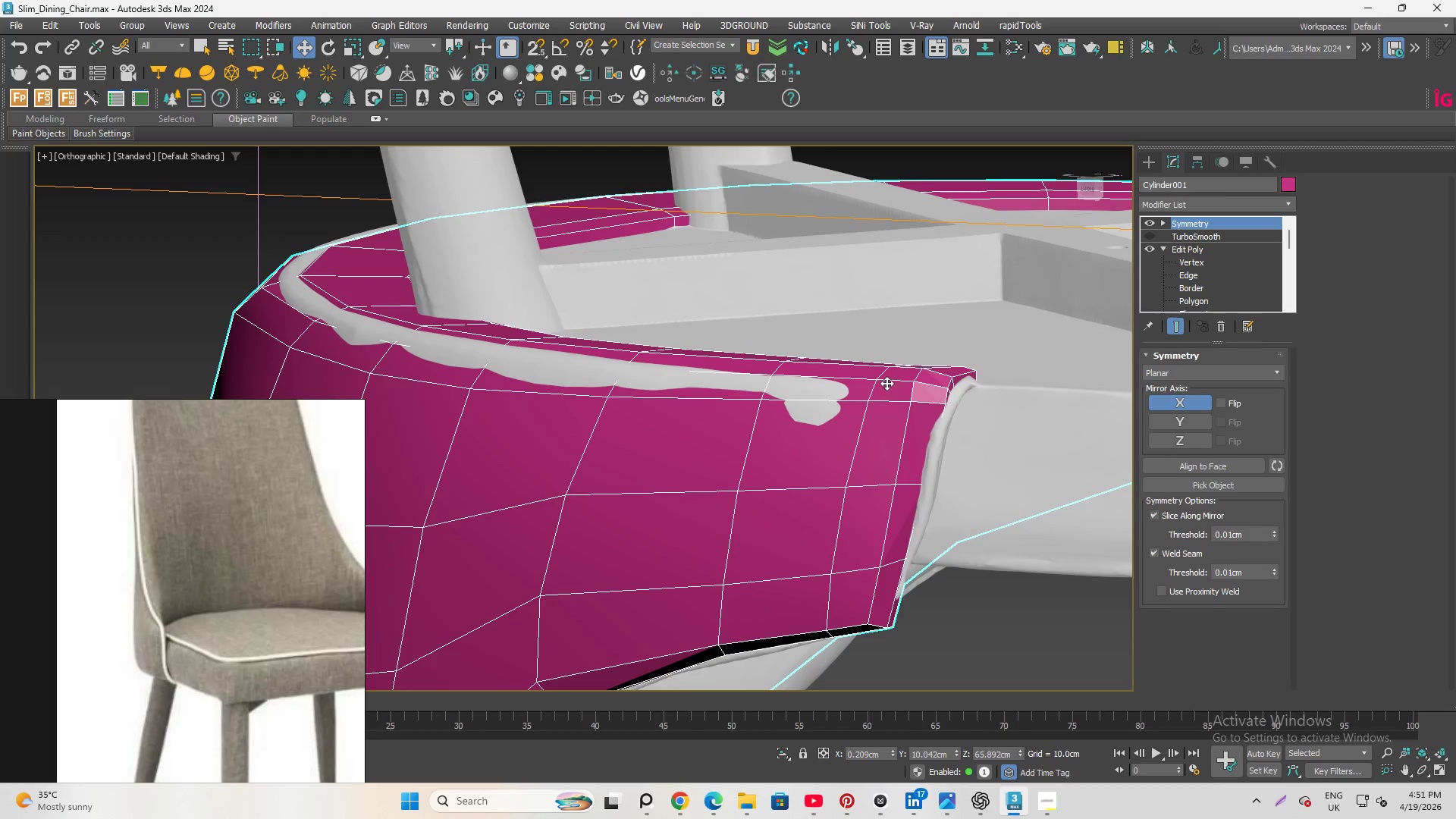 
left_click([886, 383])
 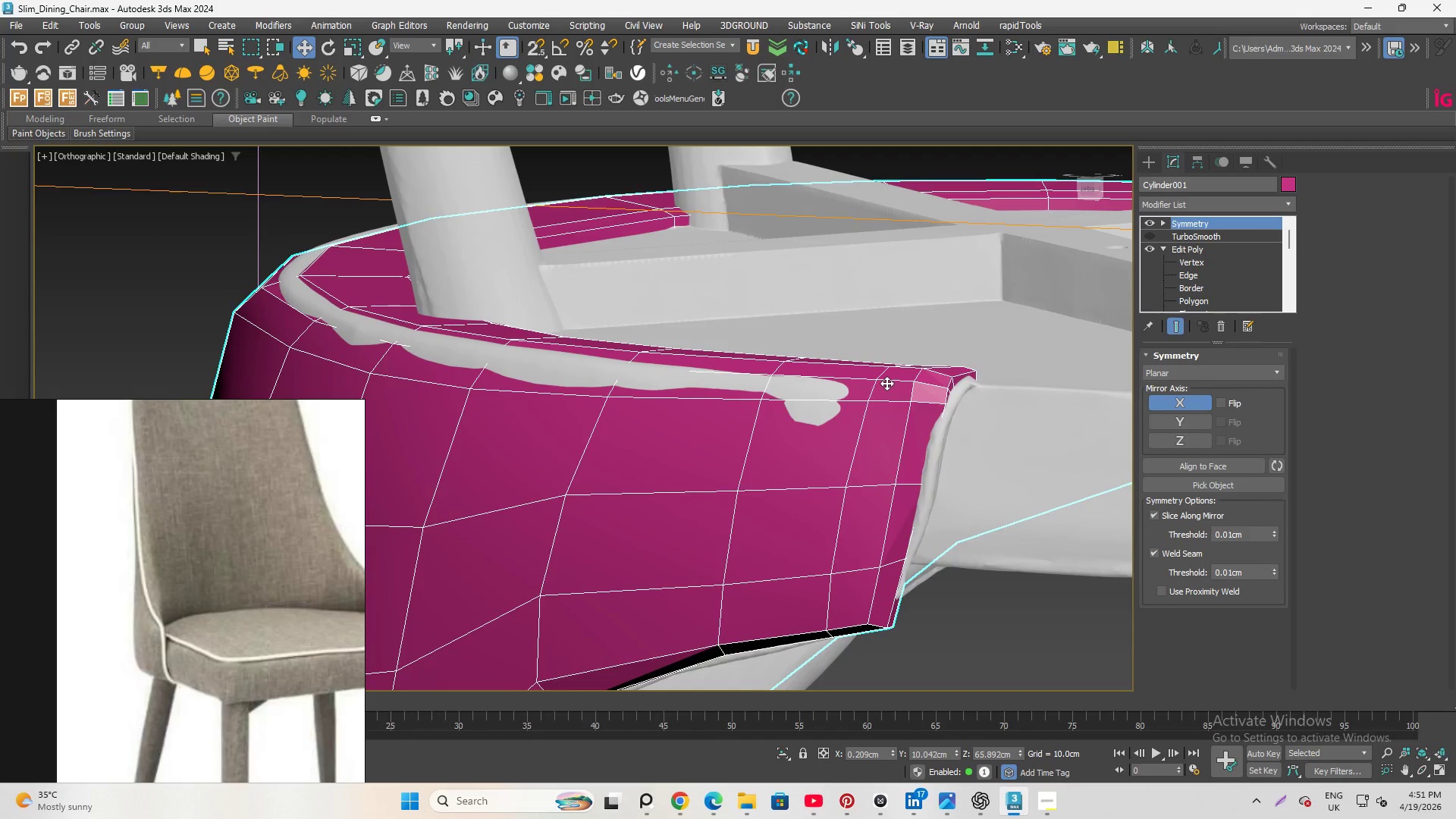 
hold_key(key=AltLeft, duration=12.02)
scroll: coordinate [730, 403], scroll_direction: down, amount: 4.0
 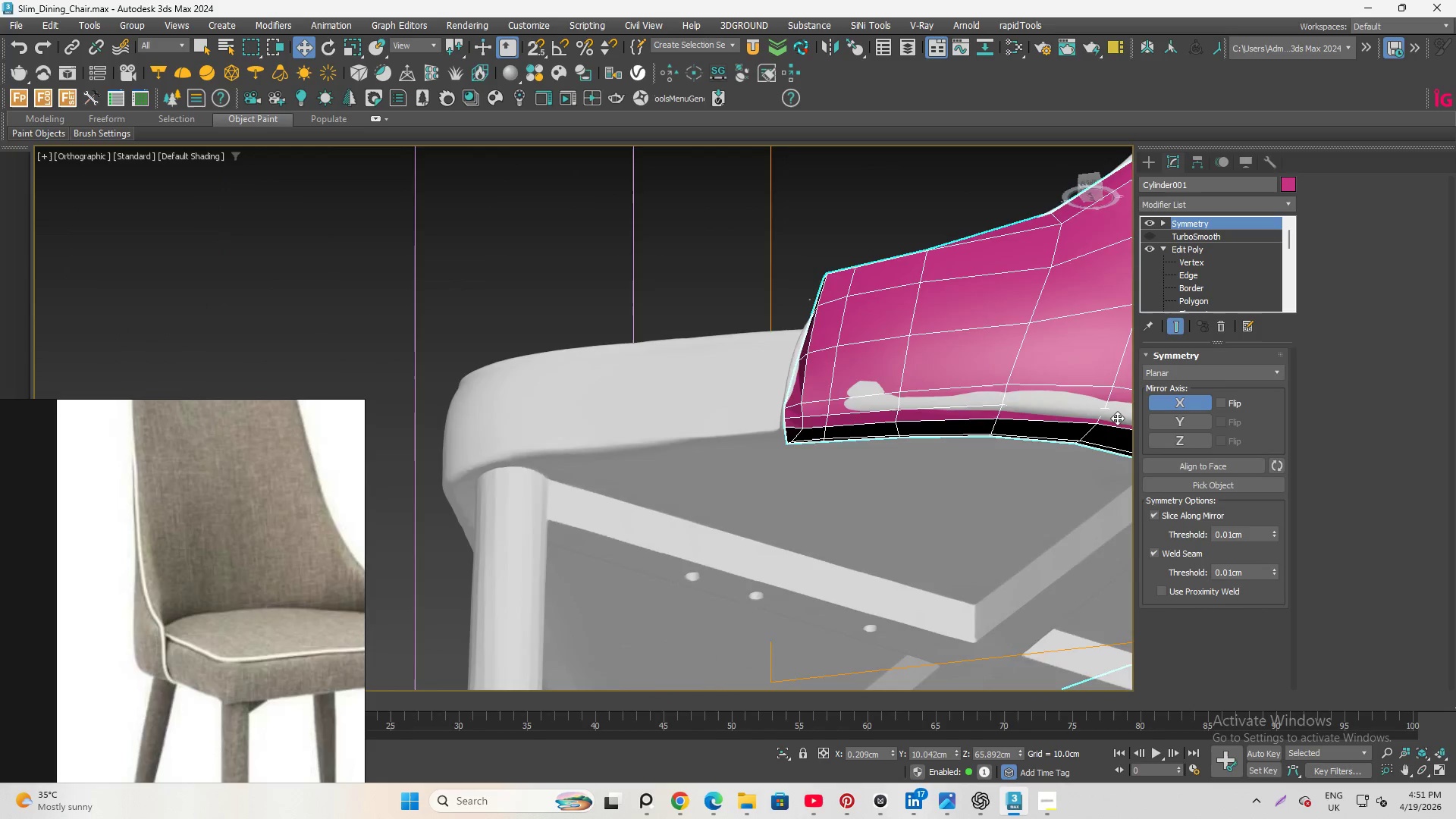 
scroll: coordinate [811, 245], scroll_direction: up, amount: 1.0
 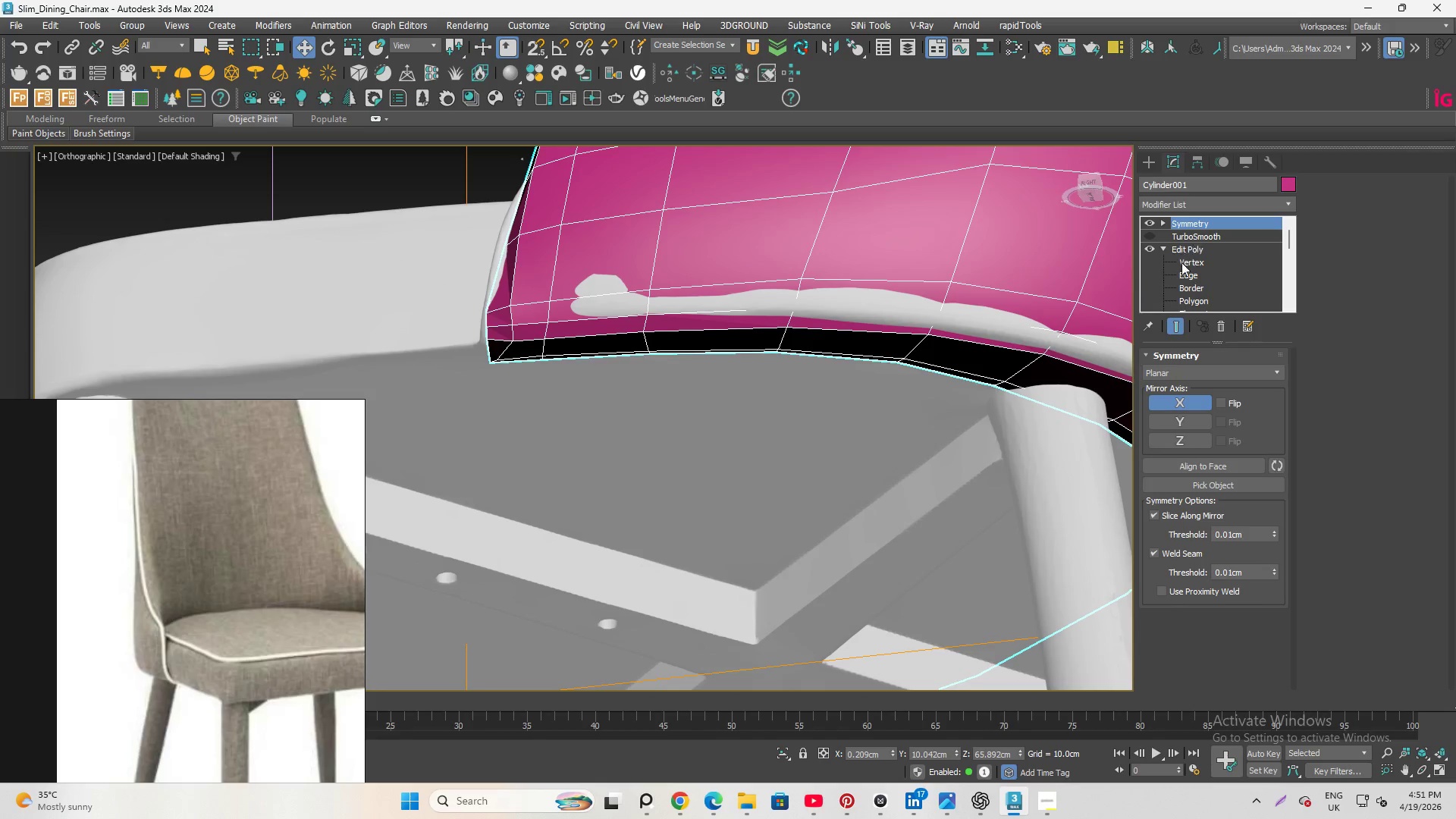 
left_click([1190, 275])
 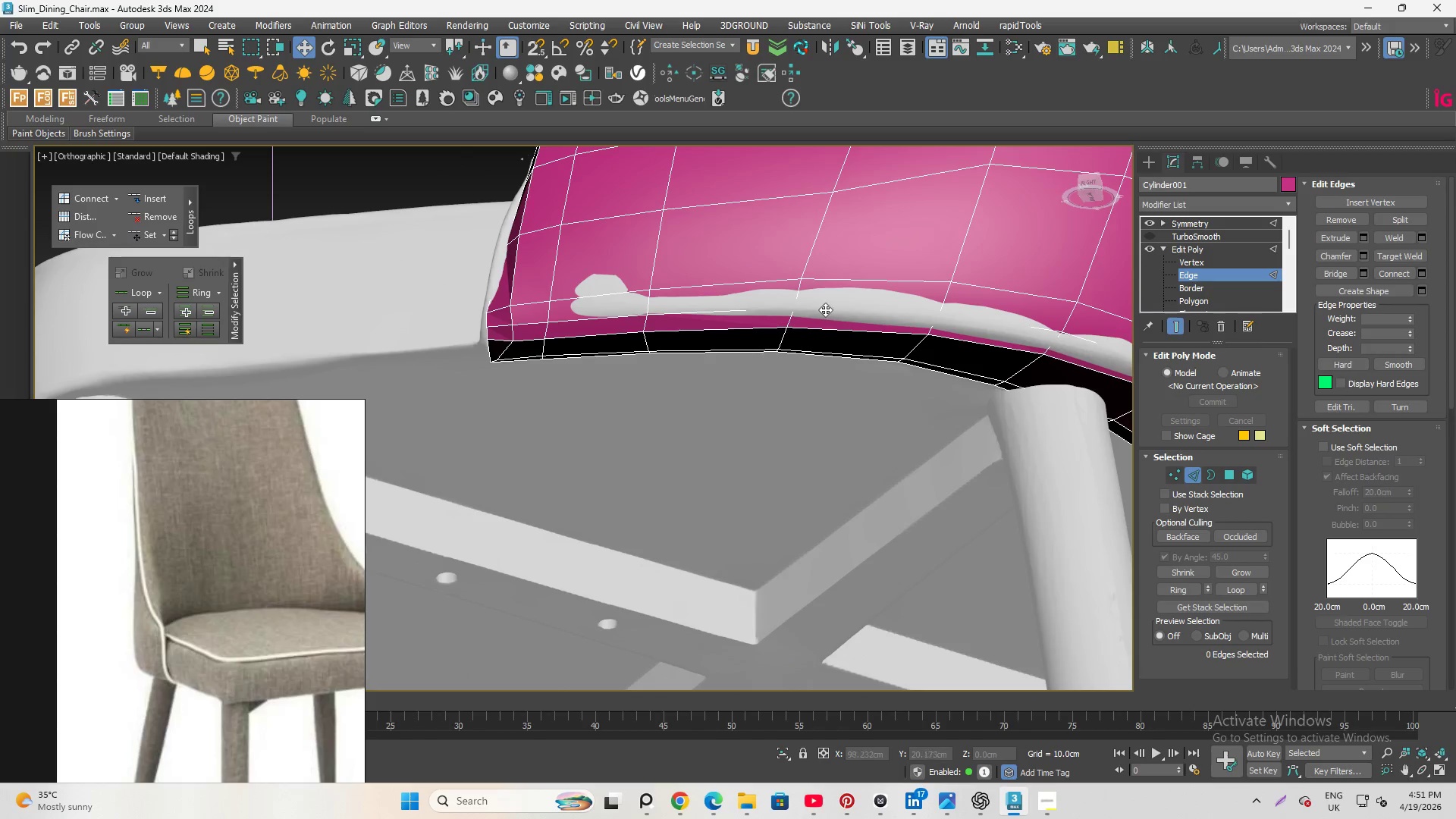 
double_click([825, 309])
 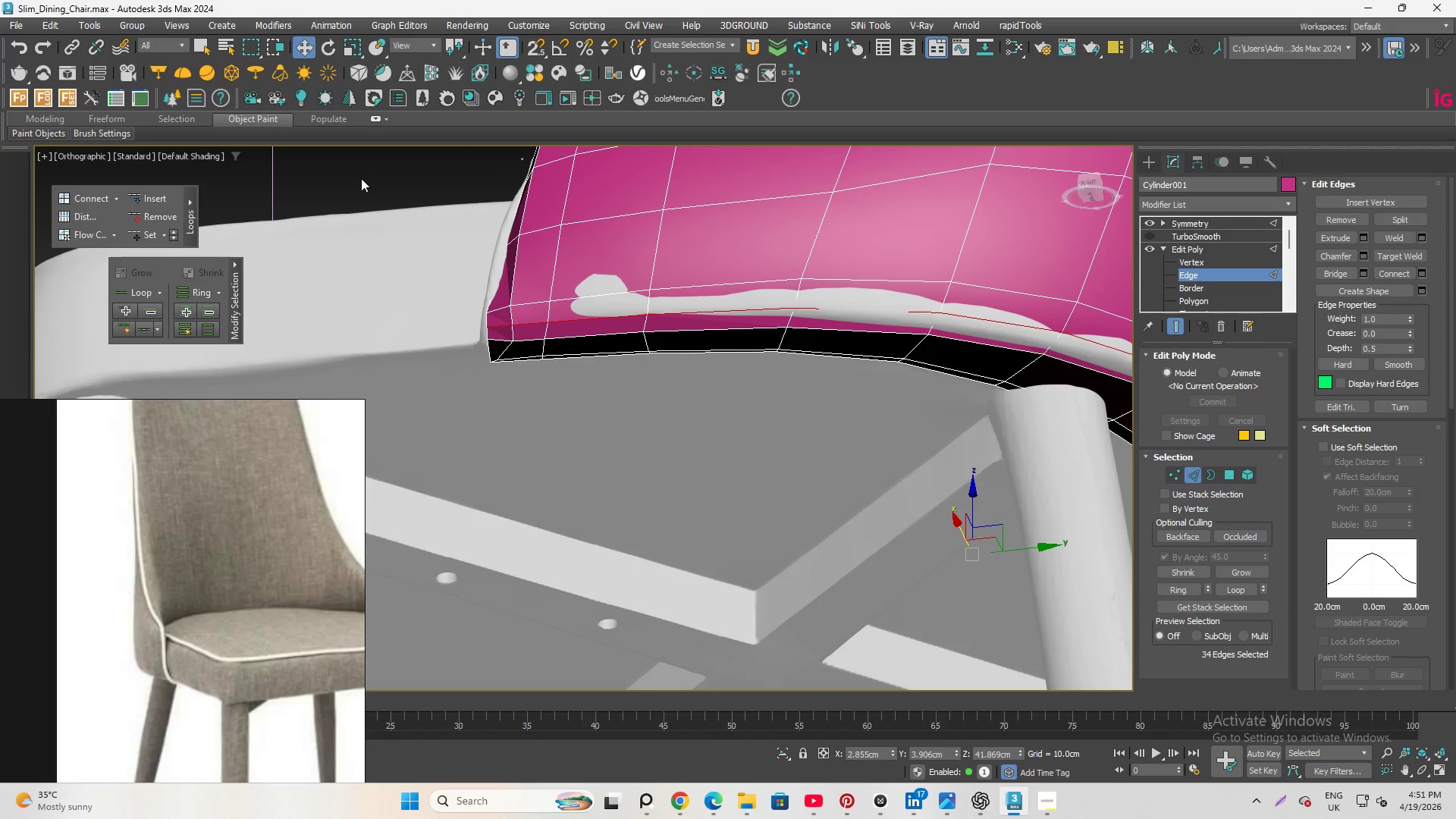 
hold_key(key=ControlLeft, duration=1.66)
left_click_drag(start_coordinate=[416, 219], to_coordinate=[526, 372])
 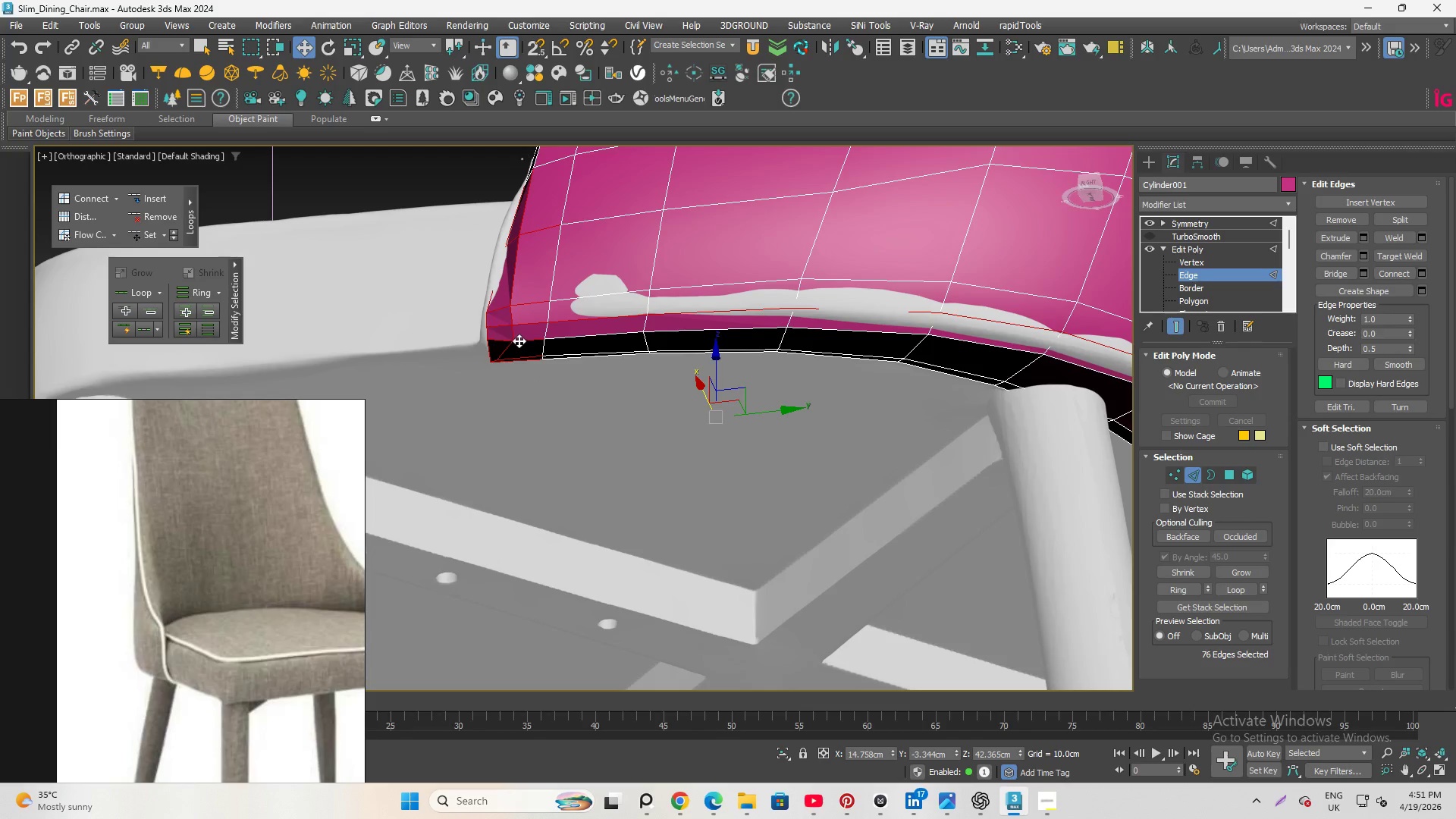 
key(Control+Z)
 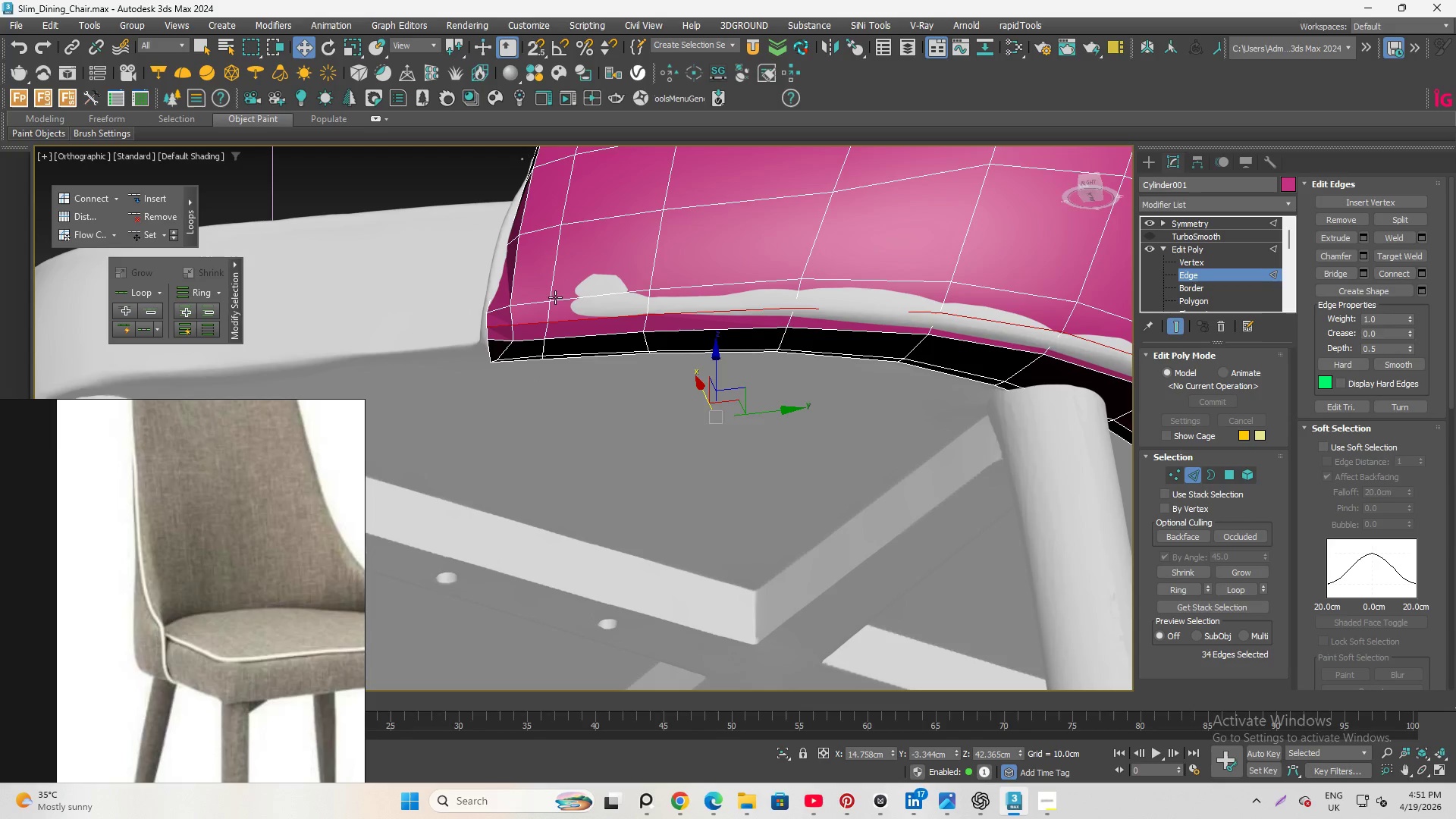 
hold_key(key=AltLeft, duration=1.77)
left_click_drag(start_coordinate=[423, 253], to_coordinate=[529, 411])
 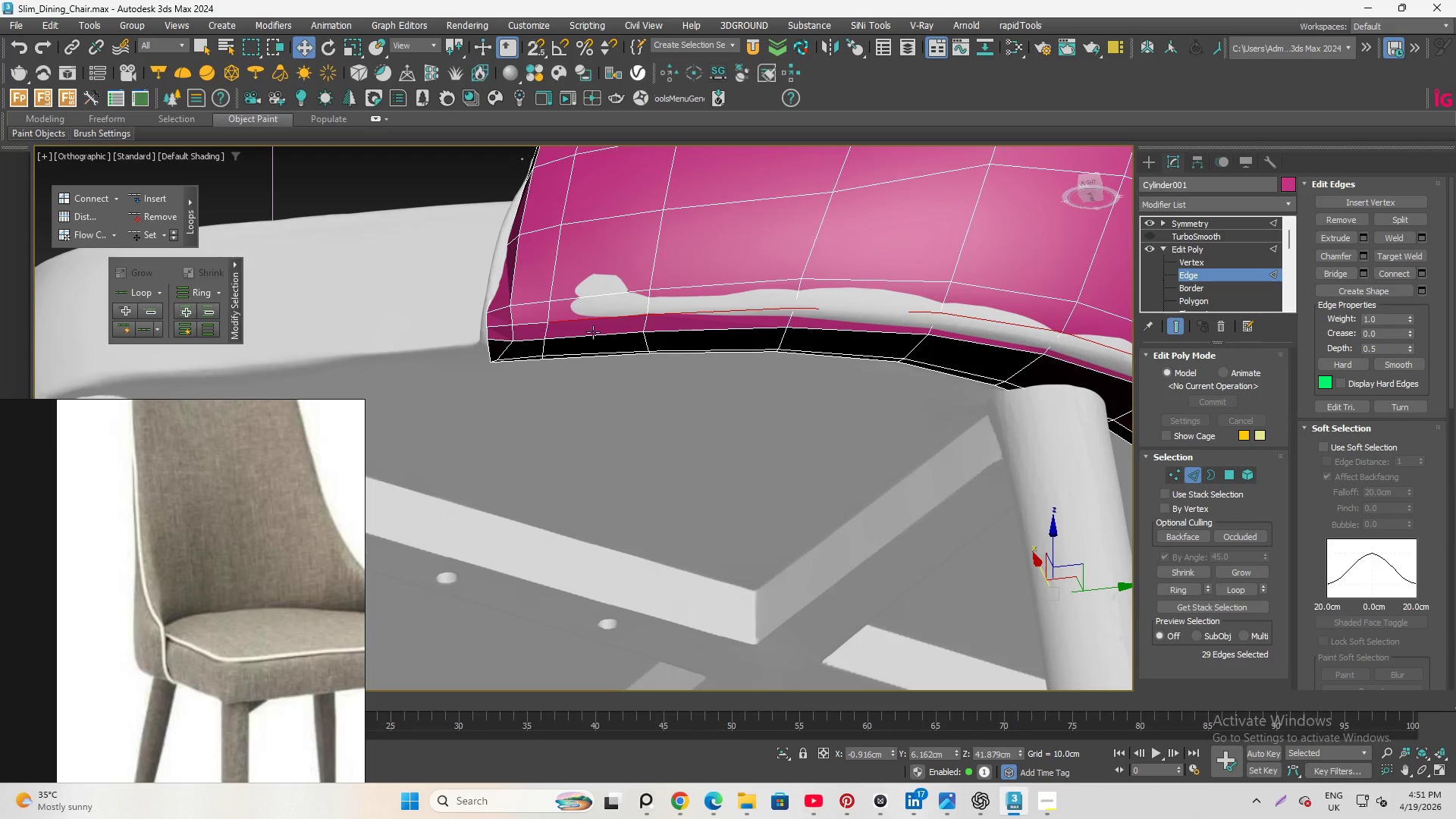 
scroll: coordinate [593, 328], scroll_direction: down, amount: 3.0
 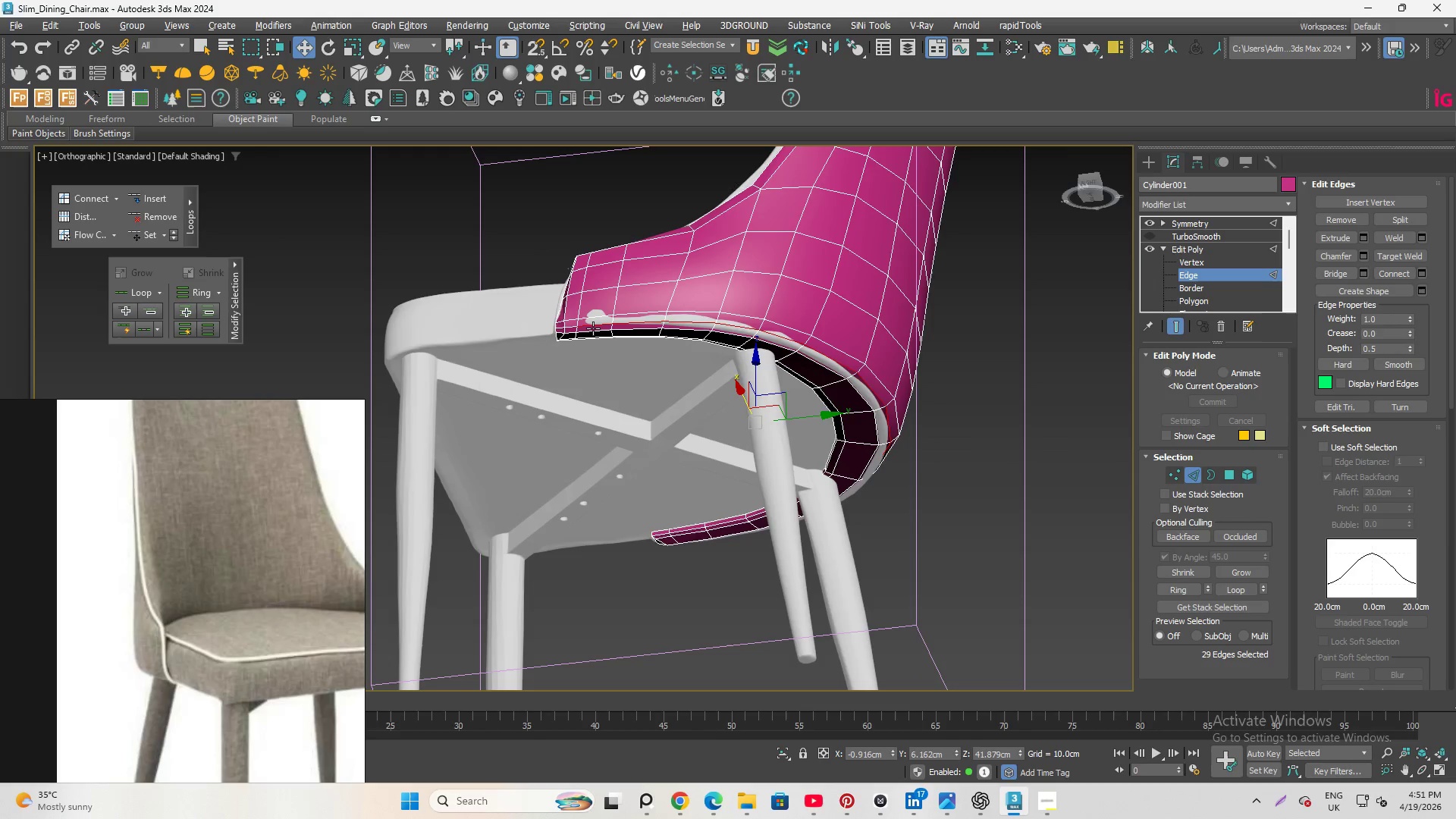 
key(Alt+Q)
 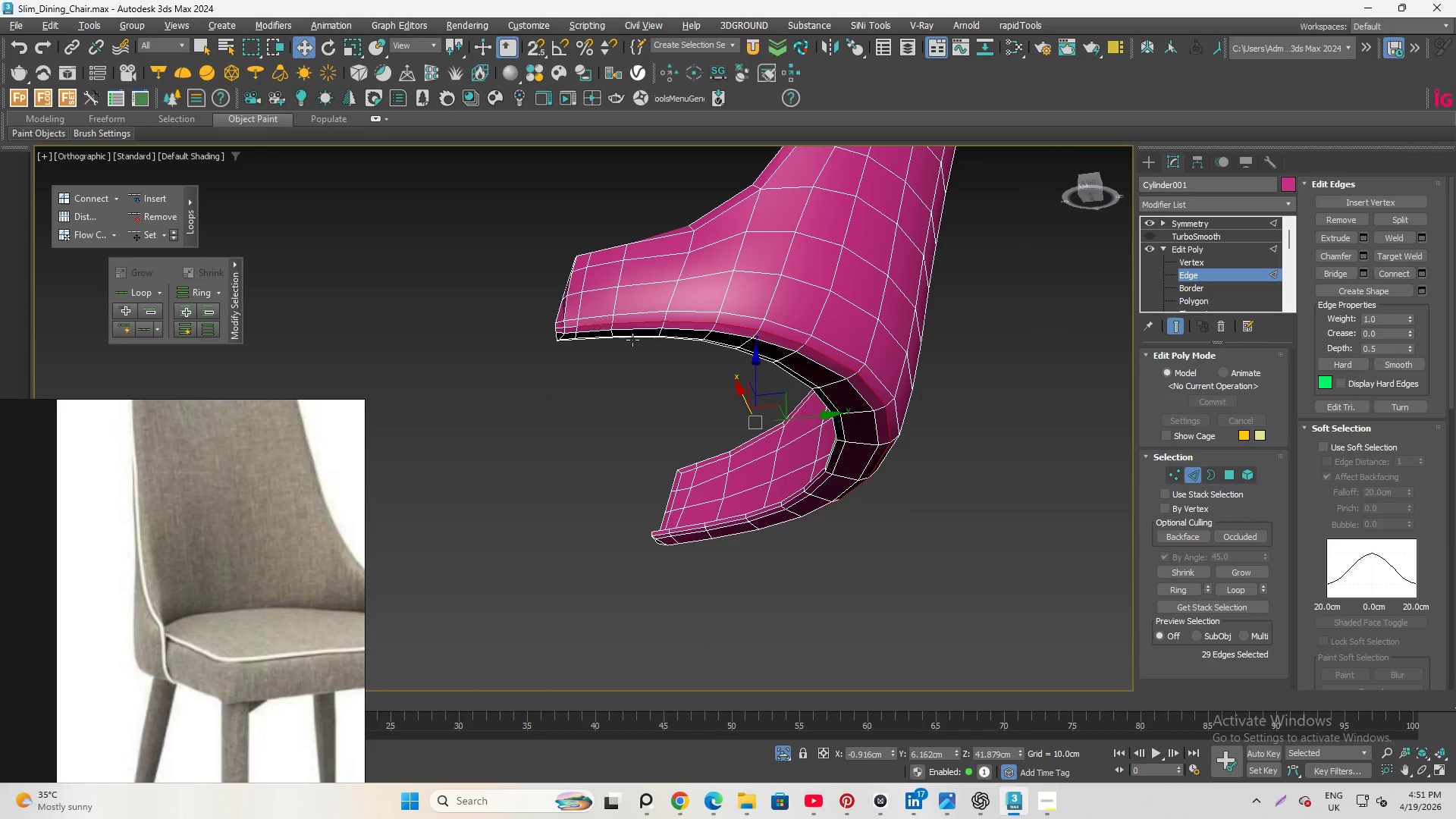 
hold_key(key=AltLeft, duration=4.39)
 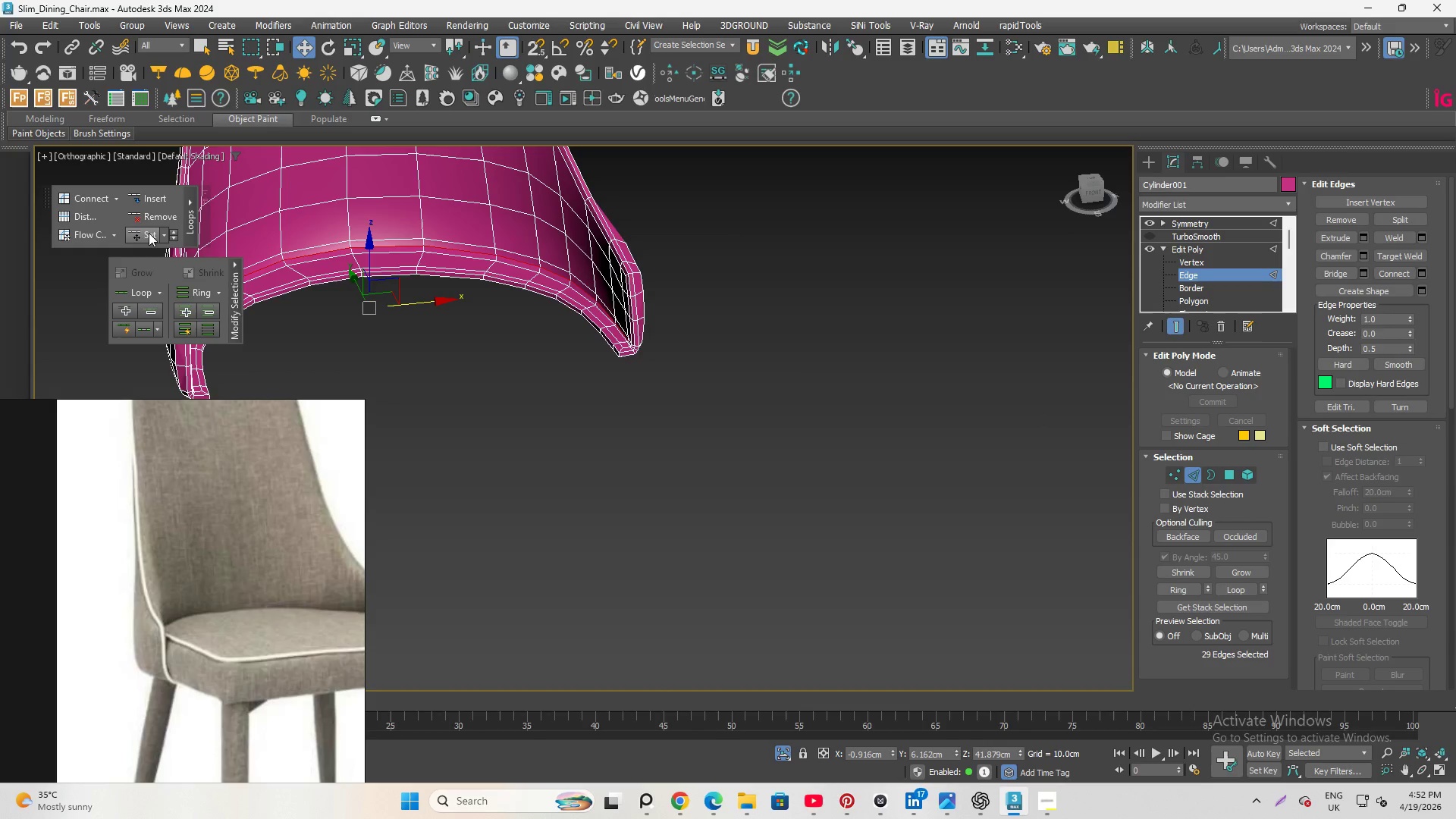 
left_click([149, 233])
 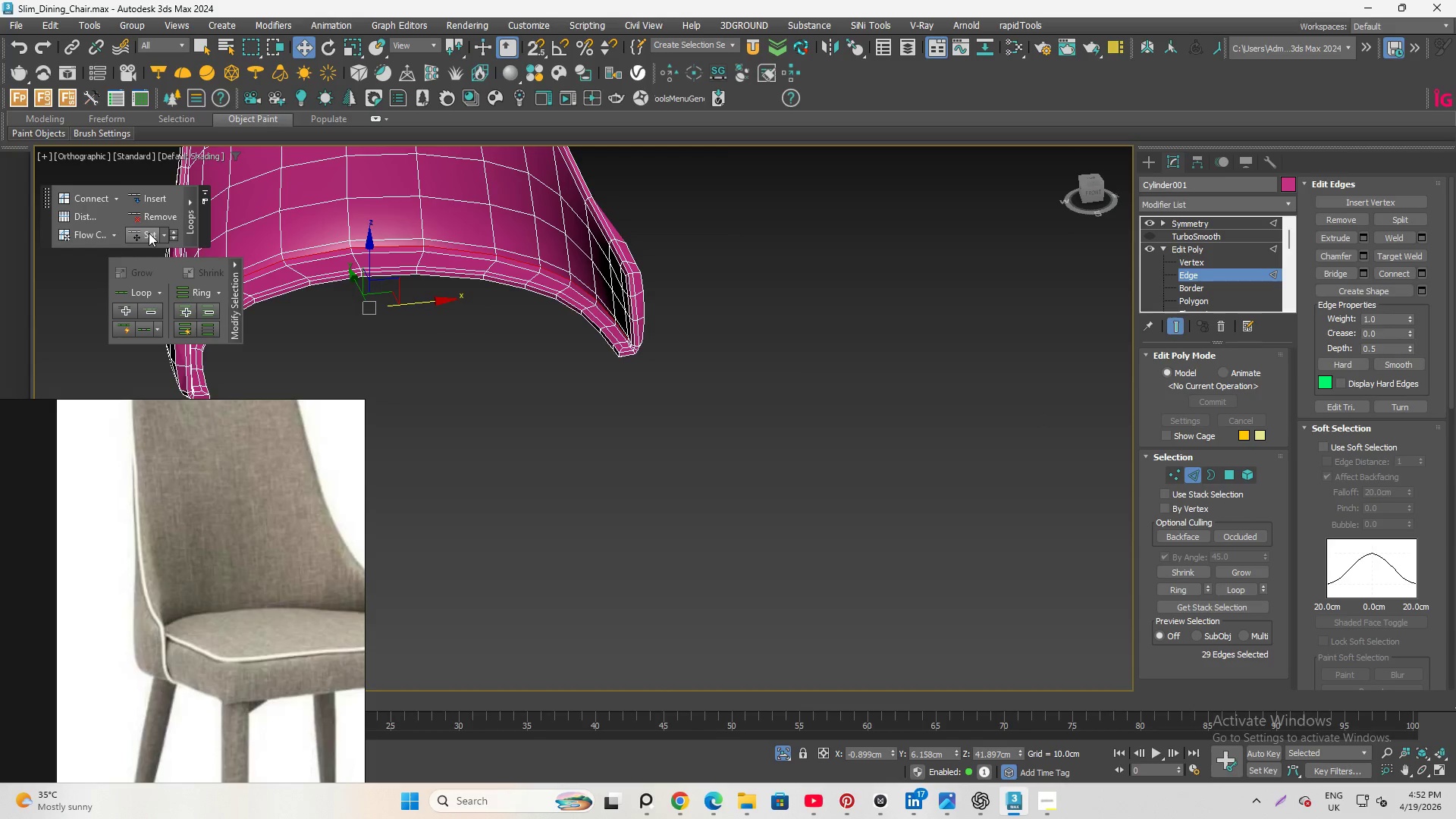 
left_click([149, 233])
 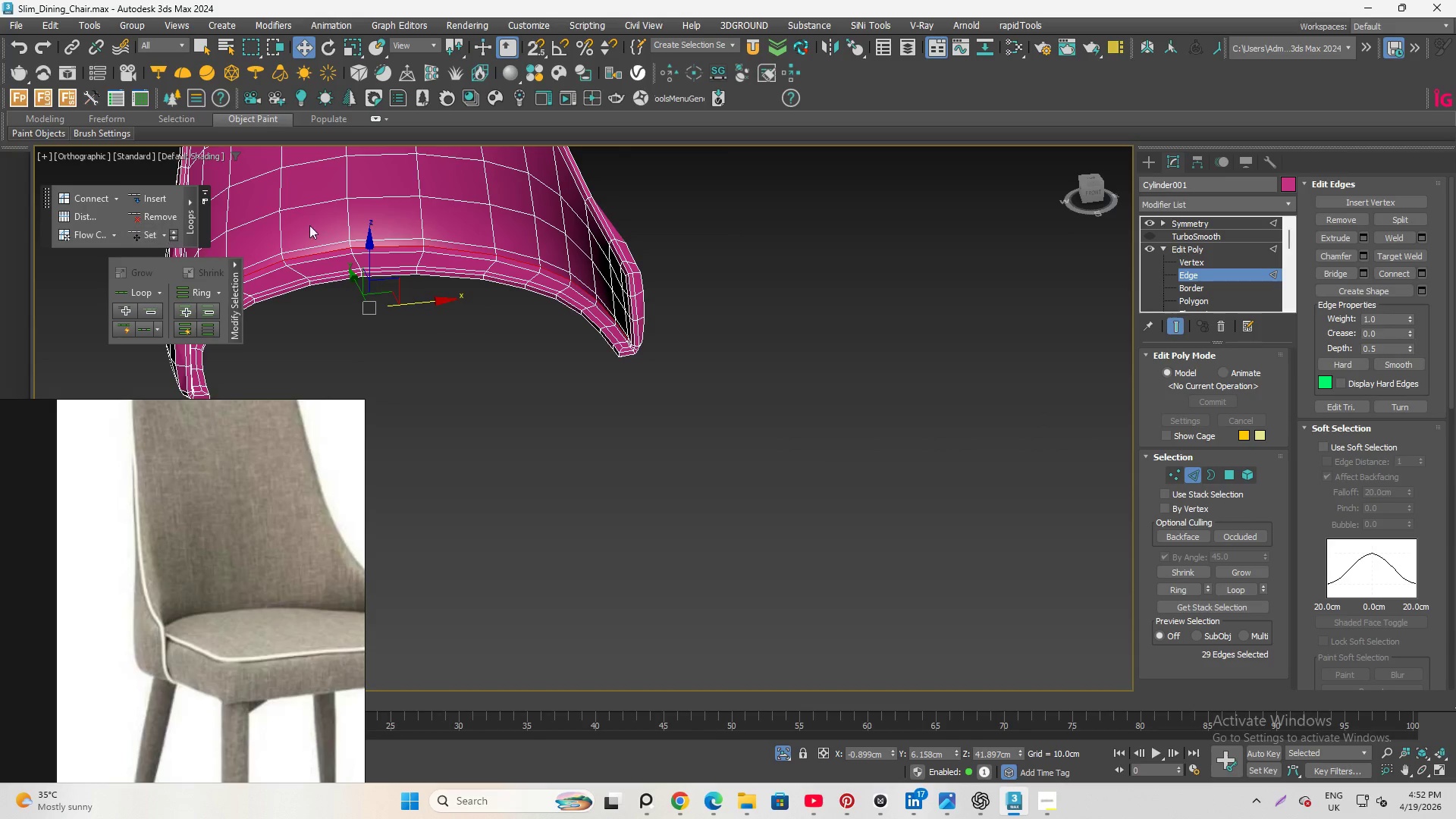 
hold_key(key=AltLeft, duration=1.64)
 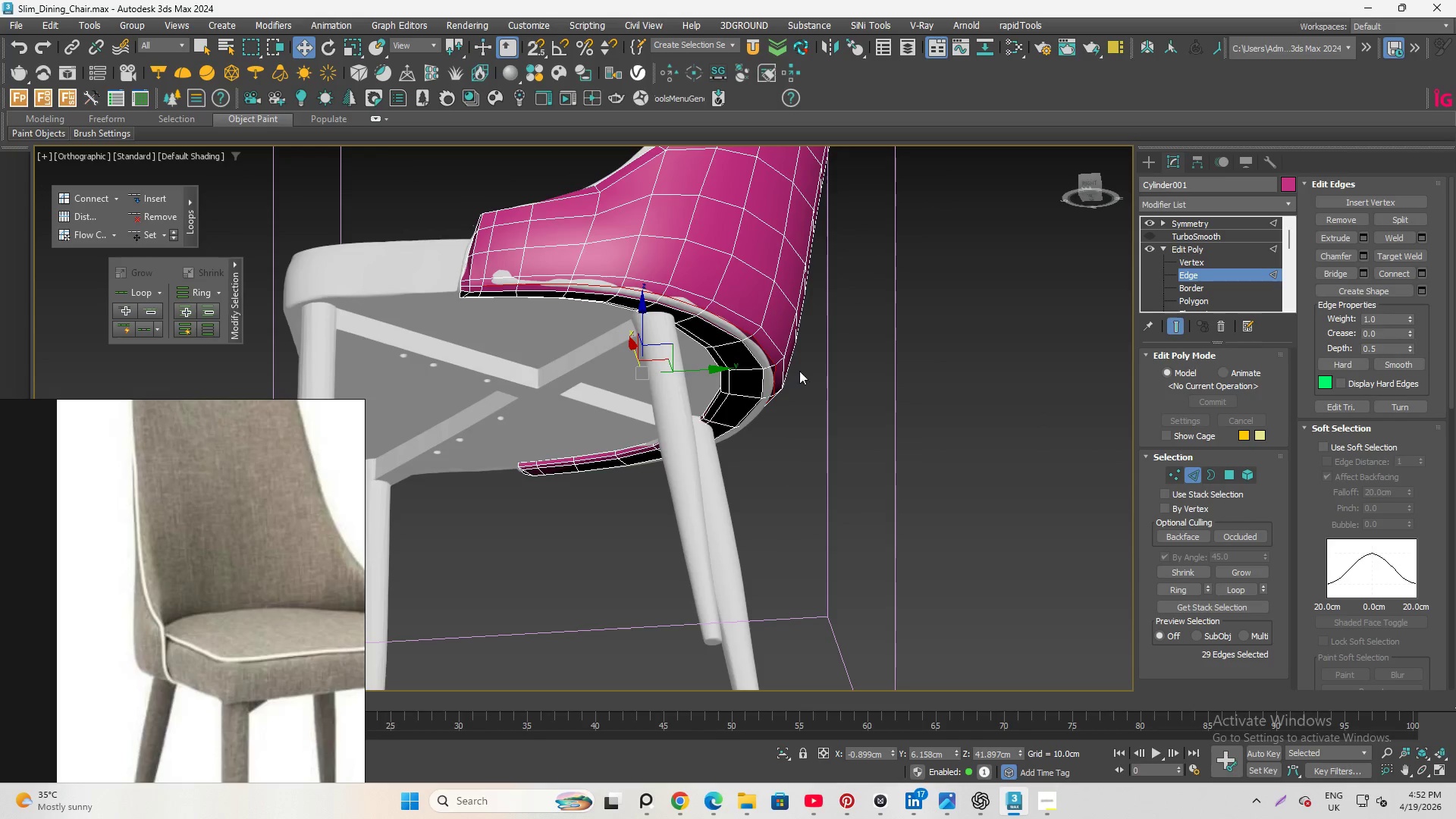 
scroll: coordinate [695, 293], scroll_direction: up, amount: 3.0
 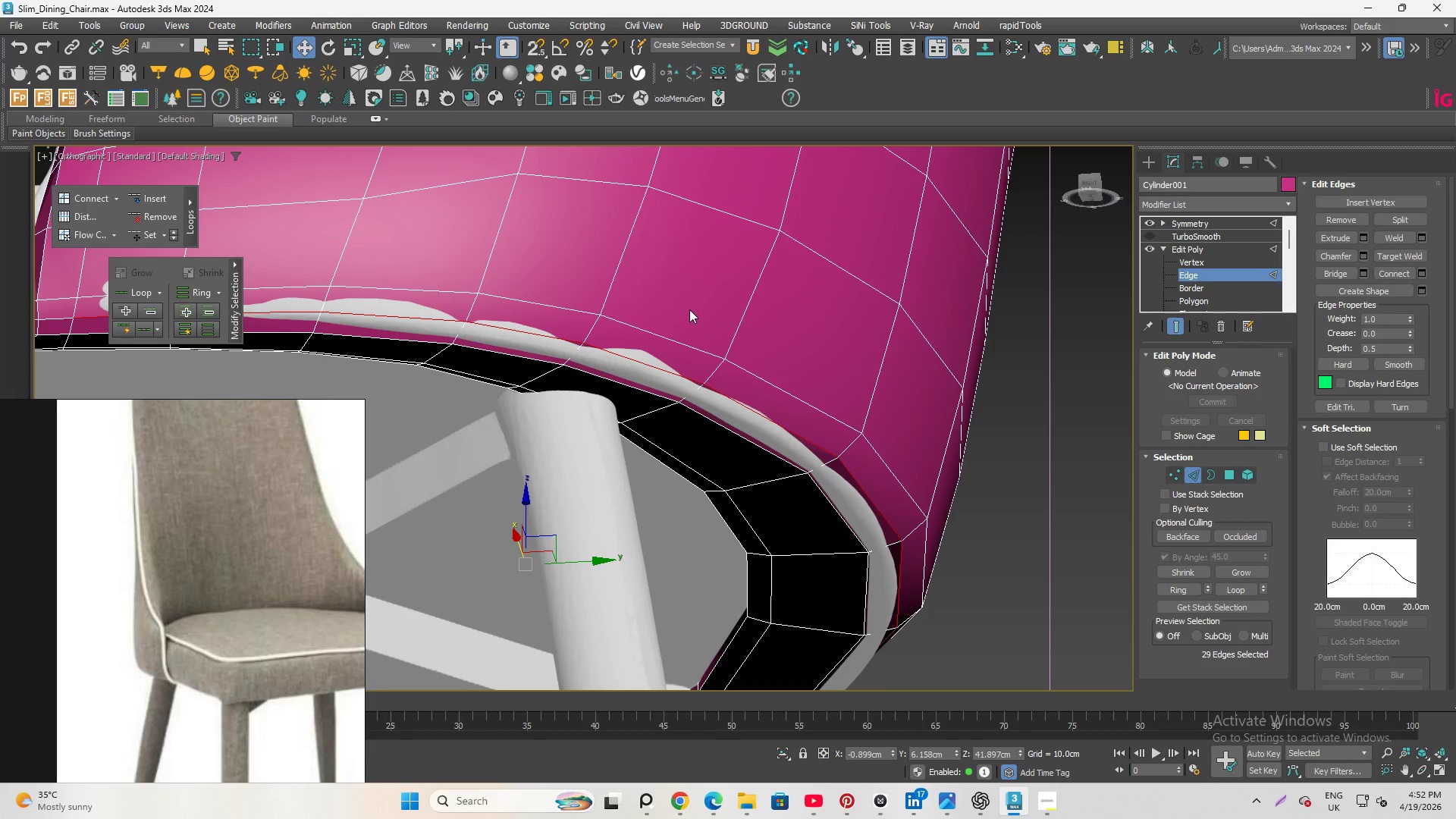 
hold_key(key=AltLeft, duration=2.48)
 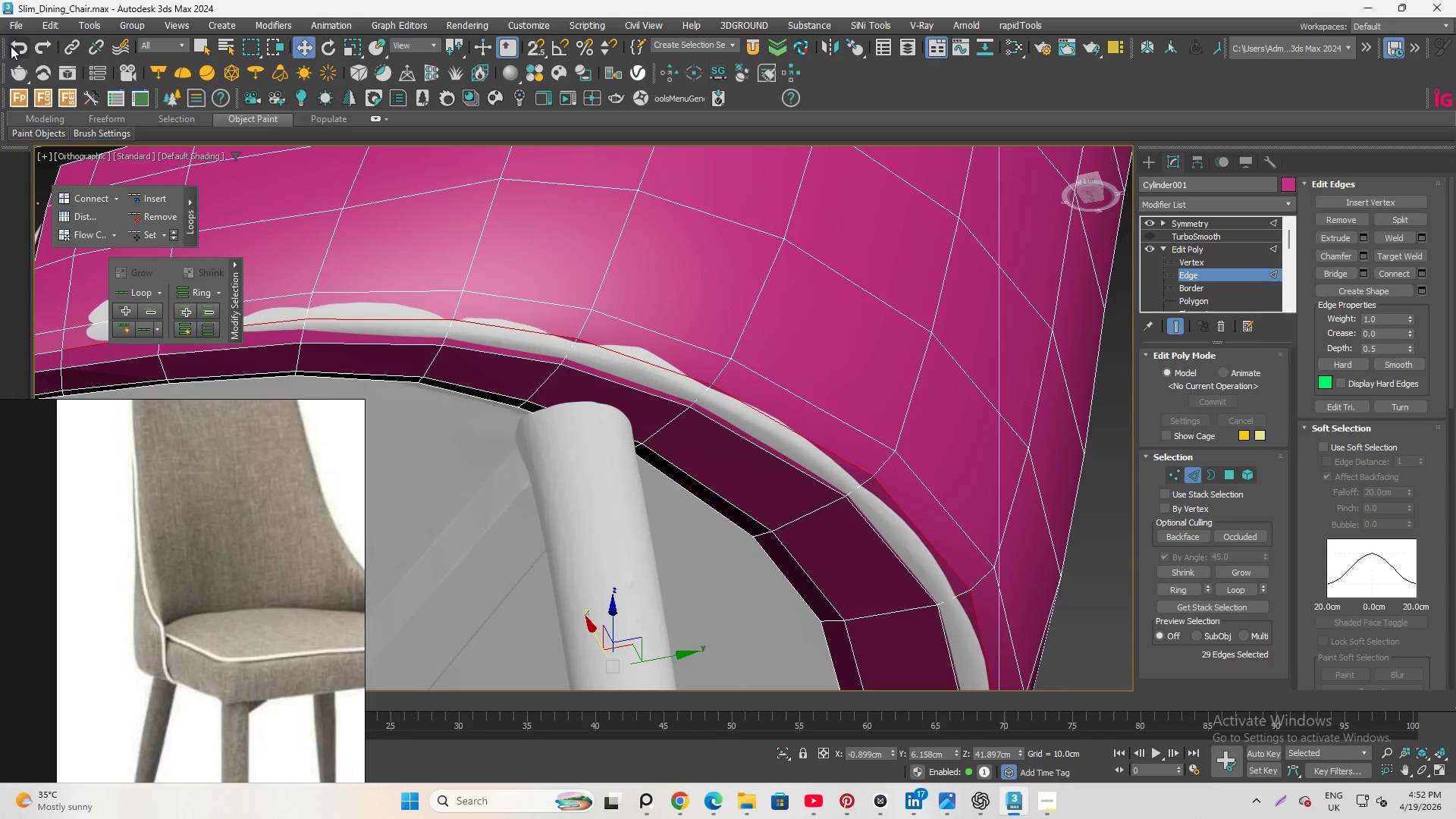 
right_click([12, 49])
 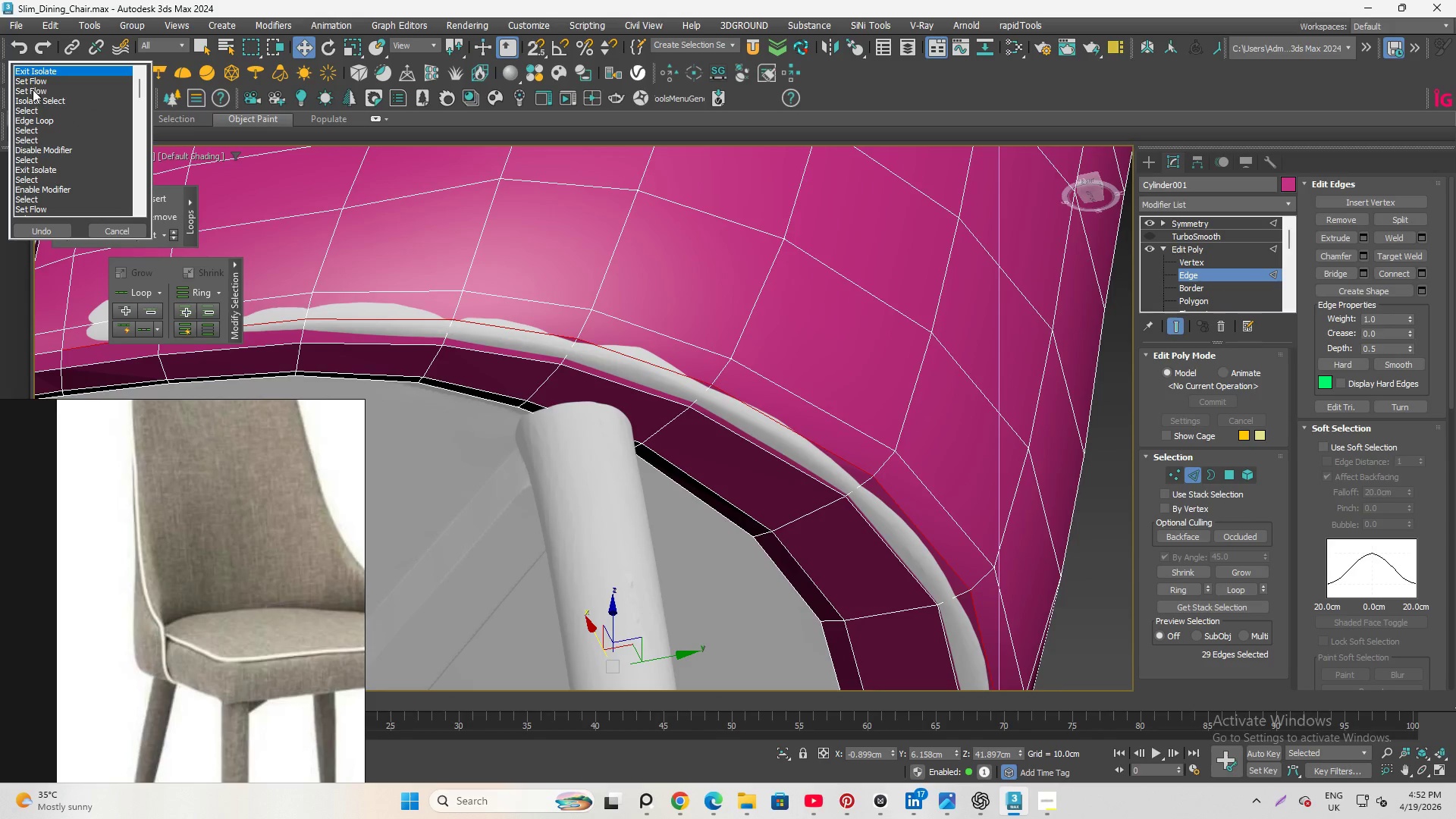 
left_click([33, 92])
 